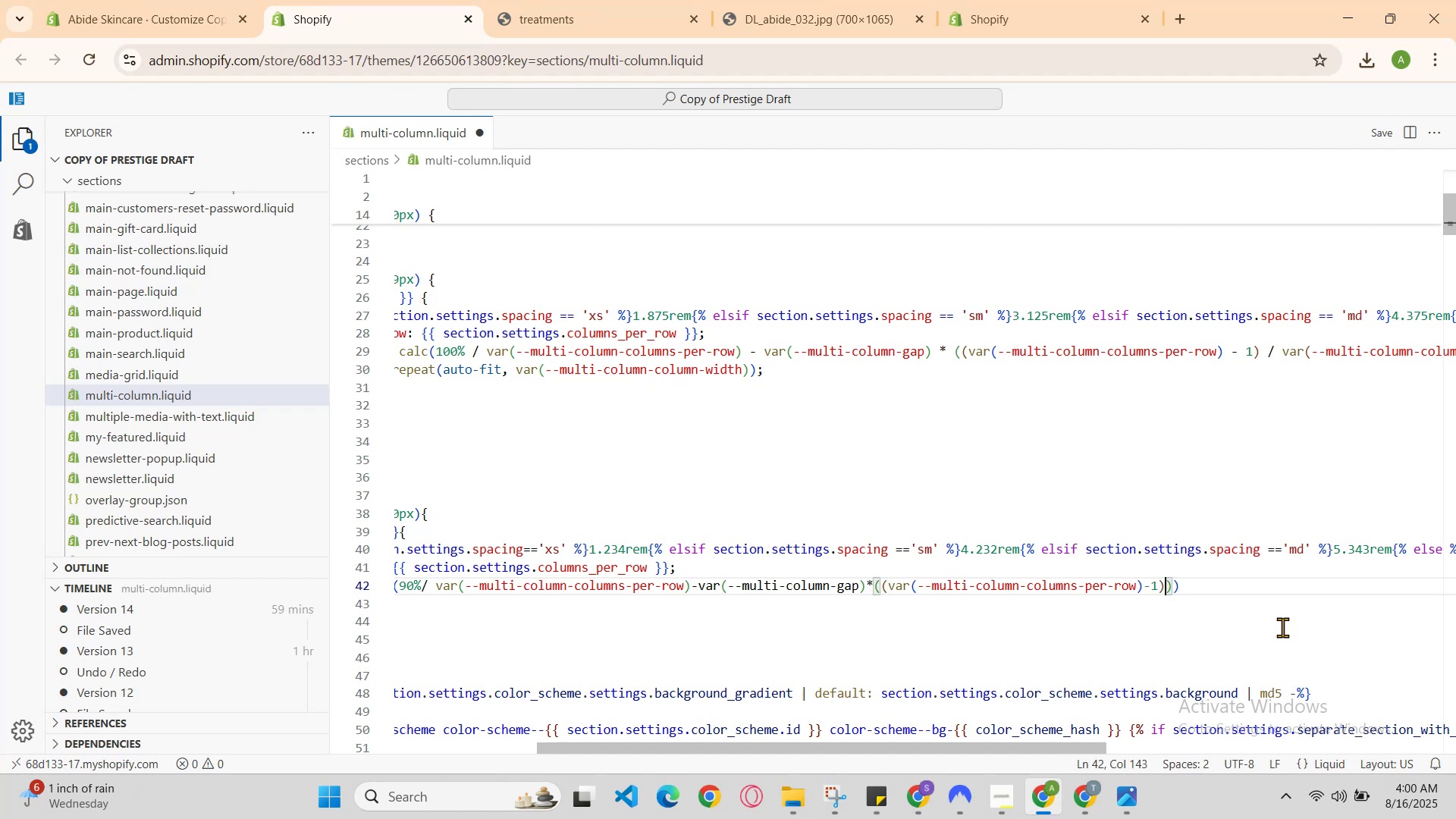 
type(/var )
key(Backspace)
type((var )
key(Backspace)
type(()
 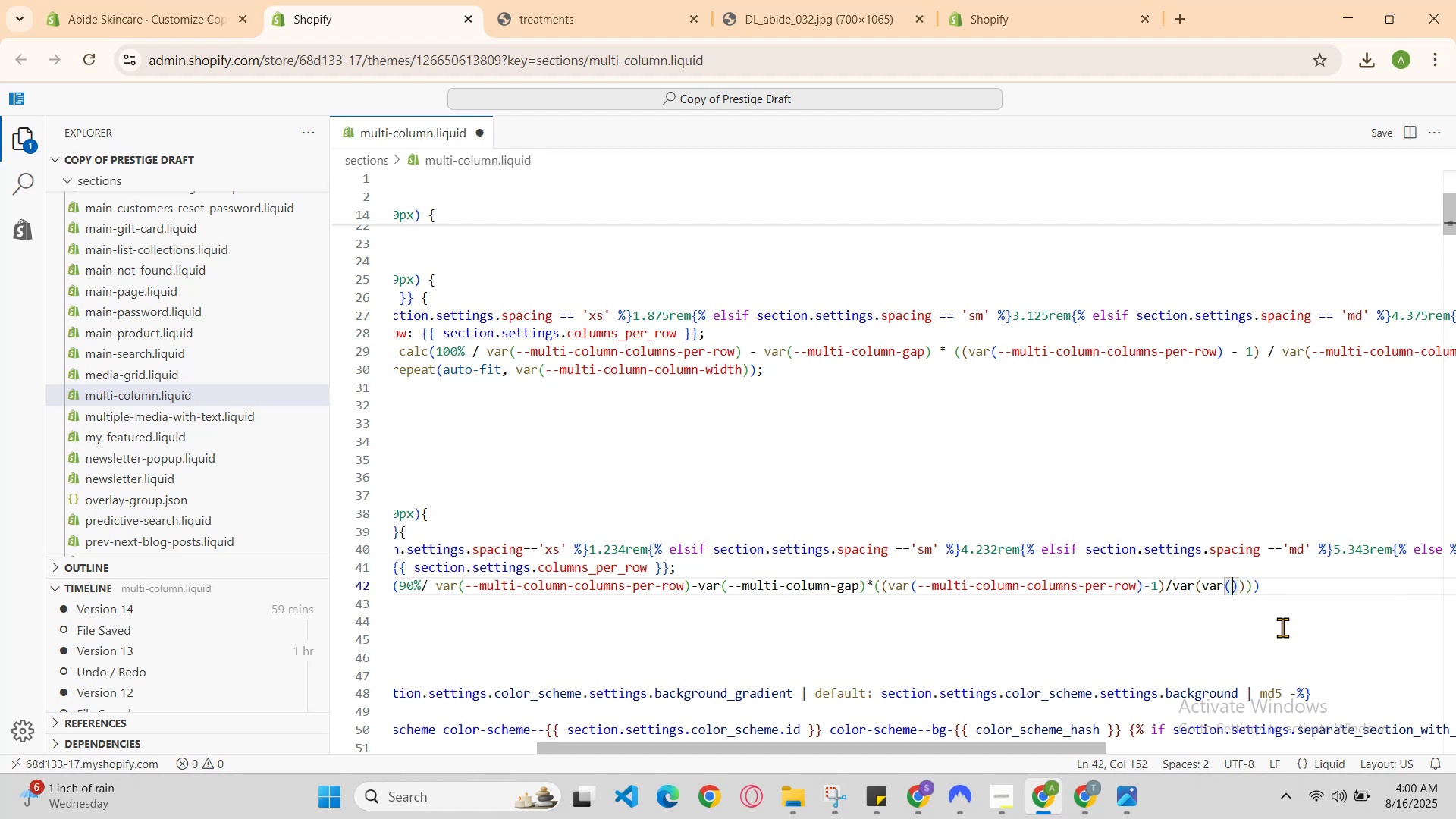 
left_click_drag(start_coordinate=[1097, 752], to_coordinate=[1122, 745])
 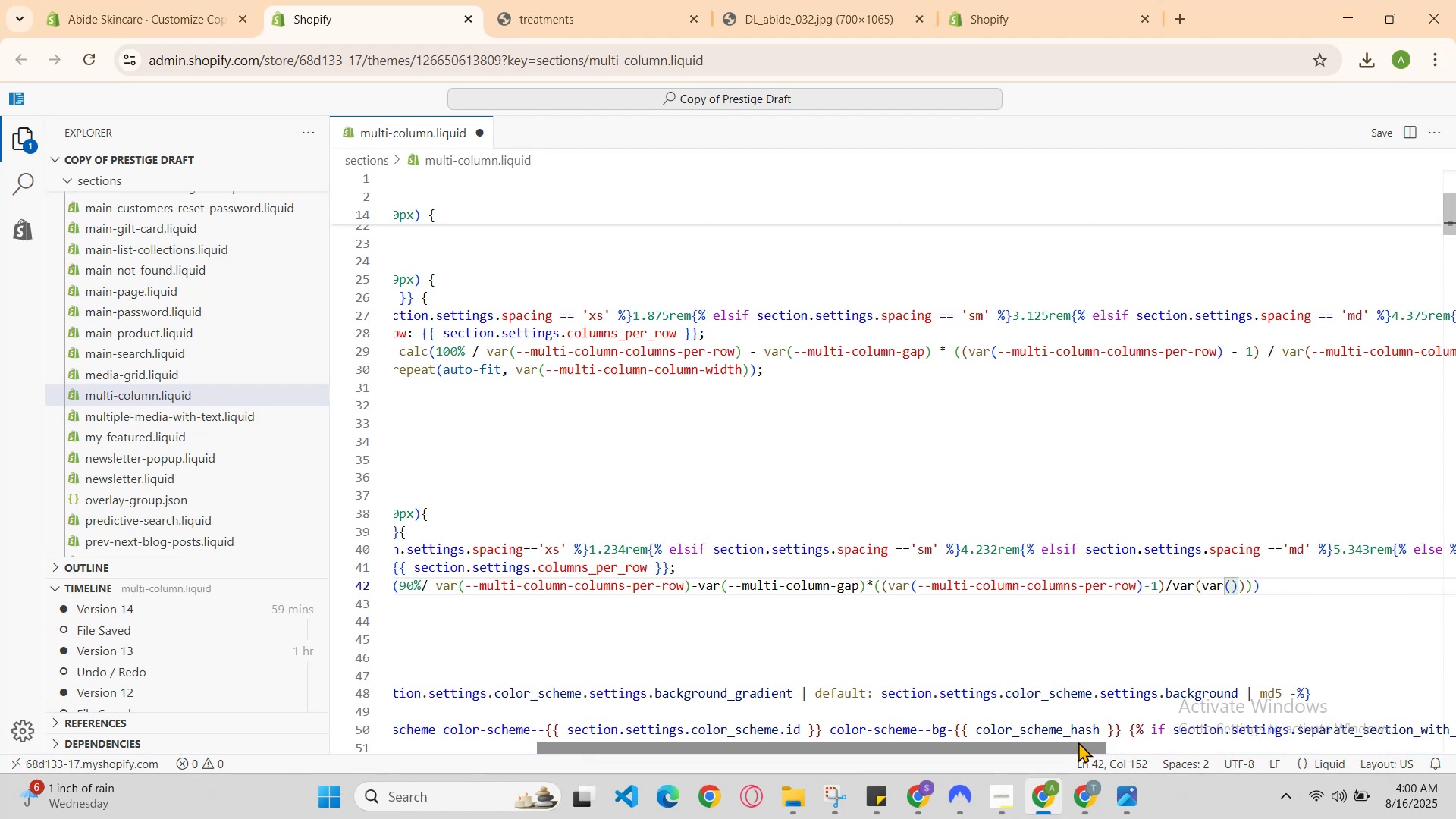 
left_click_drag(start_coordinate=[1084, 744], to_coordinate=[1224, 754])
 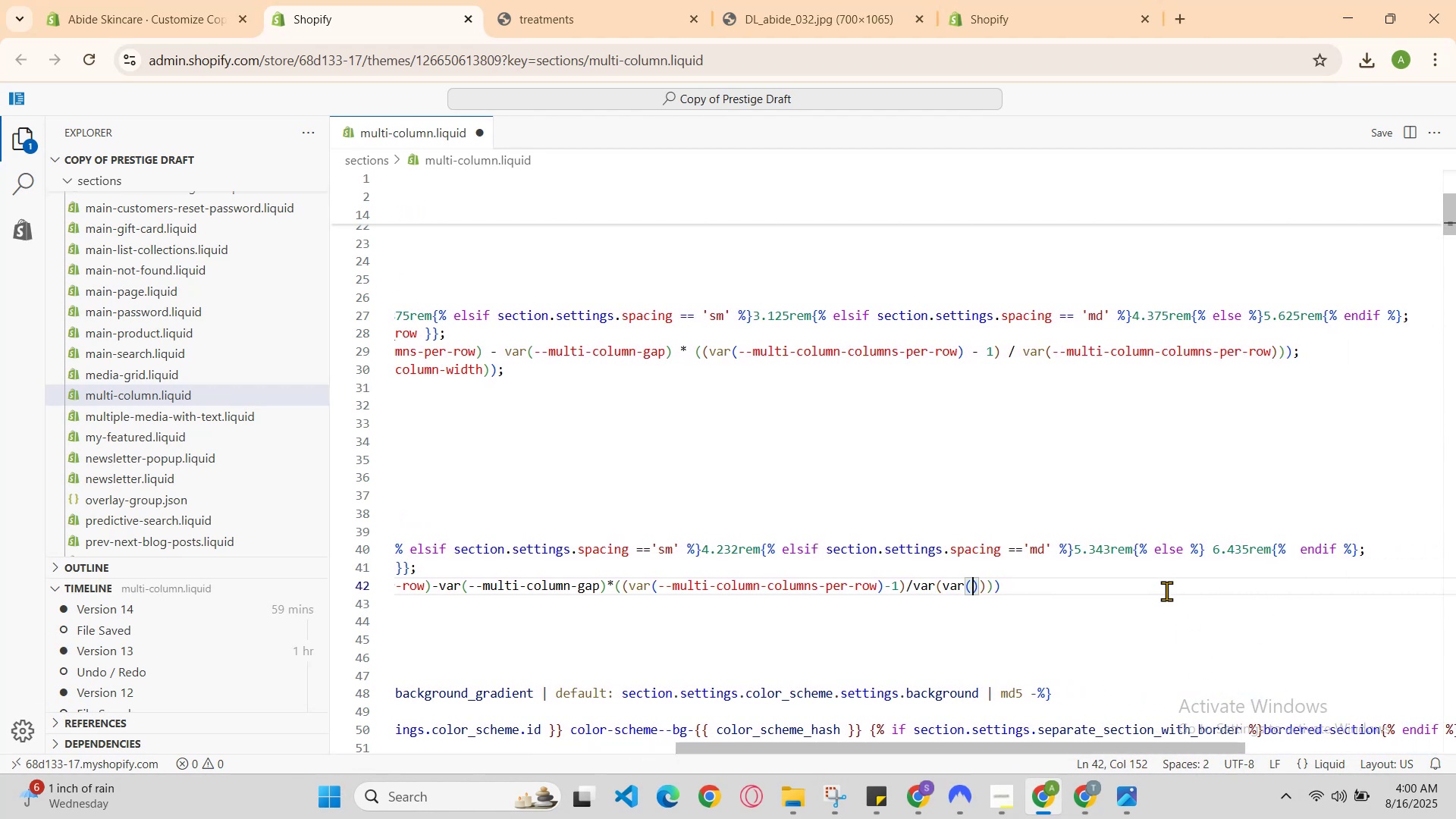 
type( )
key(Backspace)
type( )
key(Backspace)
type( )
key(Backspace)
type(--multi-column-columns-per-row)
 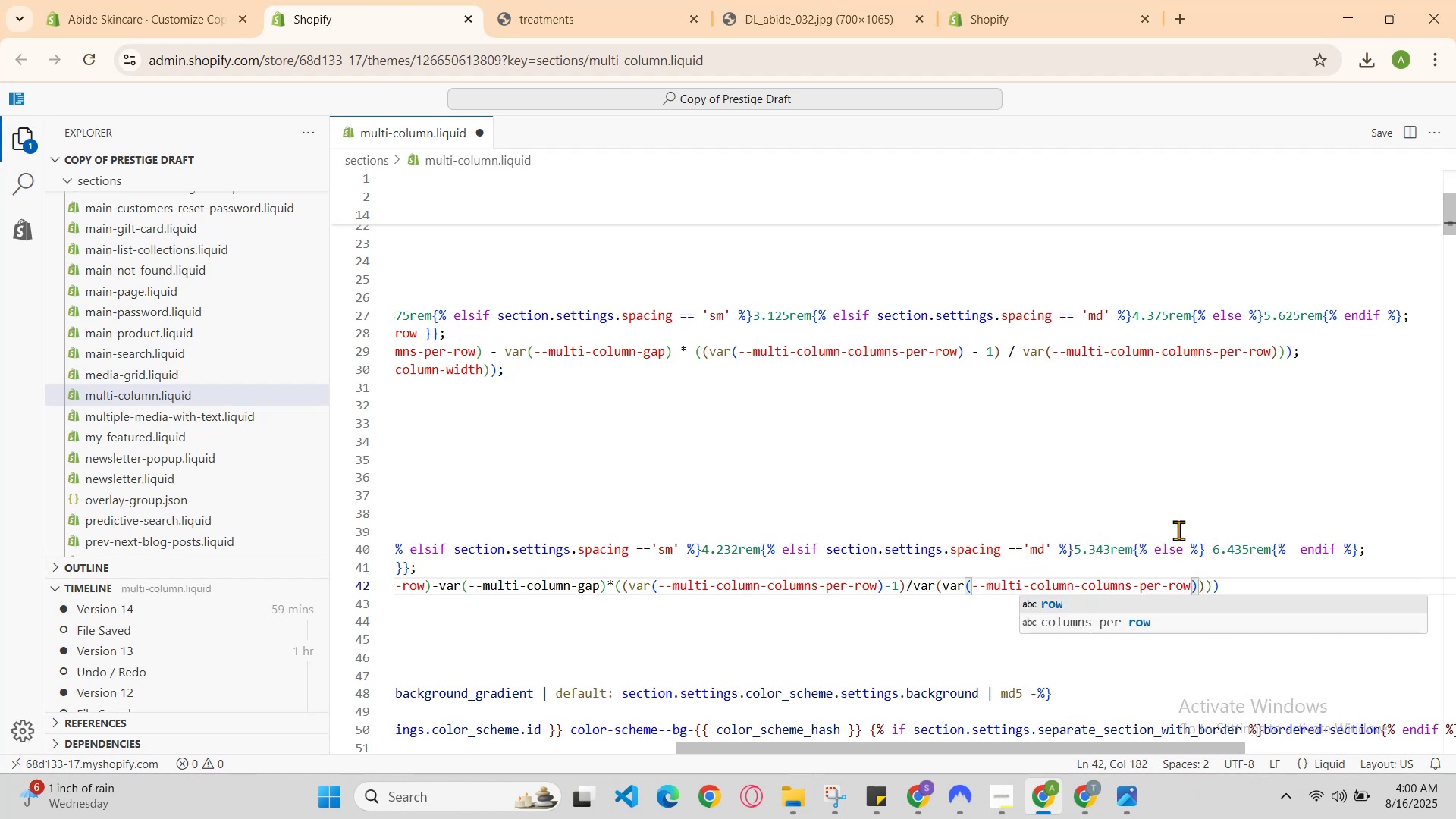 
key(ArrowRight)
 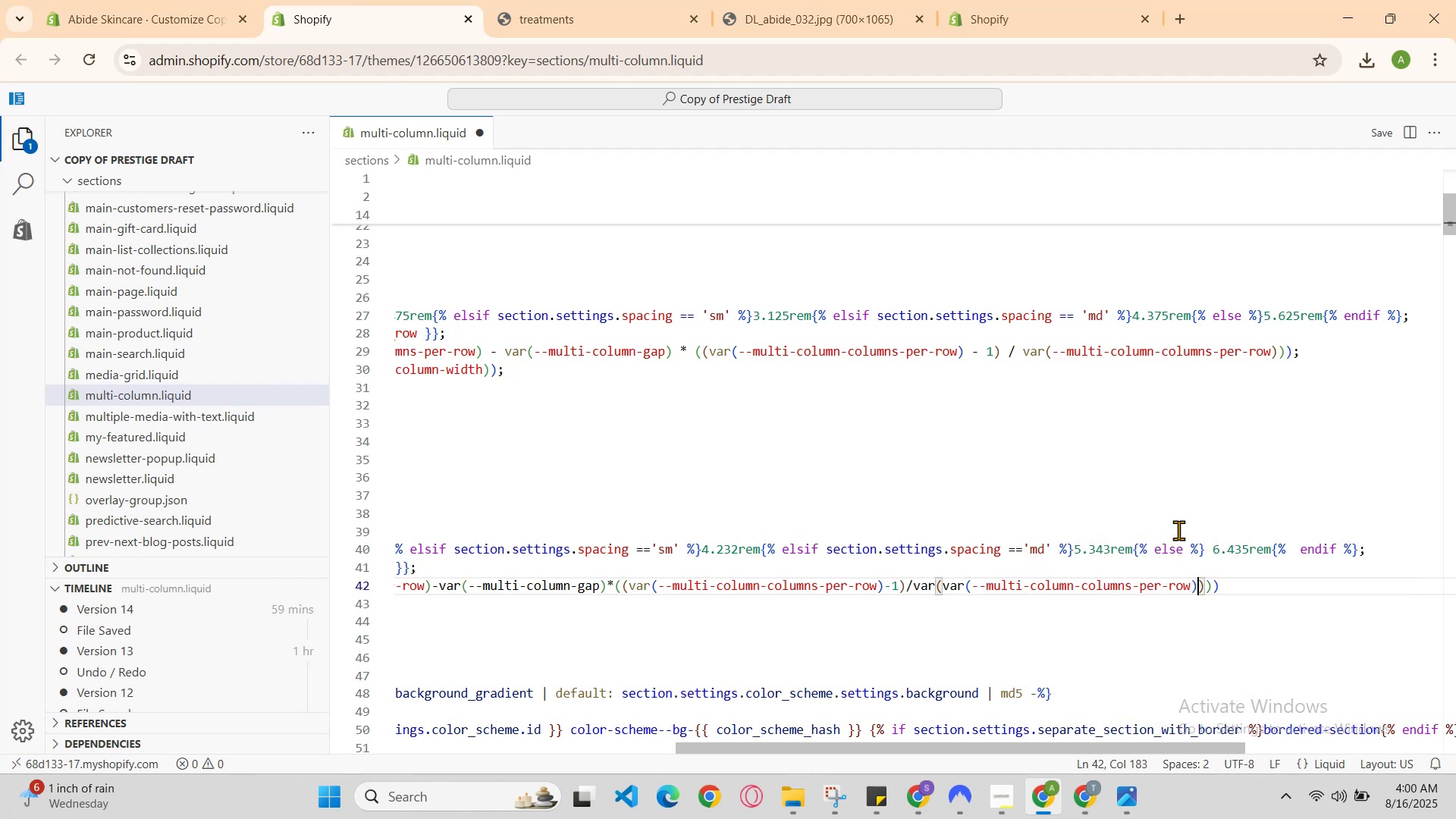 
key(ArrowRight)
 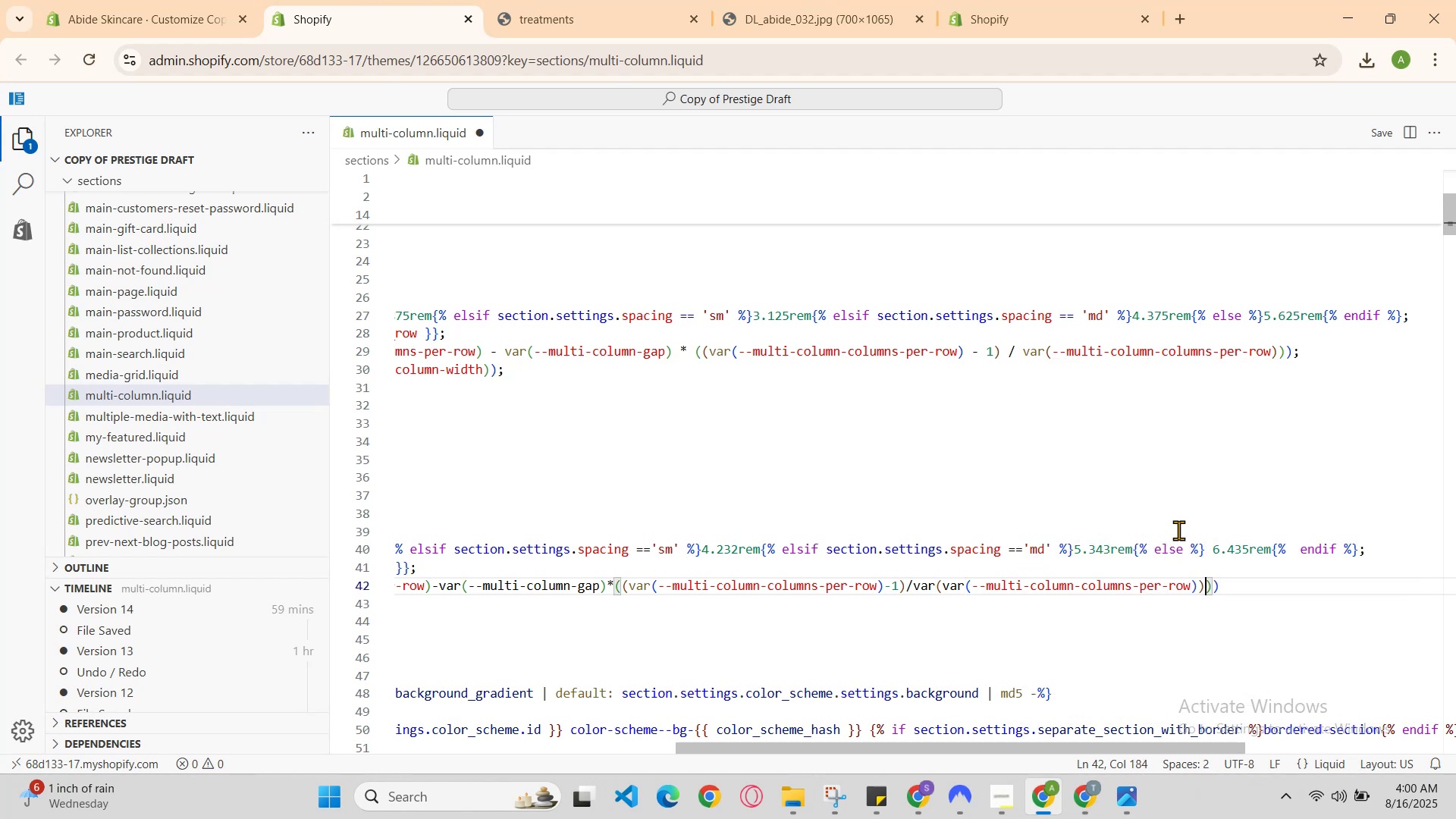 
key(ArrowRight)
 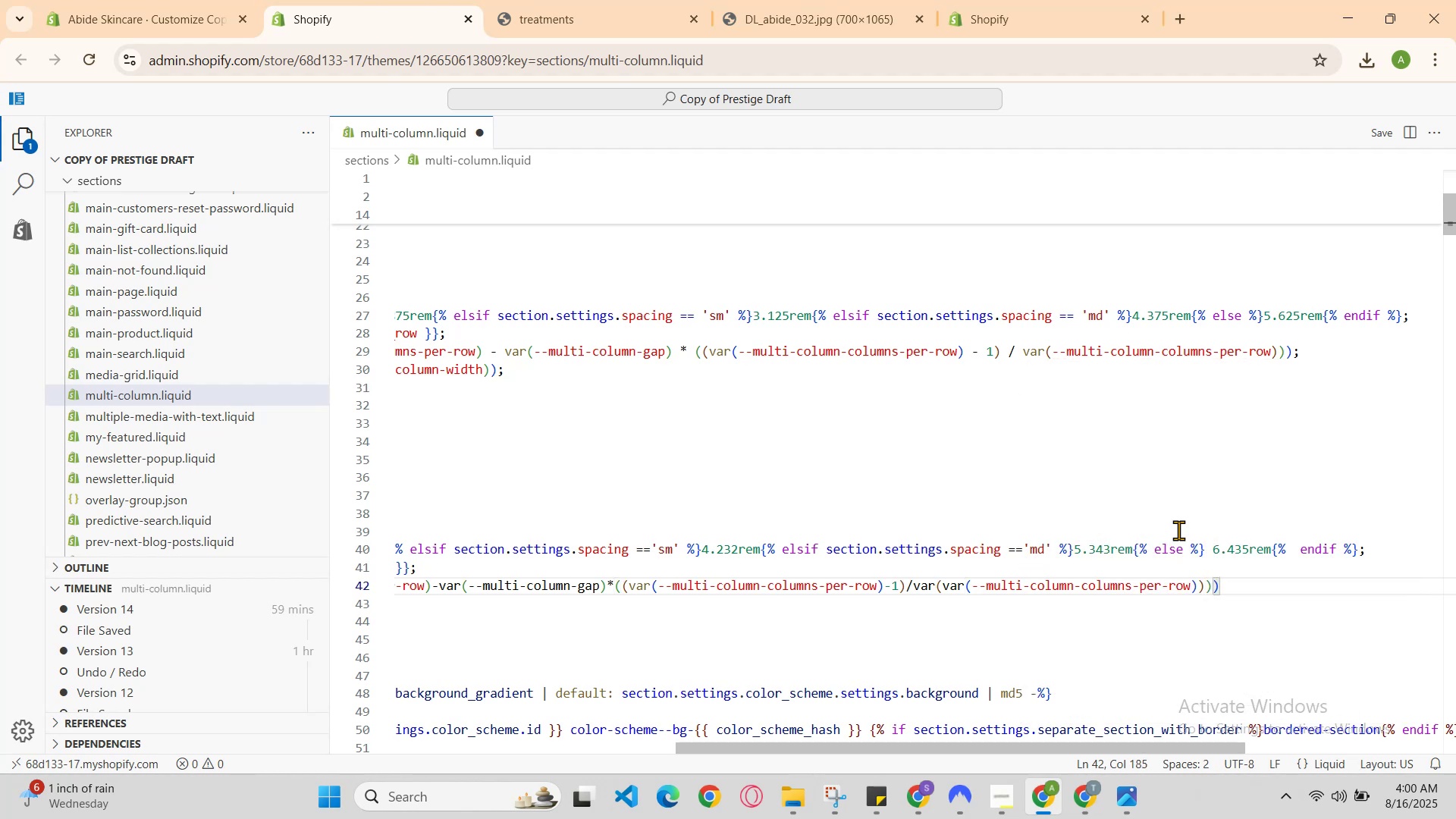 
key(Semicolon)
 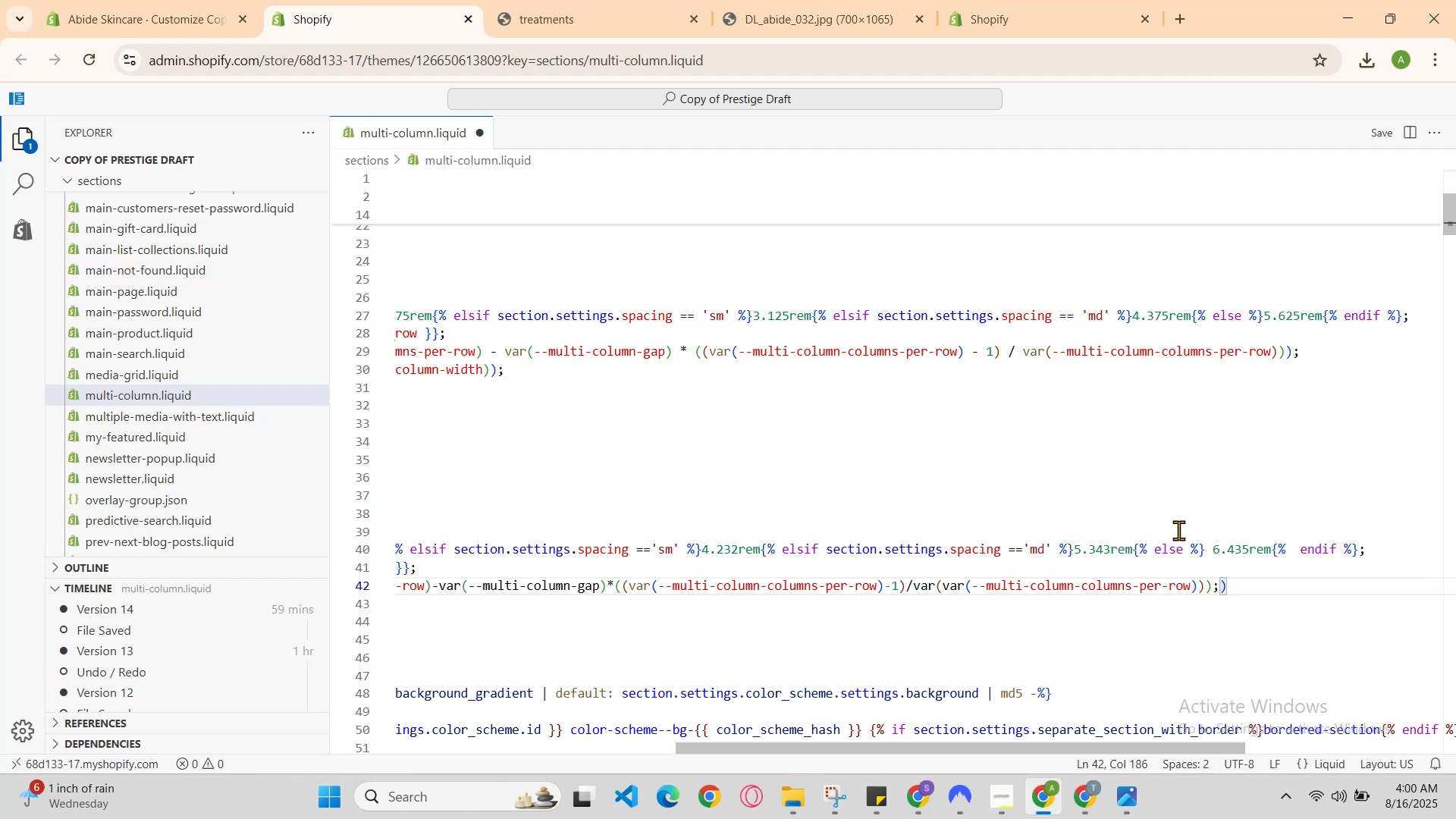 
key(Backspace)
 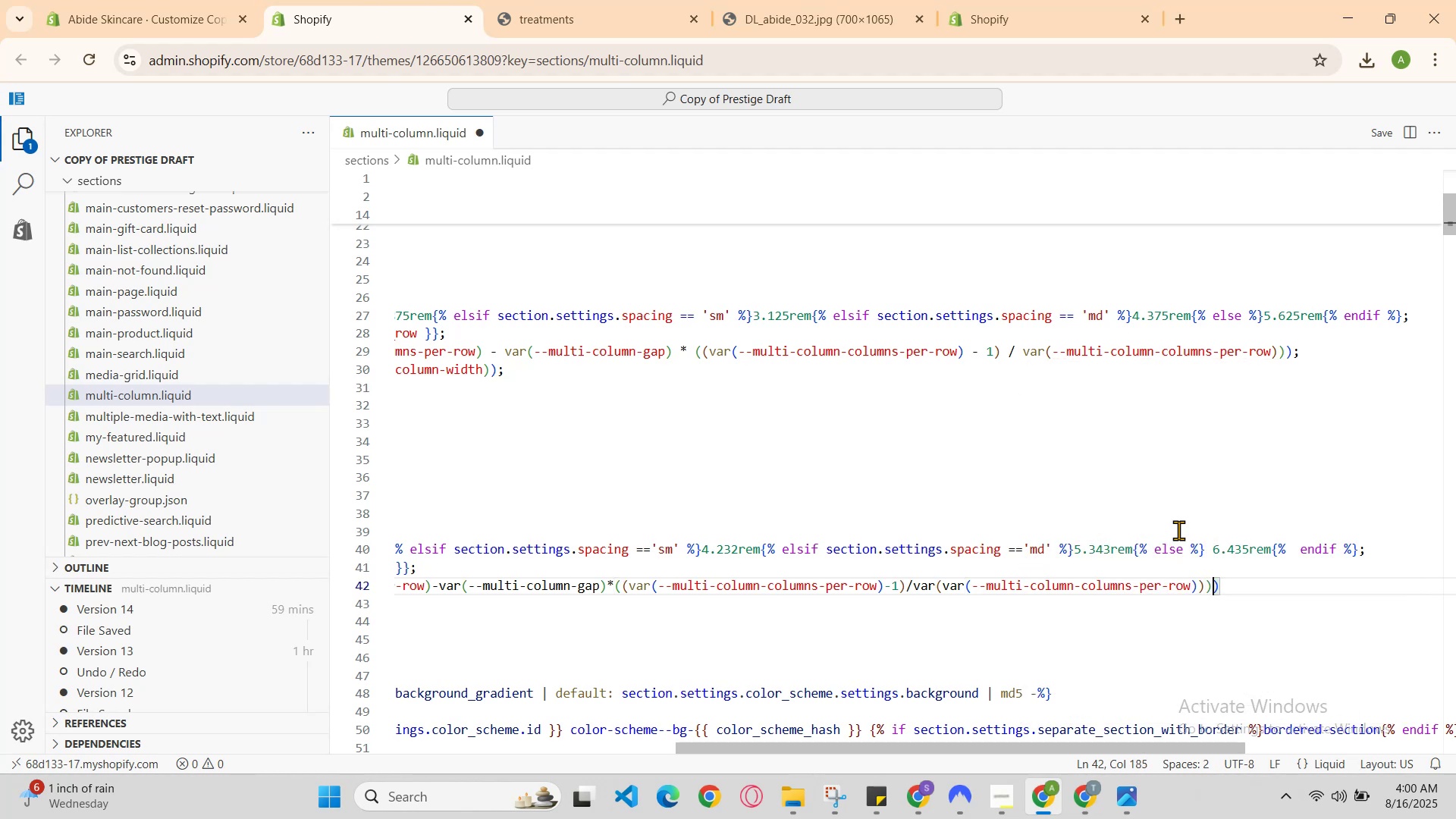 
key(ArrowRight)
 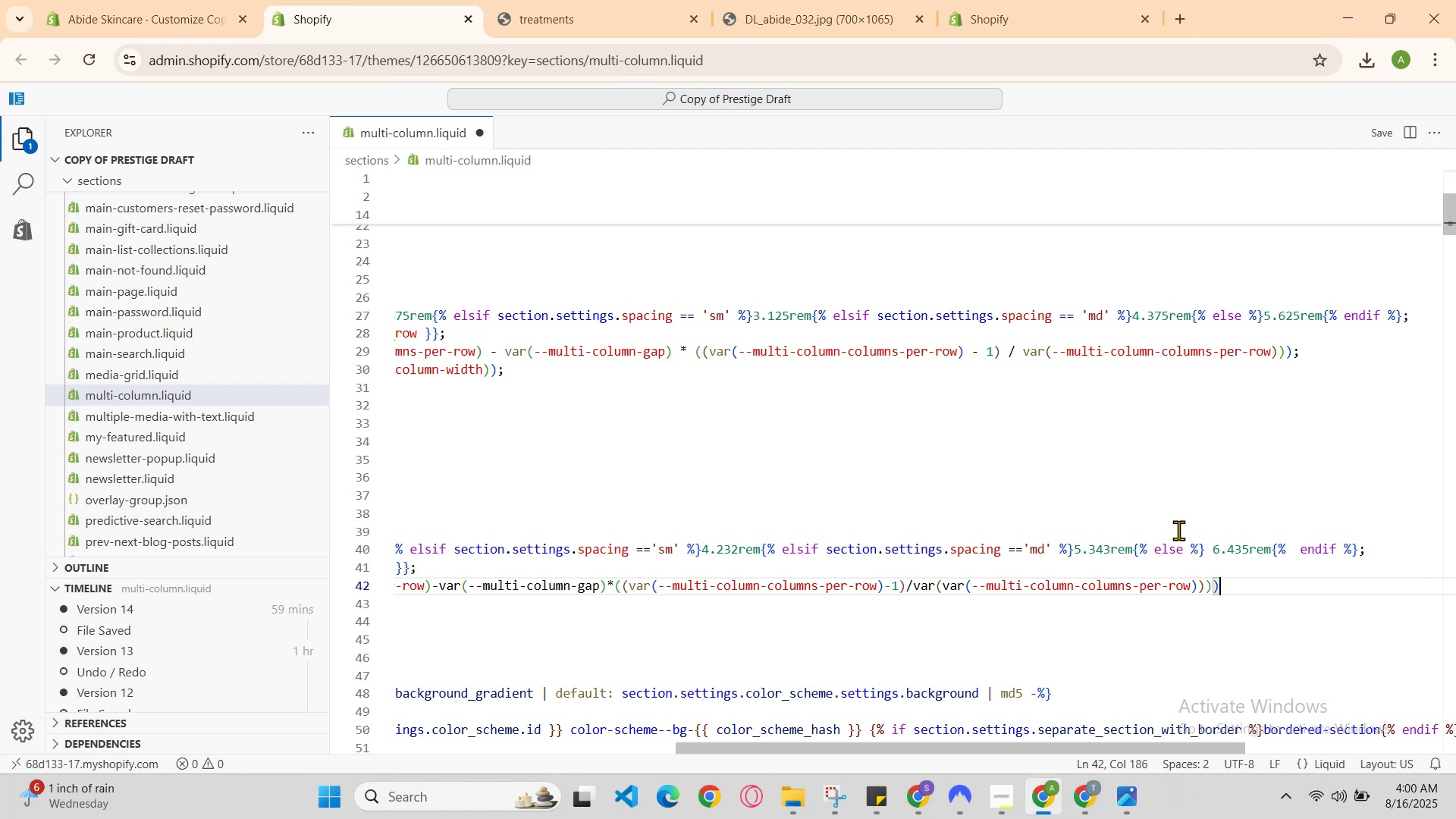 
key(Semicolon)
 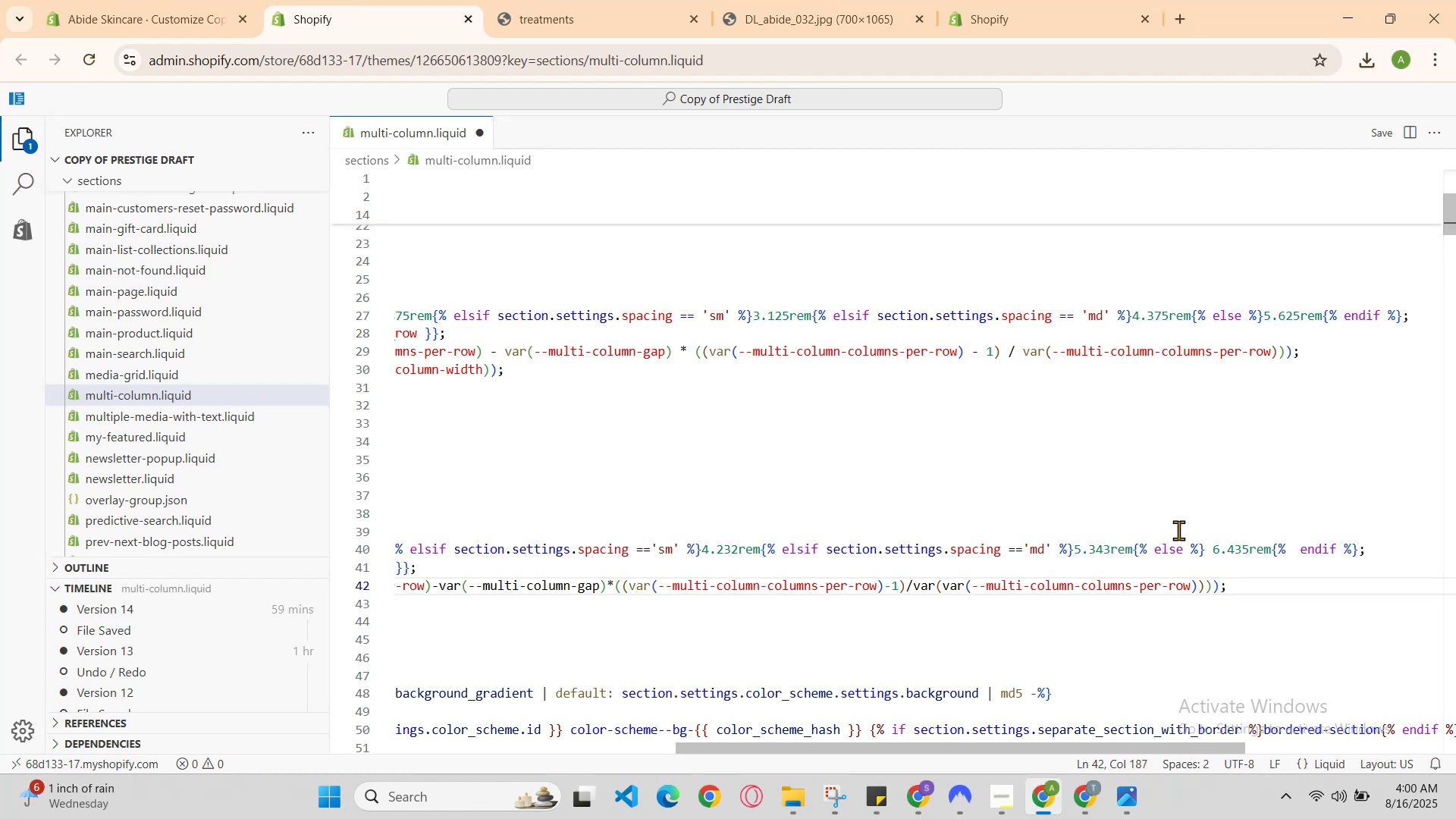 
key(Enter)
 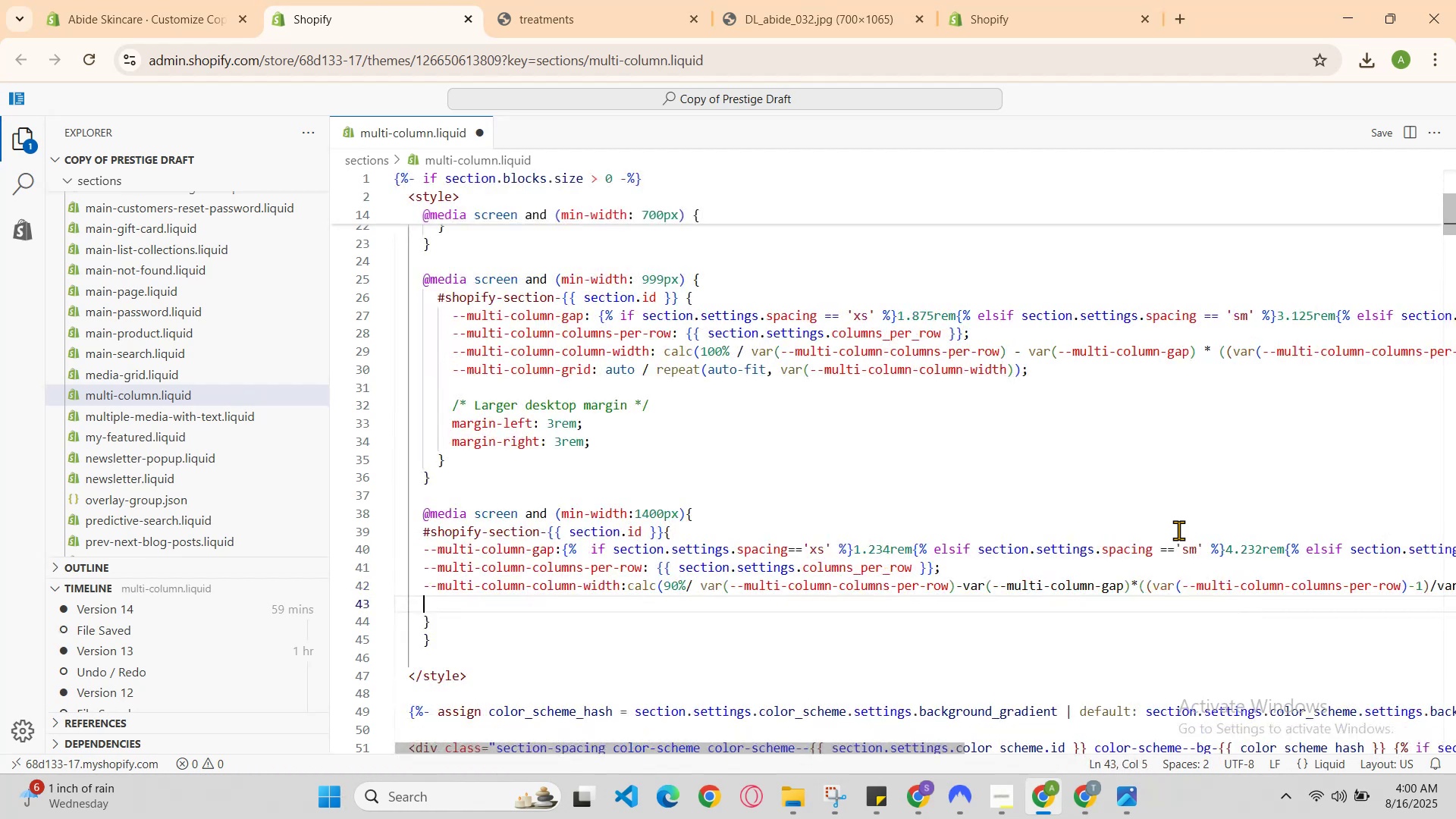 
type(--multi-column-grid:auto/ repeact)
key(Backspace)
key(Backspace)
type(t )
key(Backspace)
type((auto-fit,var )
key(Backspace)
type((--var )
key(Backspace)
key(Backspace)
key(Backspace)
key(Backspace)
key(Backspace)
type(r)
key(Backspace)
type(--)
key(Backspace)
type(-)
key(Backspace)
type(mulit)
key(Backspace)
key(Backspace)
type(i)
key(Backspace)
type(ti)
key(Backspace)
type(t)
key(Backspace)
type(o)
key(Backspace)
type(i-coulm)
key(Backspace)
key(Backspace)
key(Backspace)
type(lumn-columnwidth)
 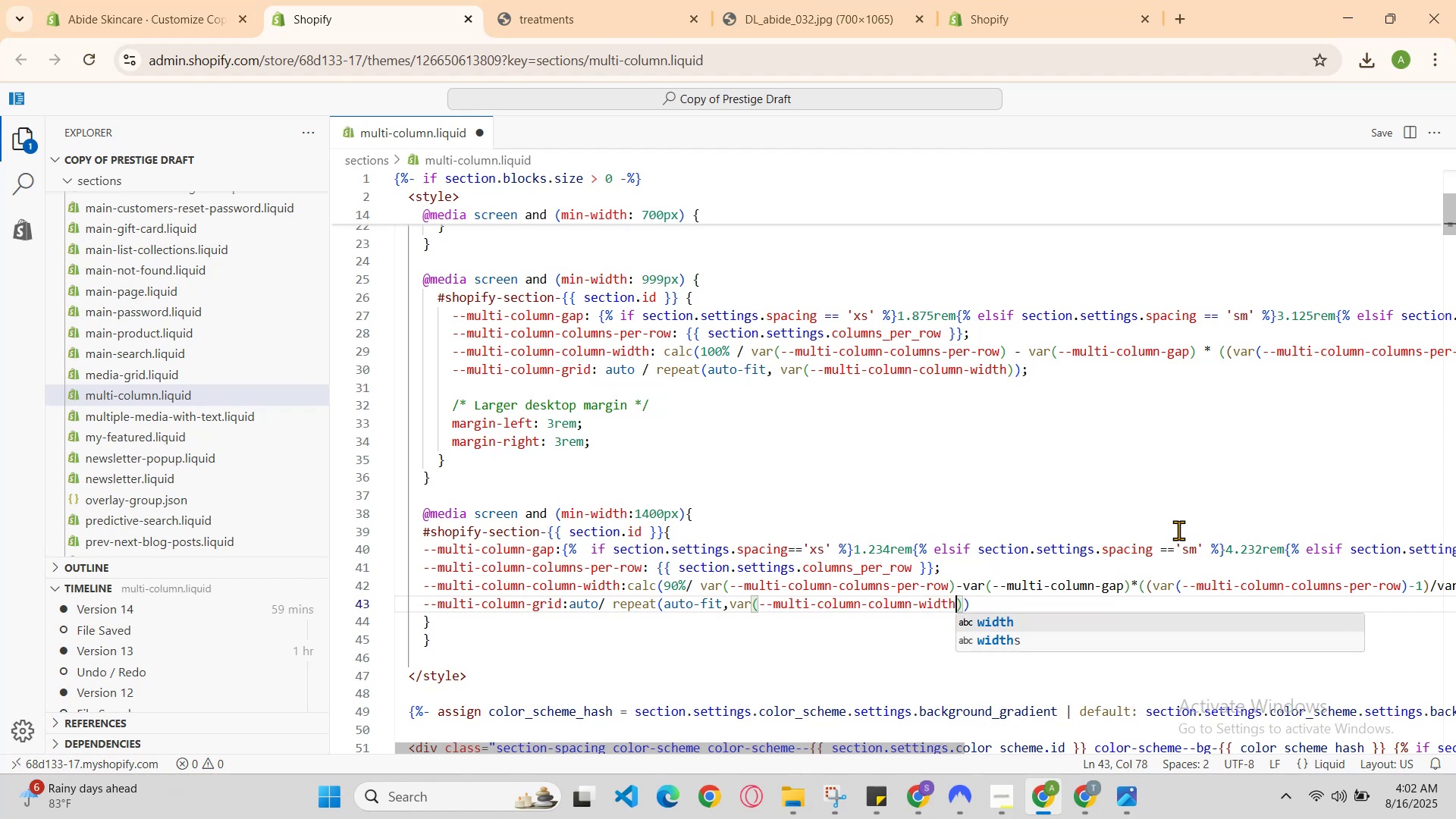 
key(ArrowRight)
 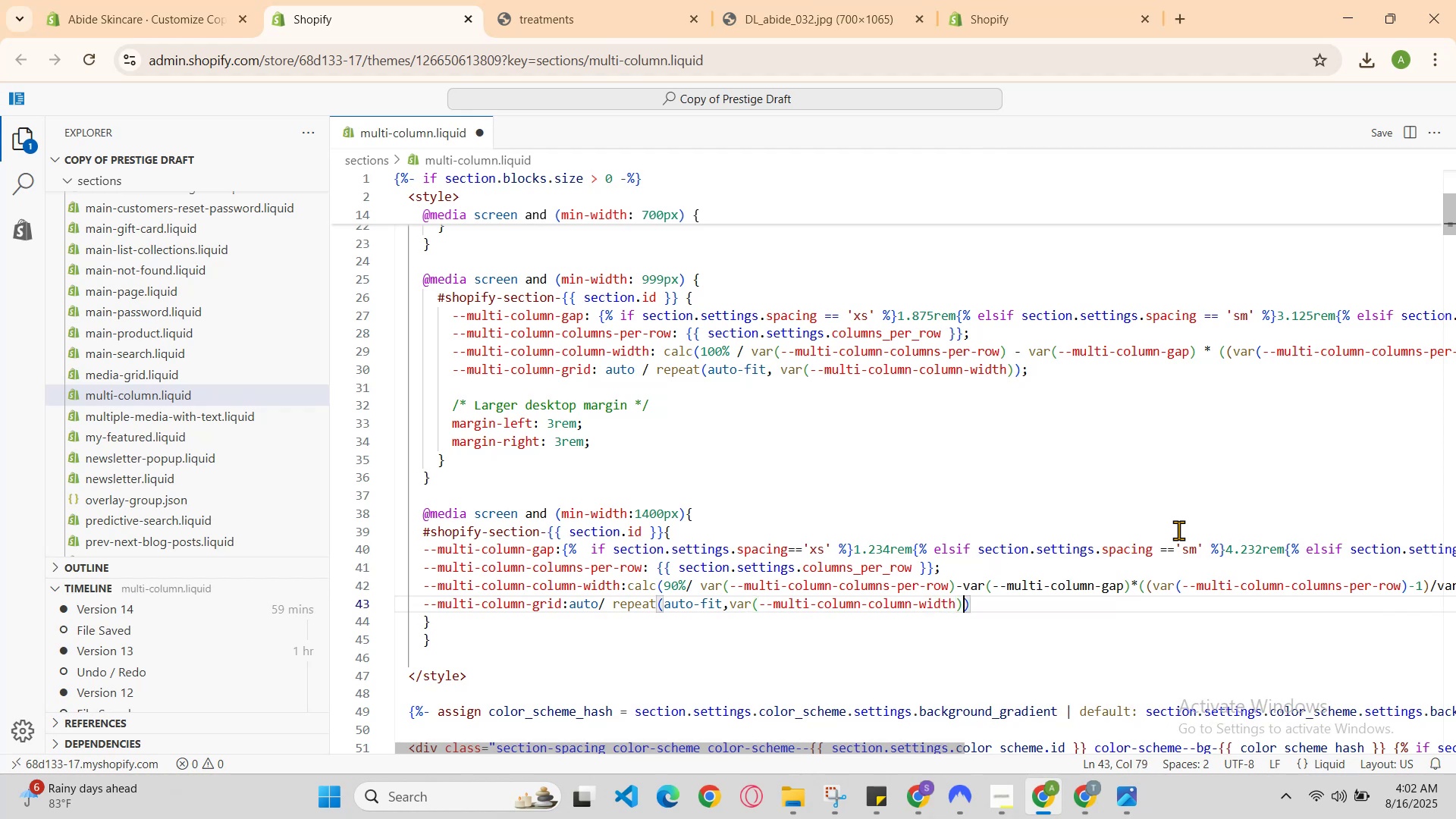 
key(ArrowRight)
 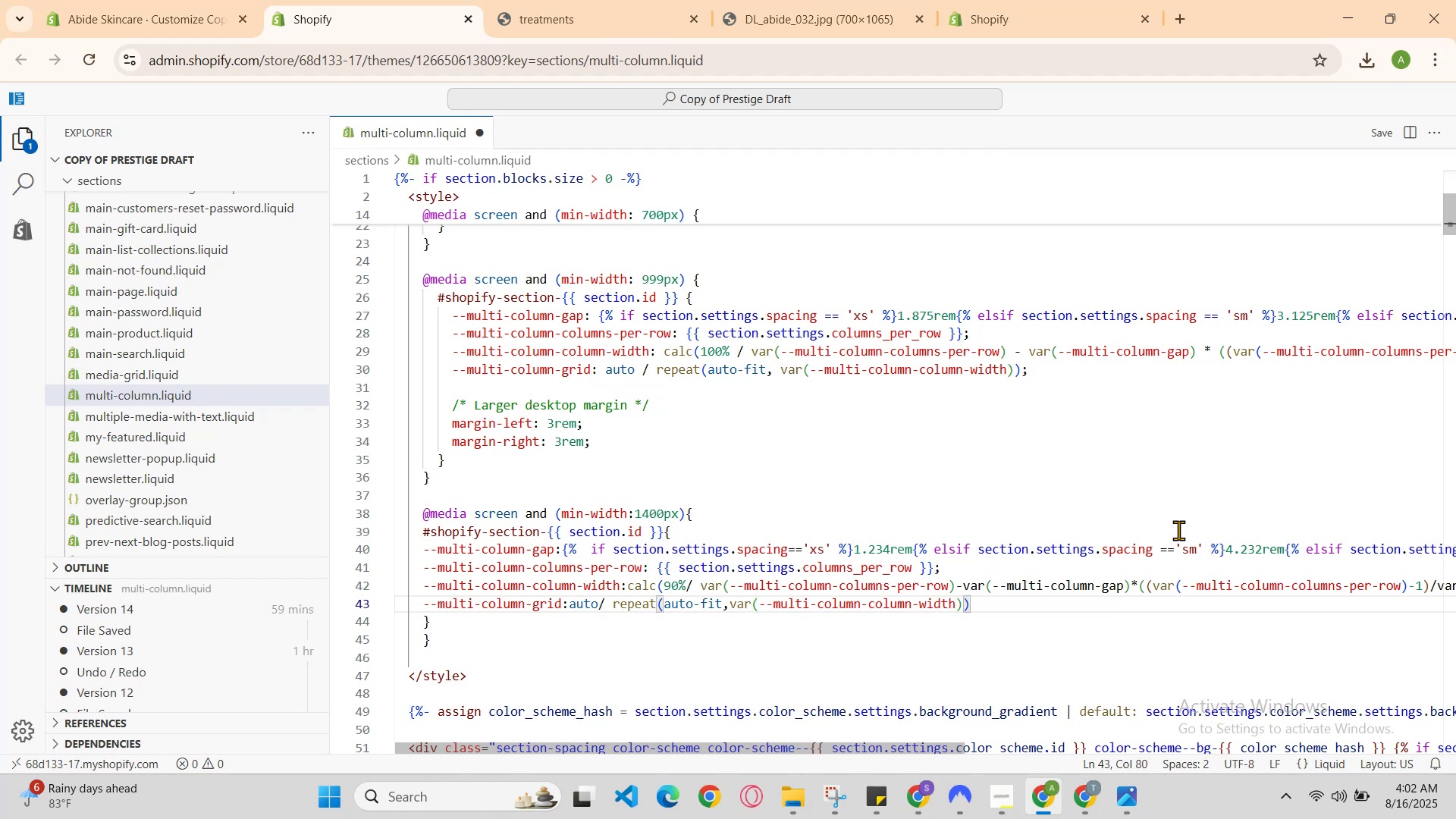 
key(Semicolon)
 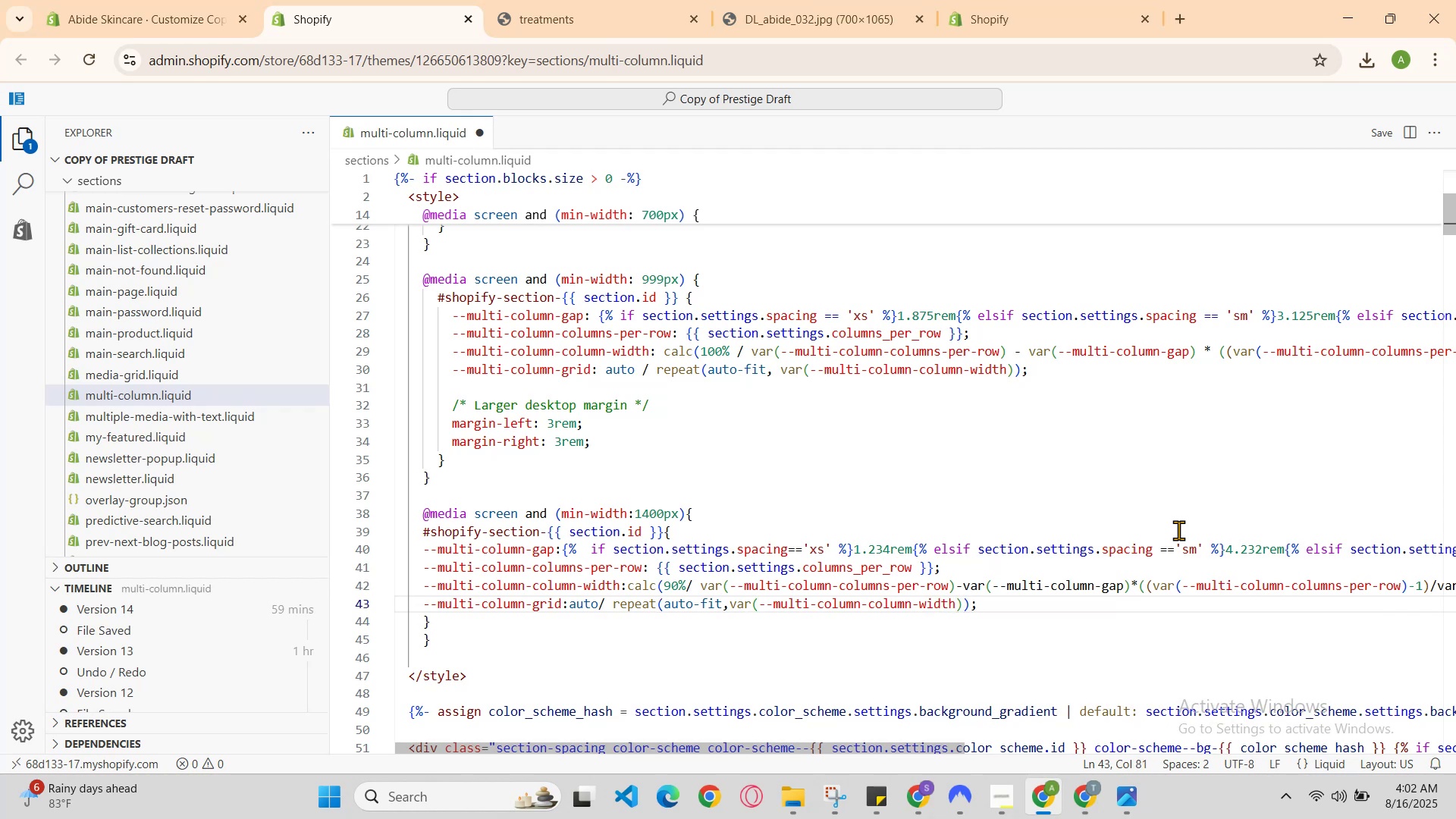 
key(Enter)
 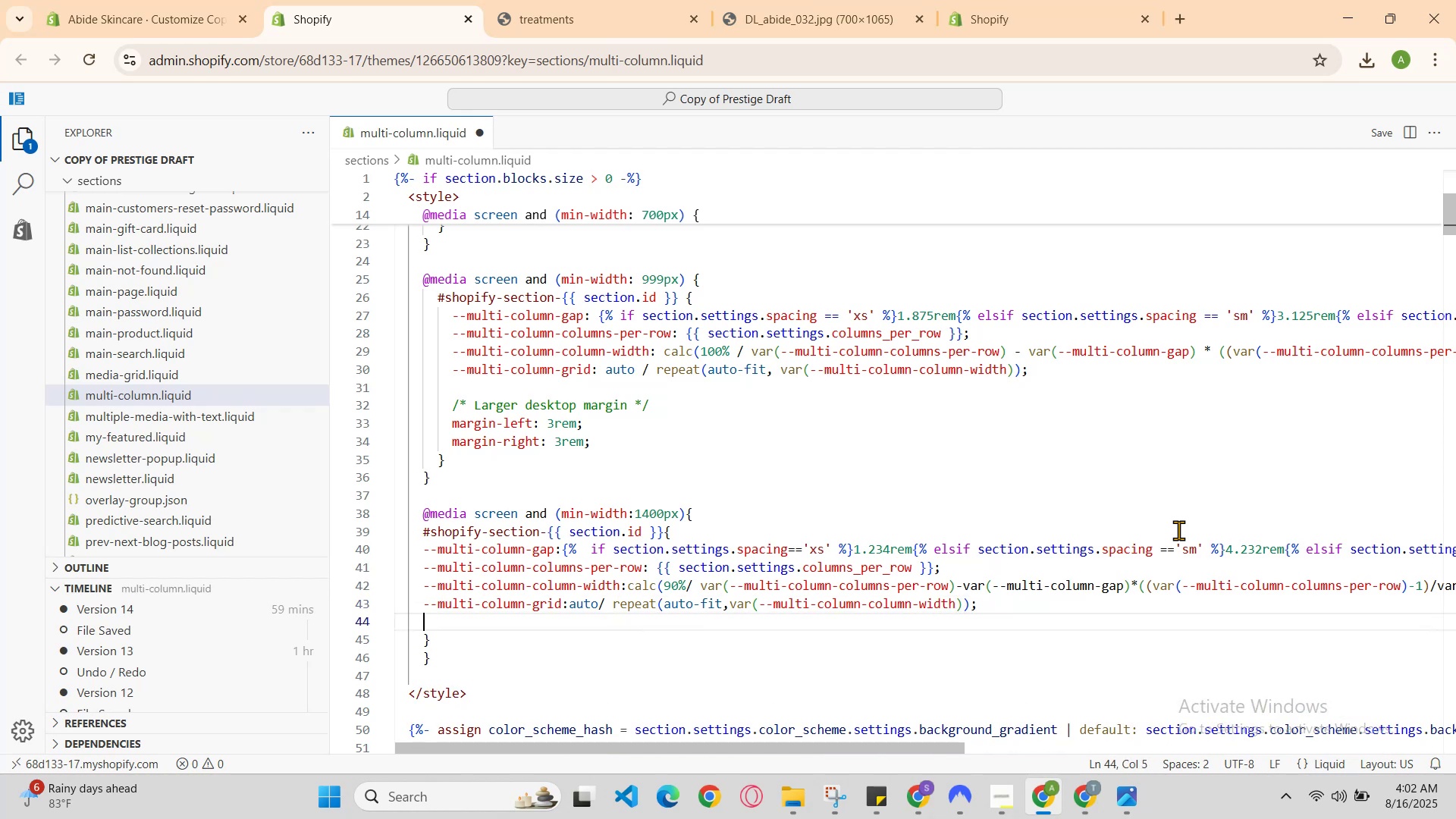 
type(-muli)
key(Backspace)
type(ti-column)
key(Backspace)
type(n)
 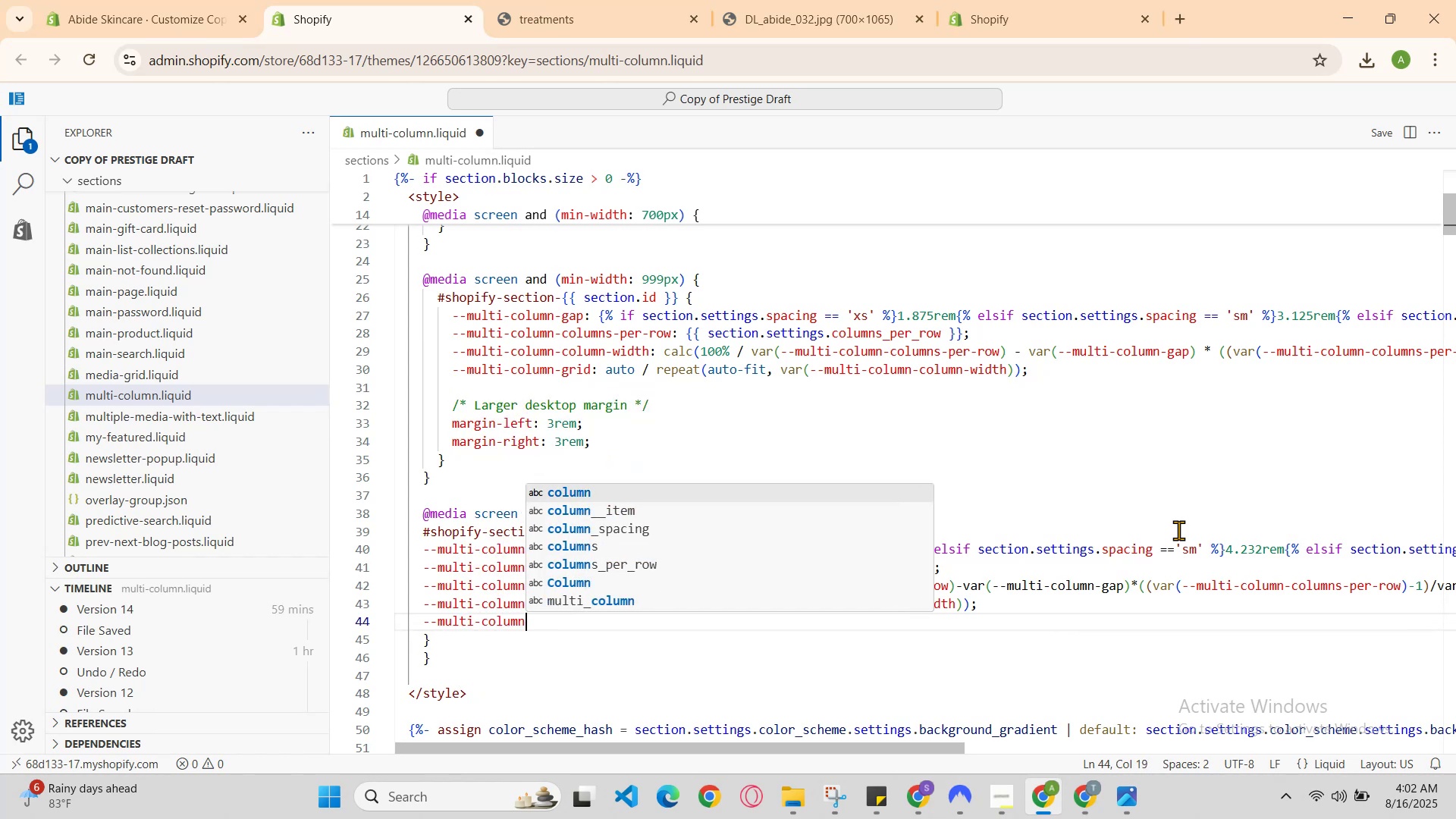 
left_click([1018, 673])
 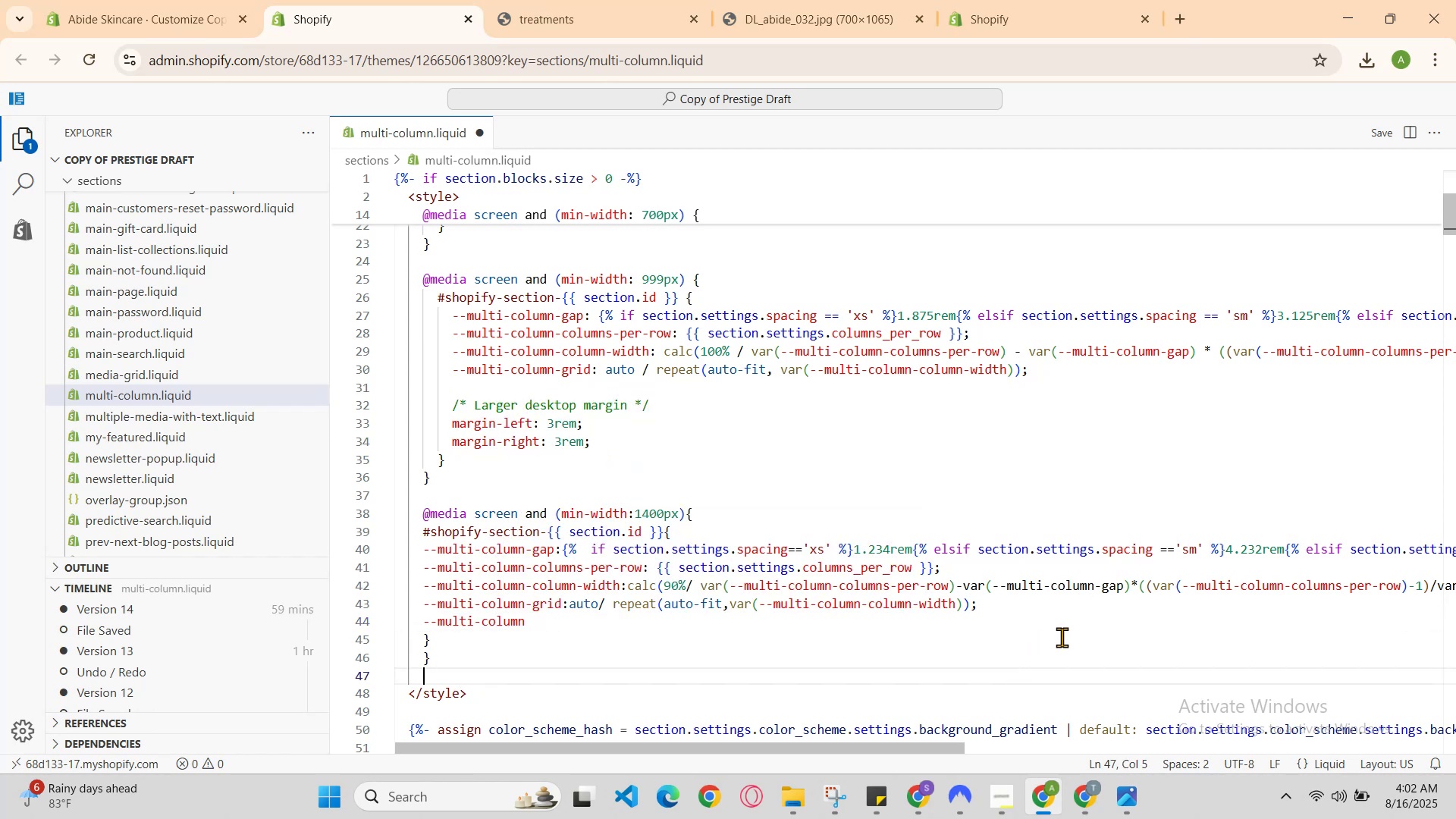 
left_click([1062, 637])
 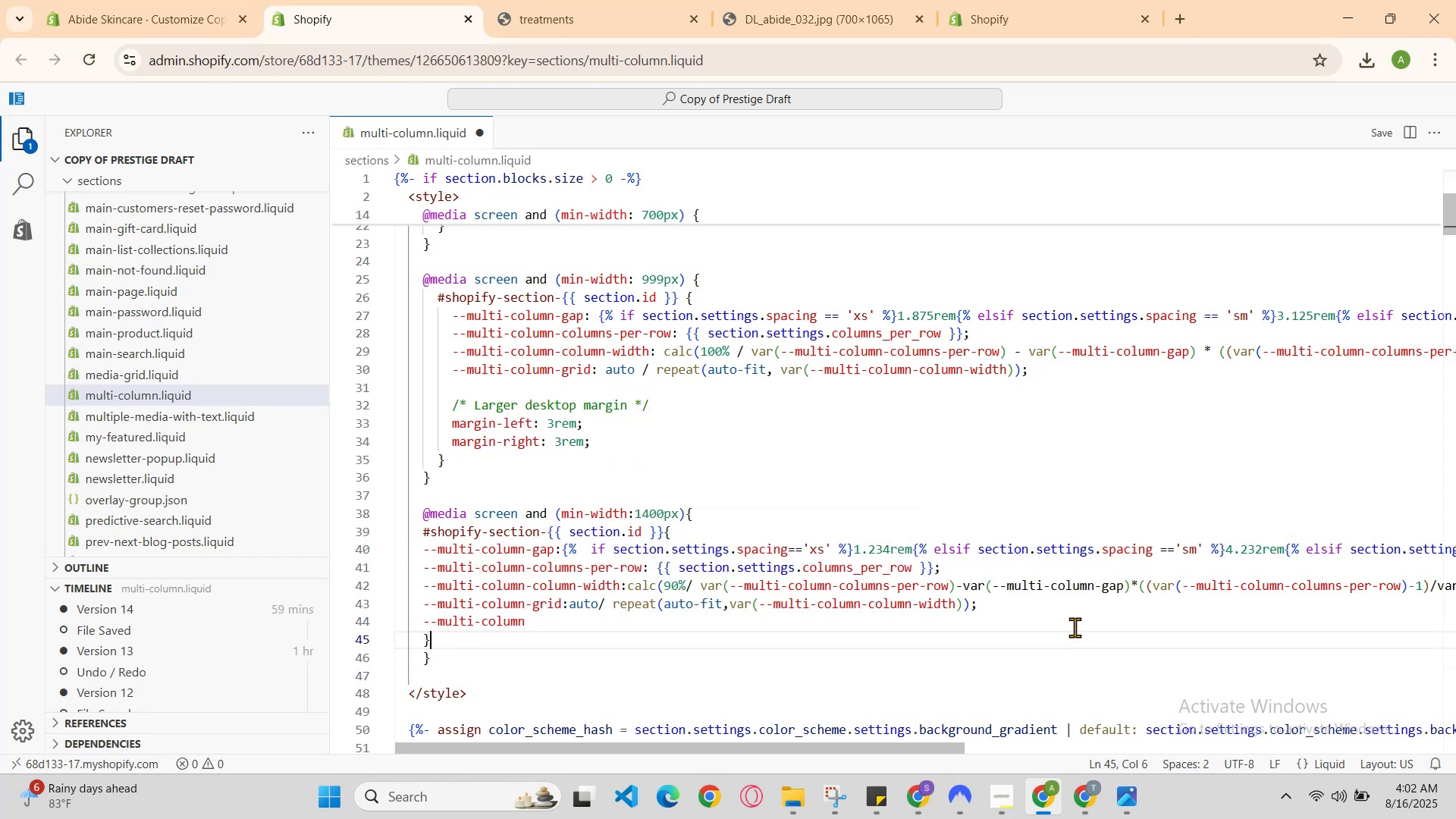 
left_click([1075, 627])
 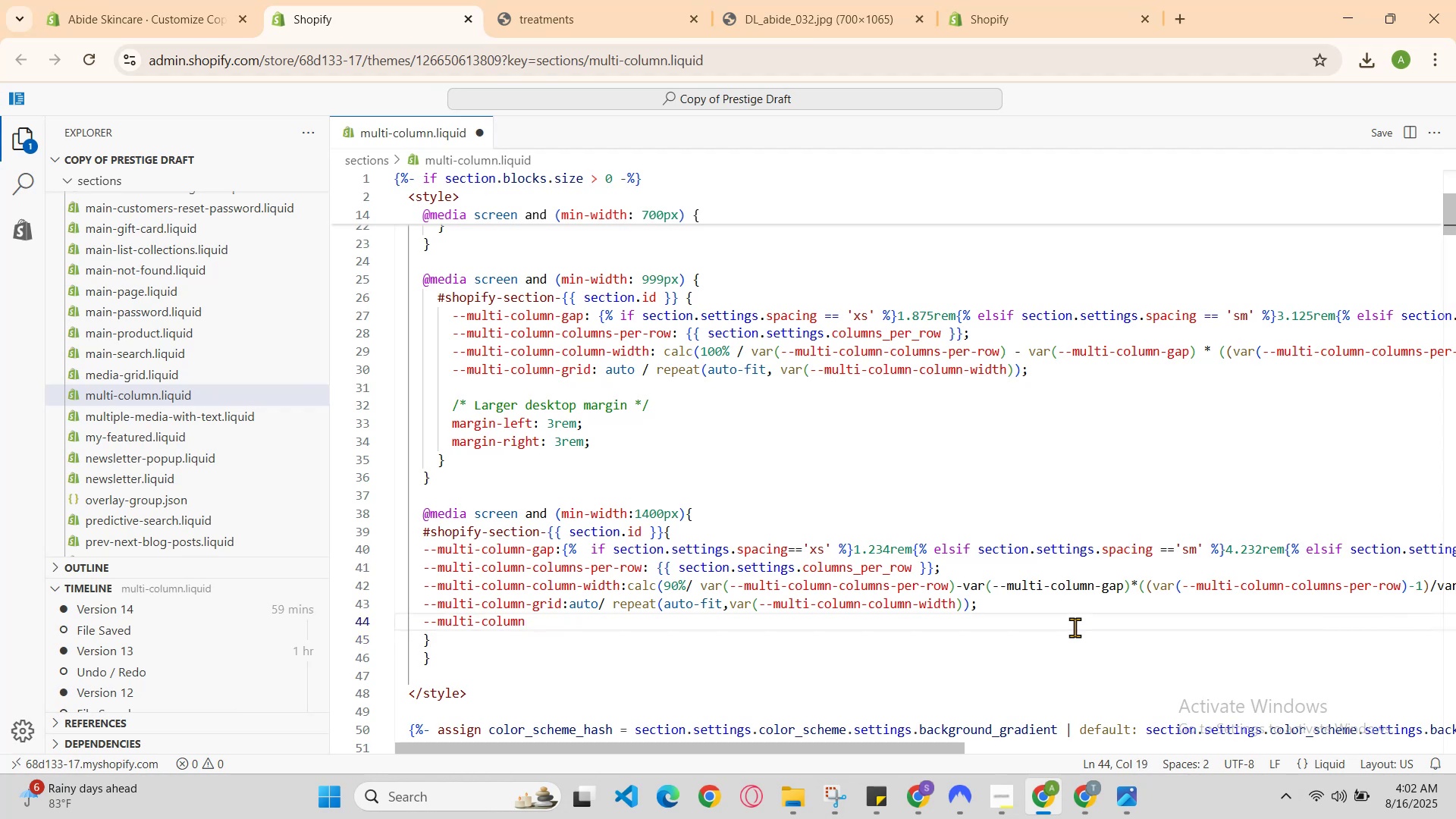 
type(-grid:auto/repeact )
key(Backspace)
key(Backspace)
key(Backspace)
type(t )
key(Backspace)
type((auto-fit )
key(Backspace)
type(,var )
key(Backspace)
type((--multi-column)
 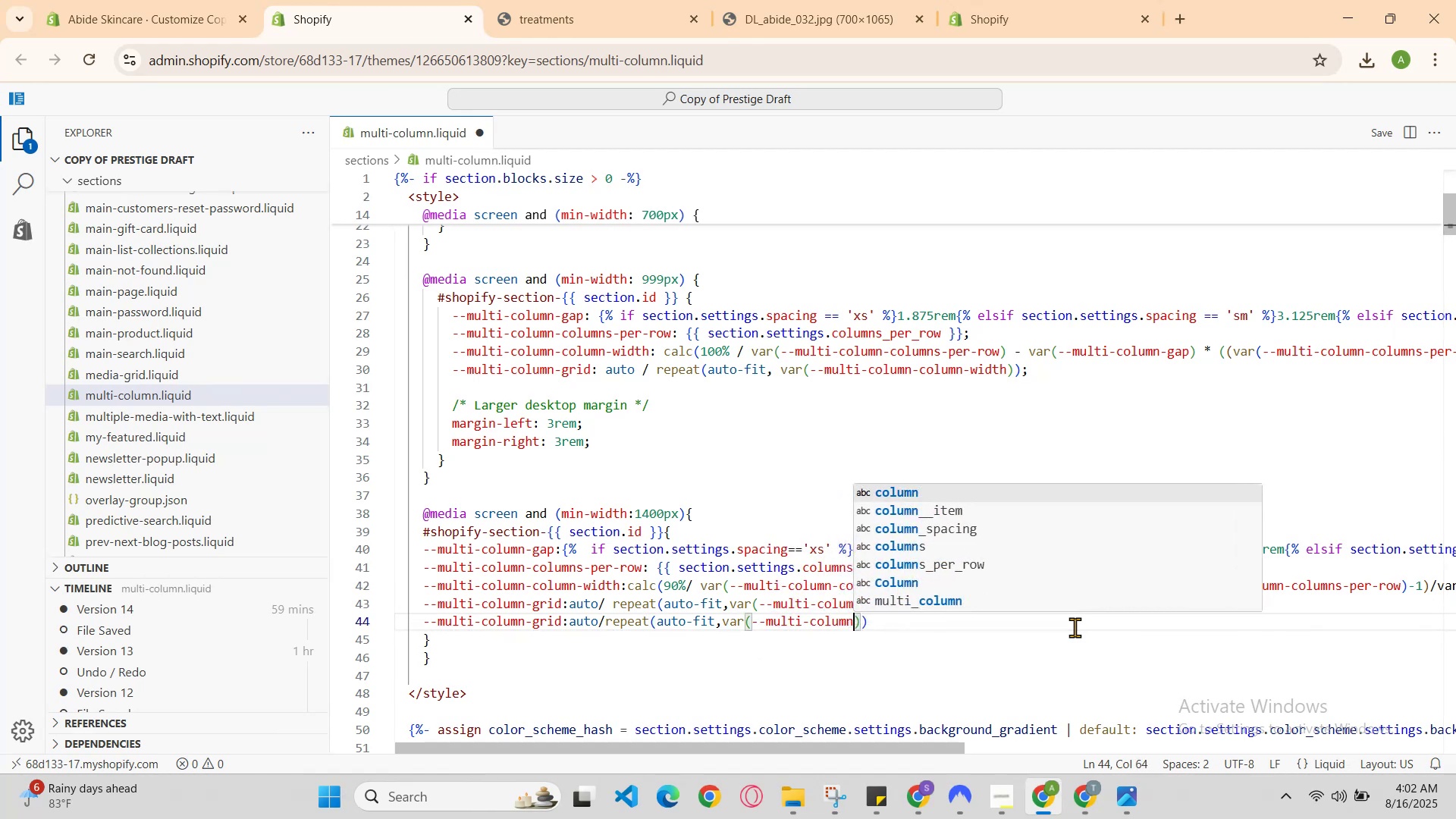 
key(Enter)
 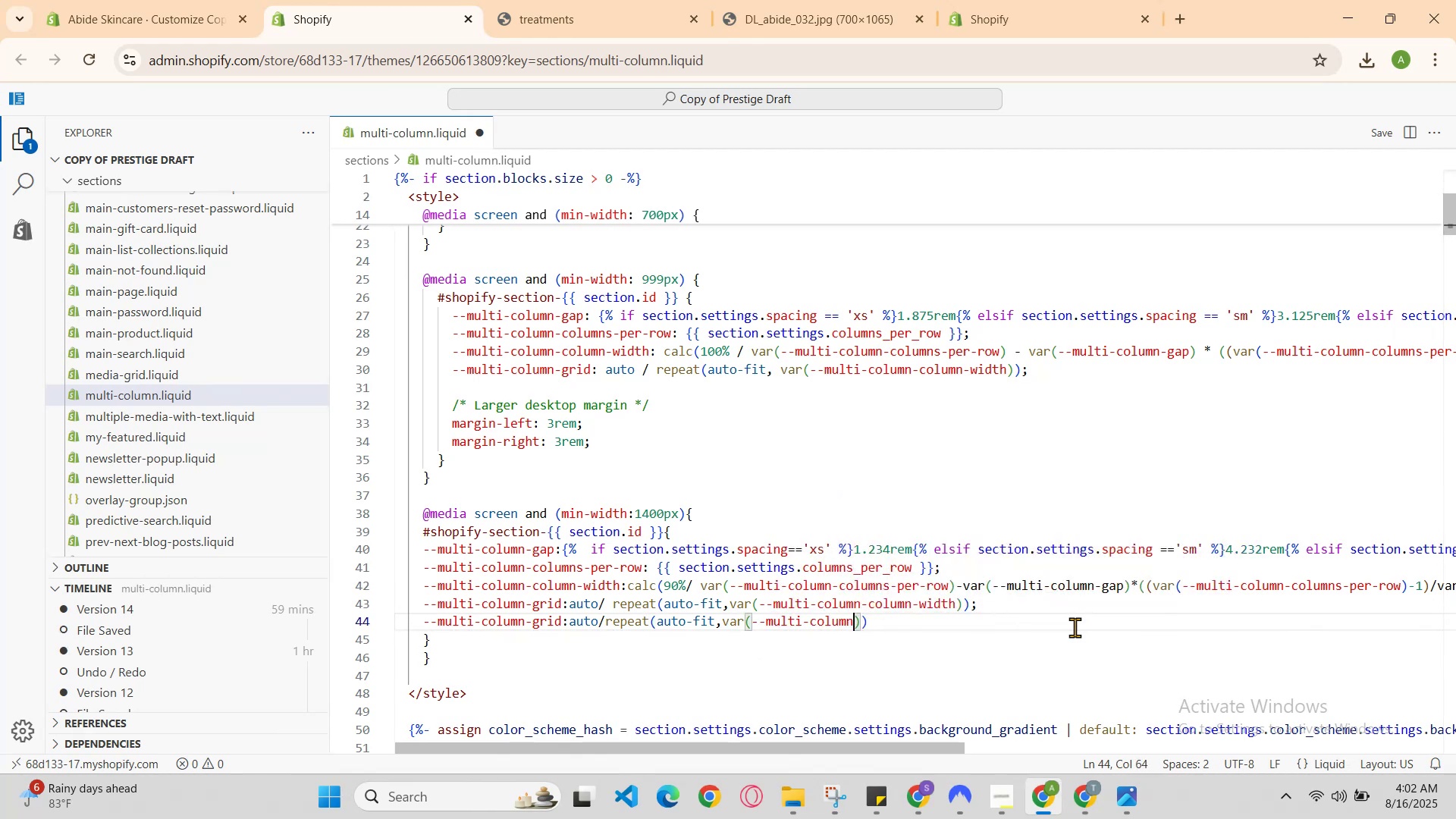 
key(Backspace)
type(n-colum-width)
 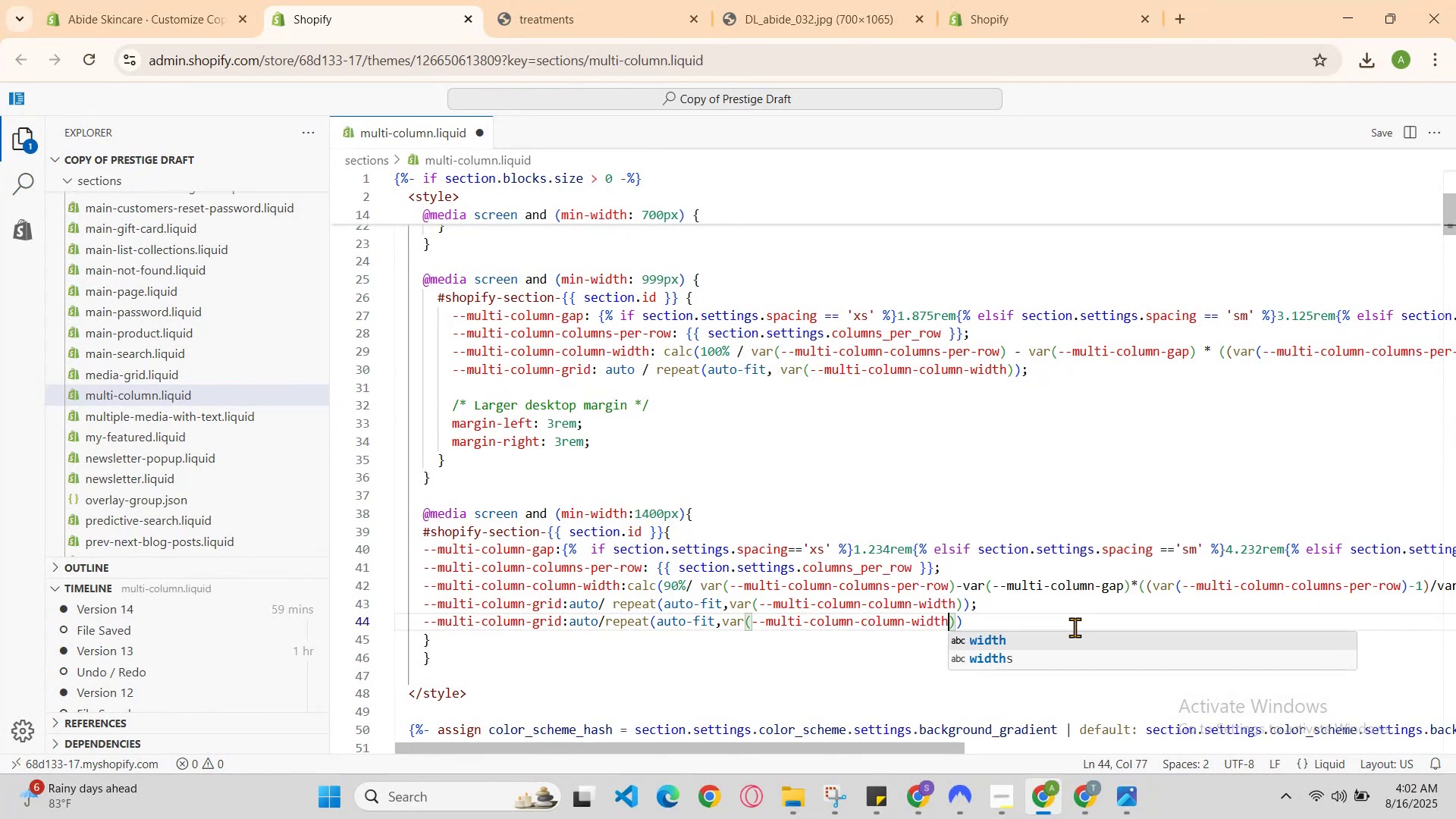 
key(ArrowRight)
 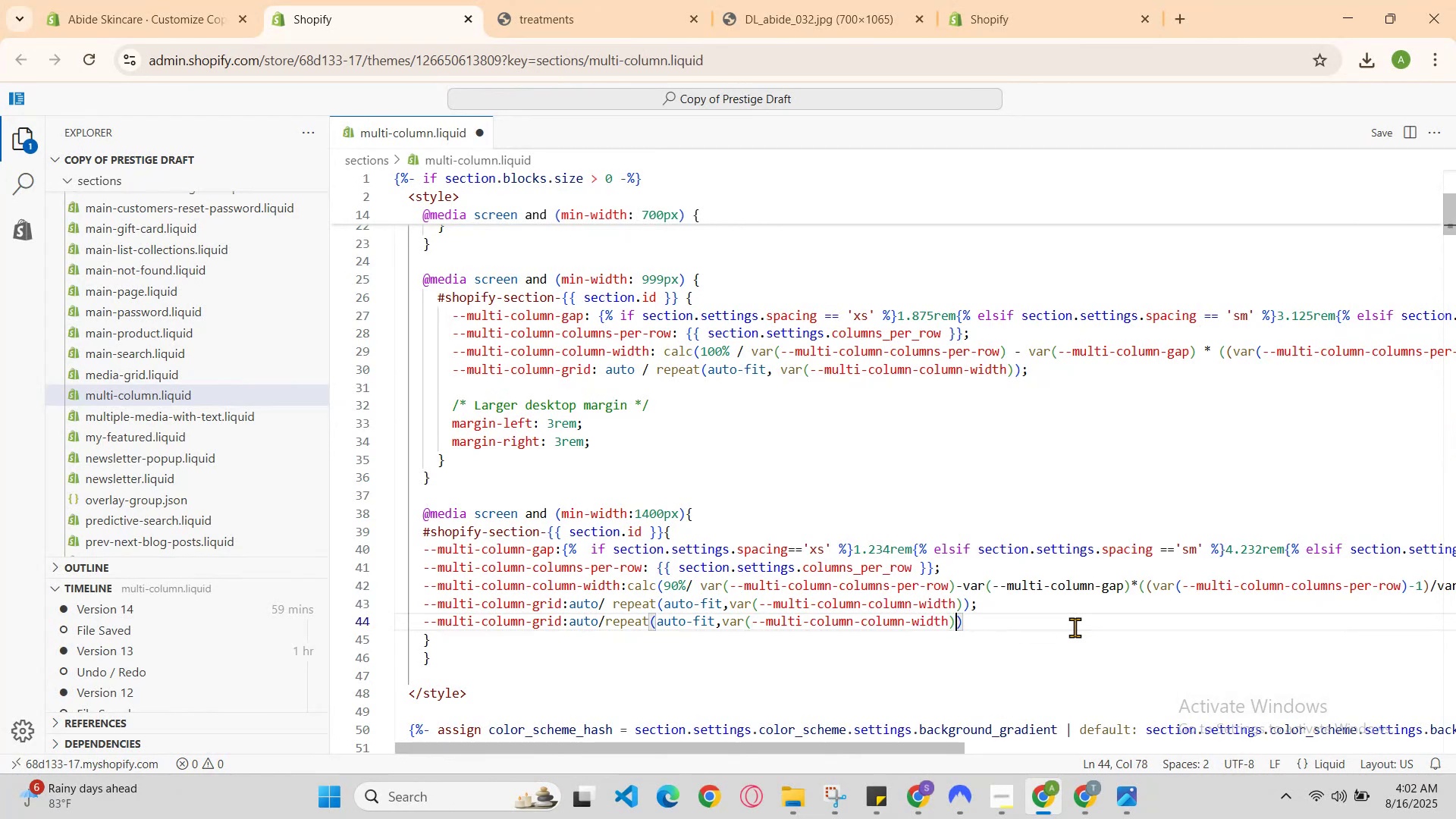 
key(ArrowRight)
 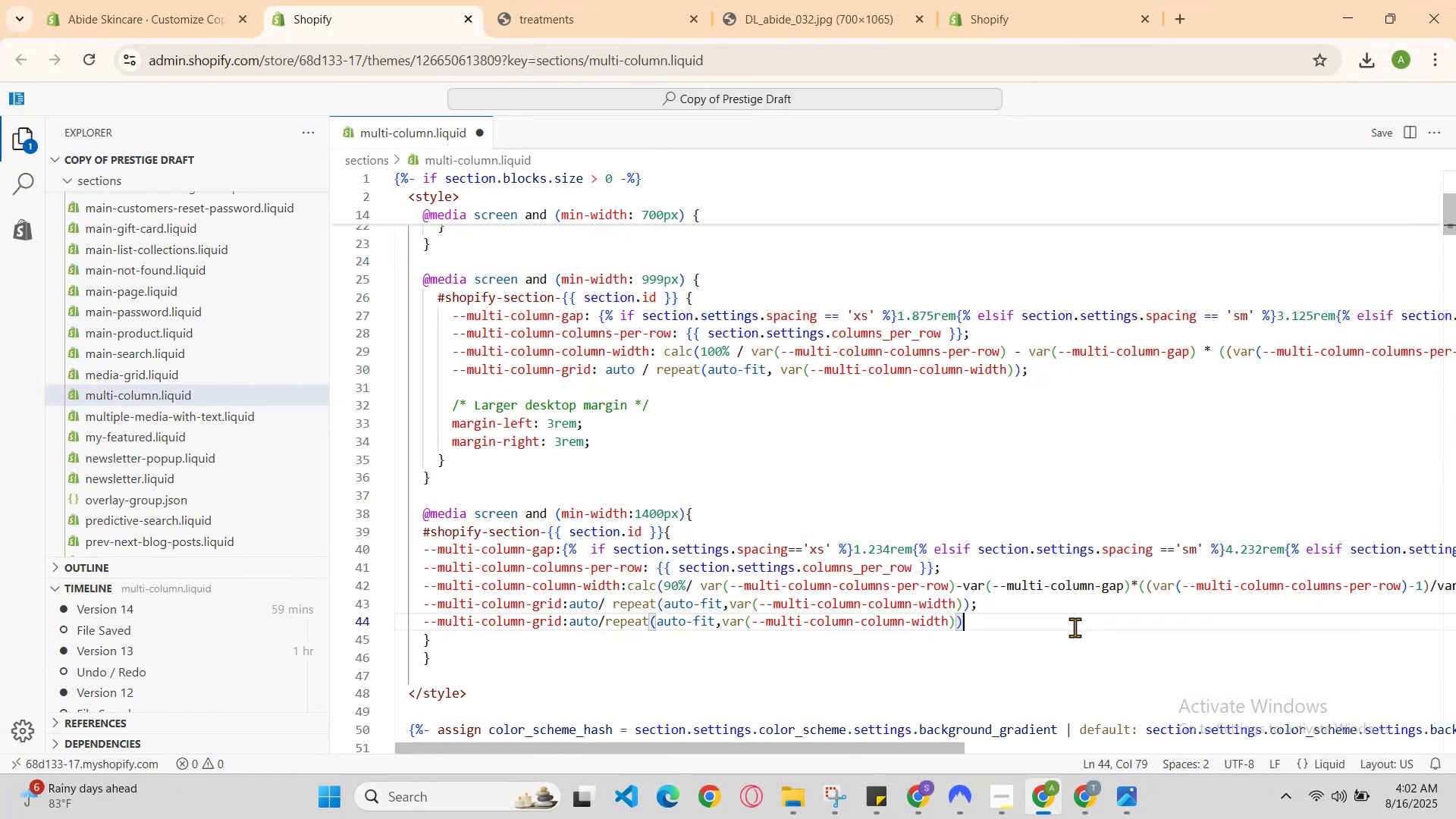 
key(Semicolon)
 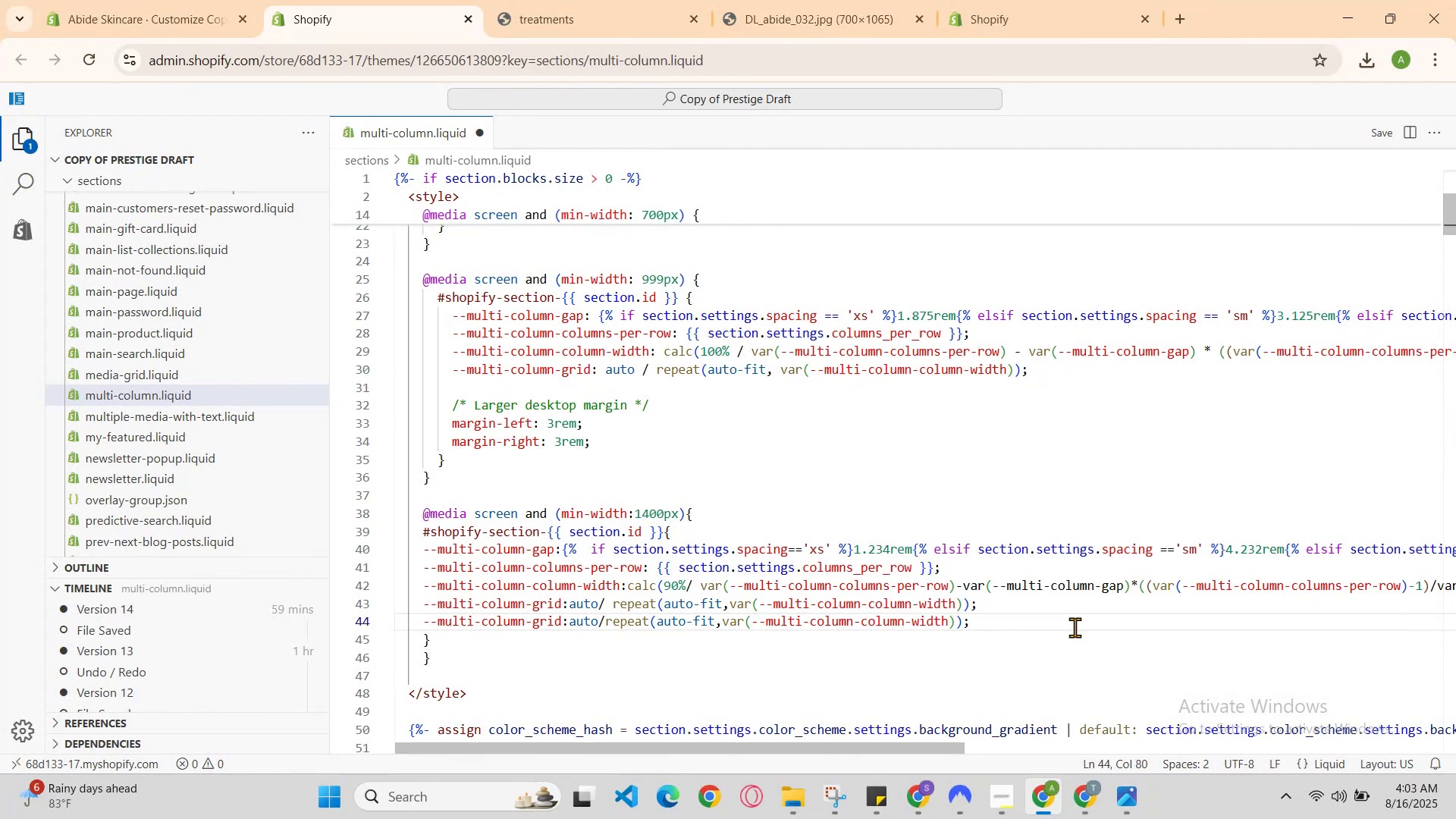 
scroll: coordinate [796, 453], scroll_direction: up, amount: 3.0
 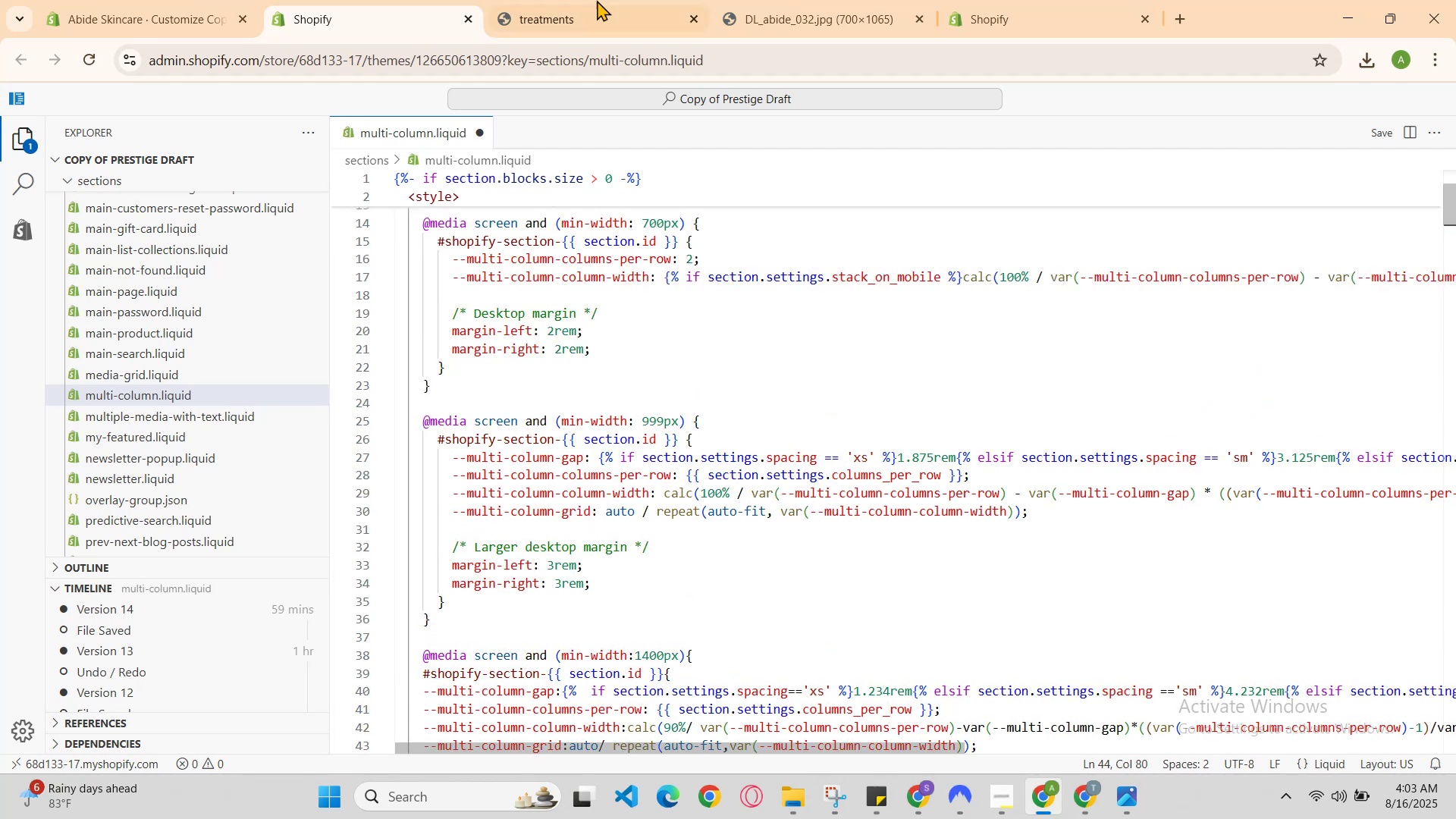 
left_click([564, 0])
 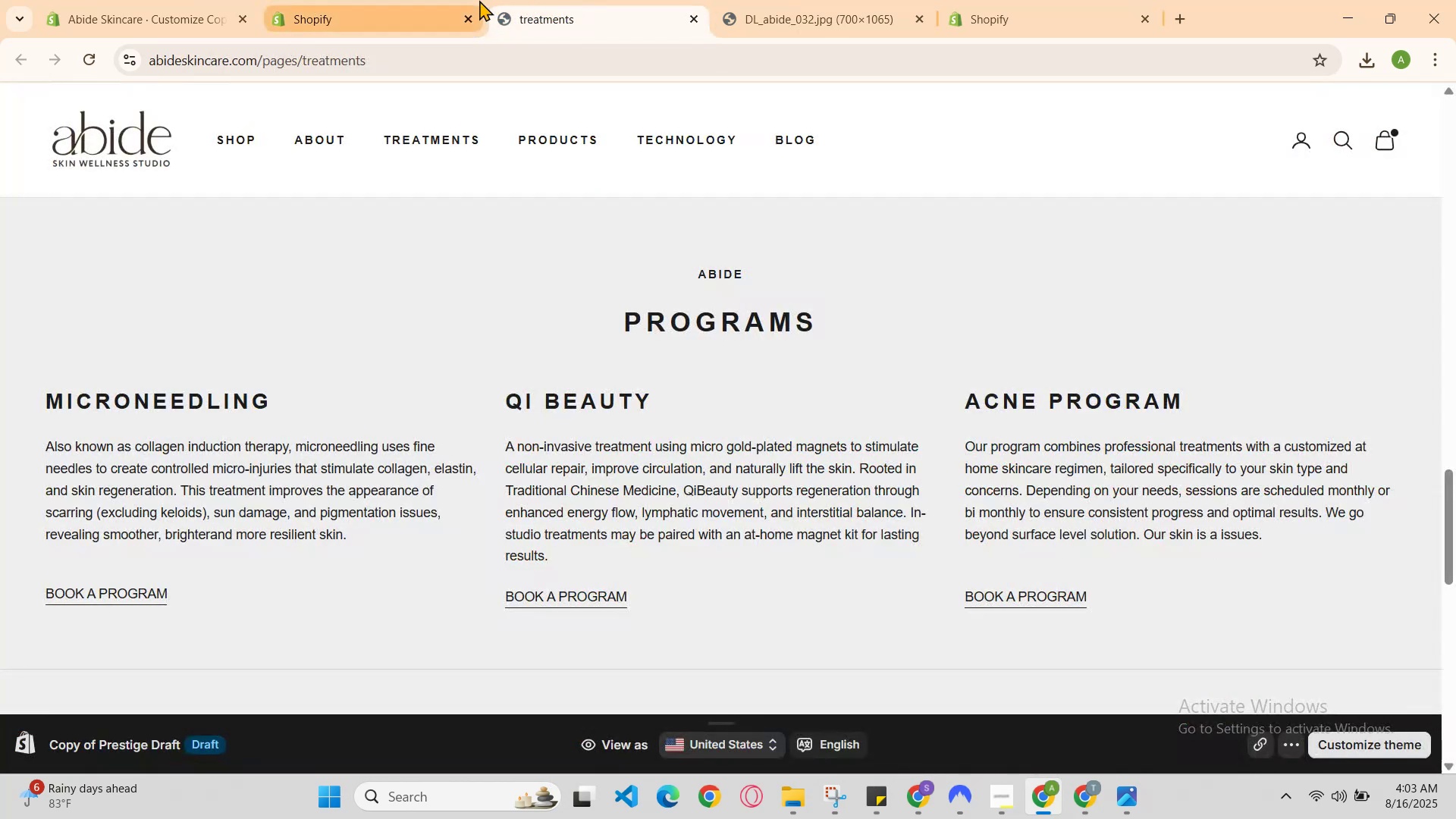 
scroll: coordinate [875, 403], scroll_direction: none, amount: 0.0
 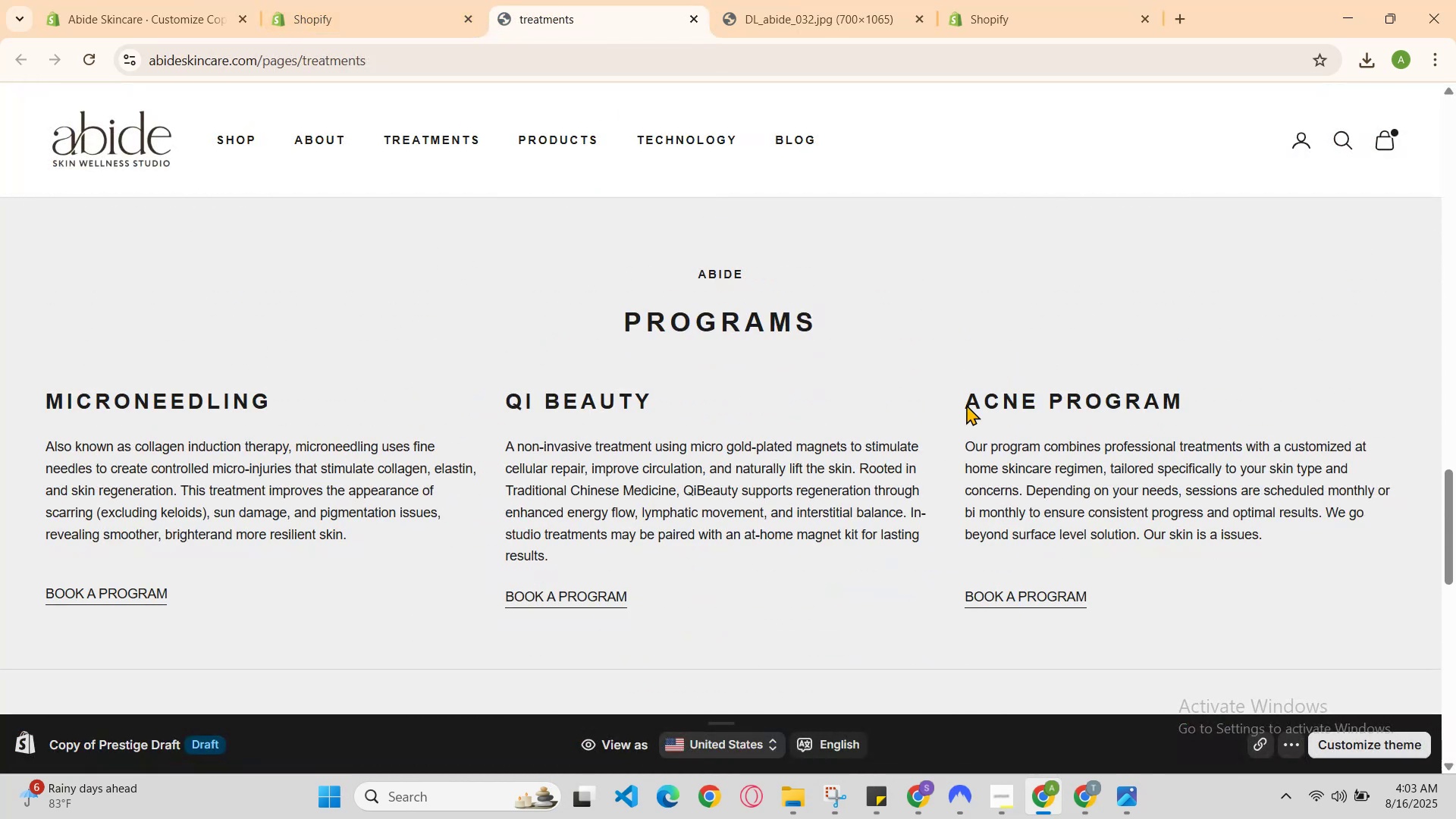 
right_click([984, 388])
 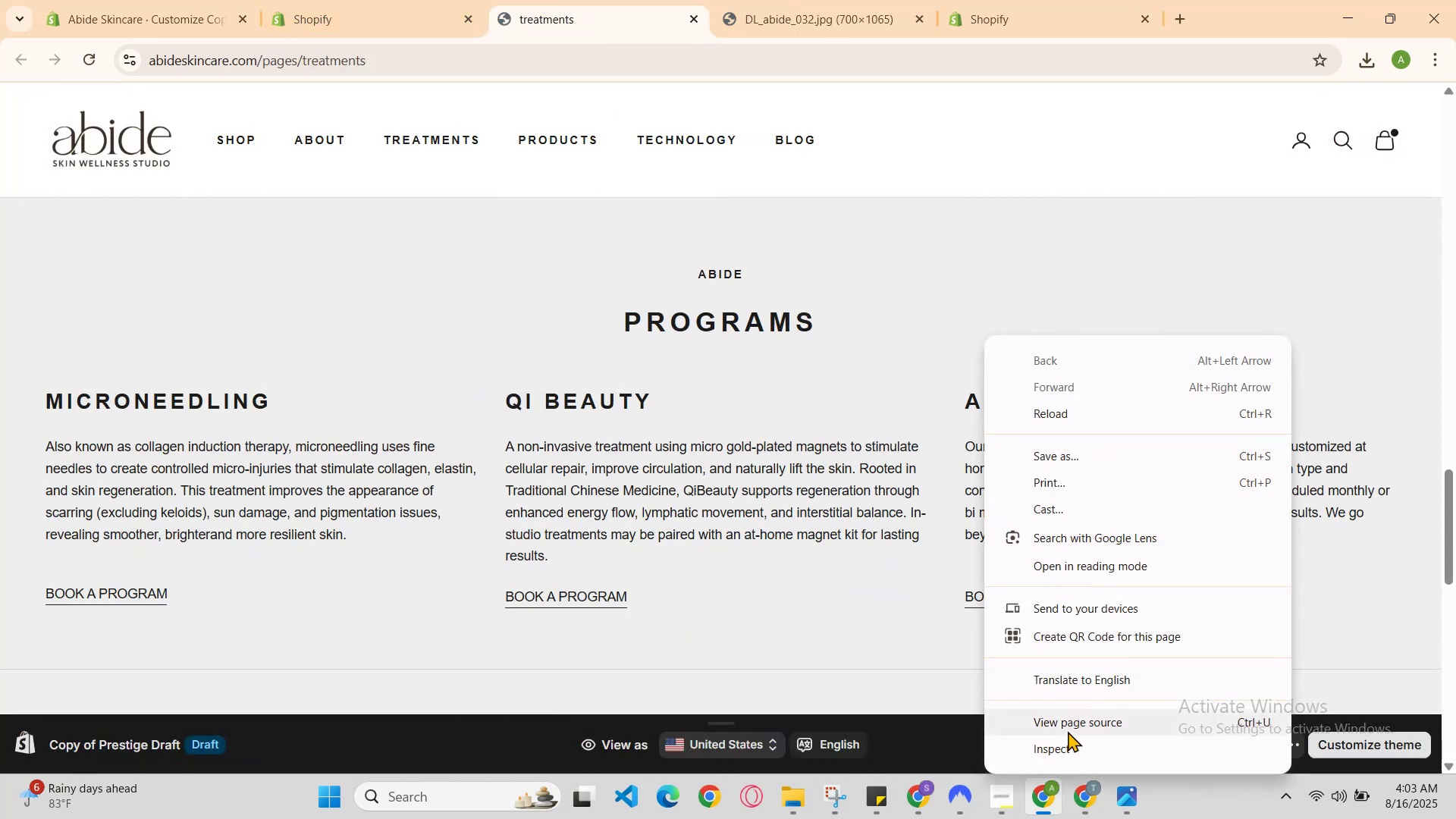 
left_click([1068, 747])
 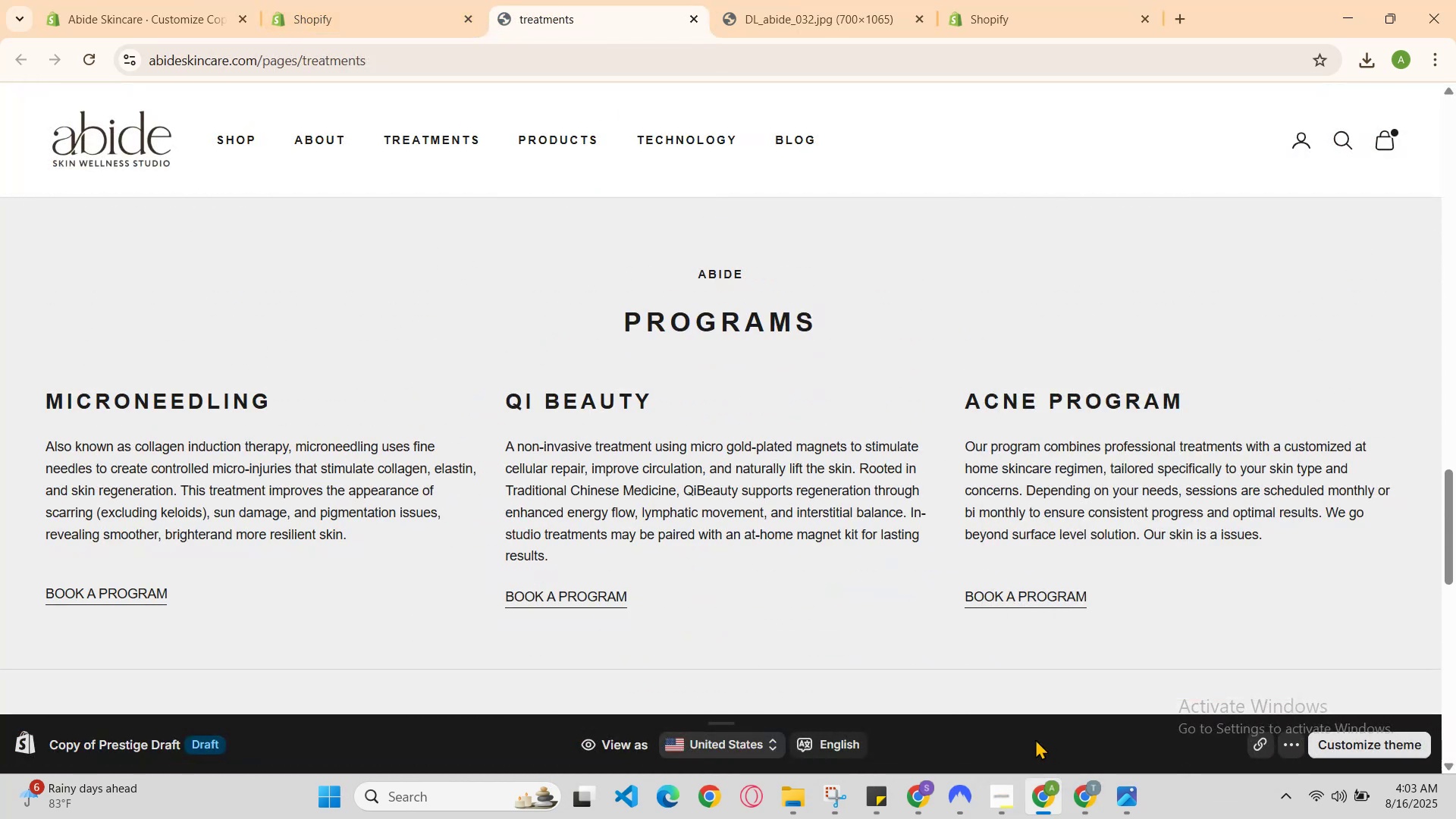 
scroll: coordinate [757, 353], scroll_direction: up, amount: 13.0
 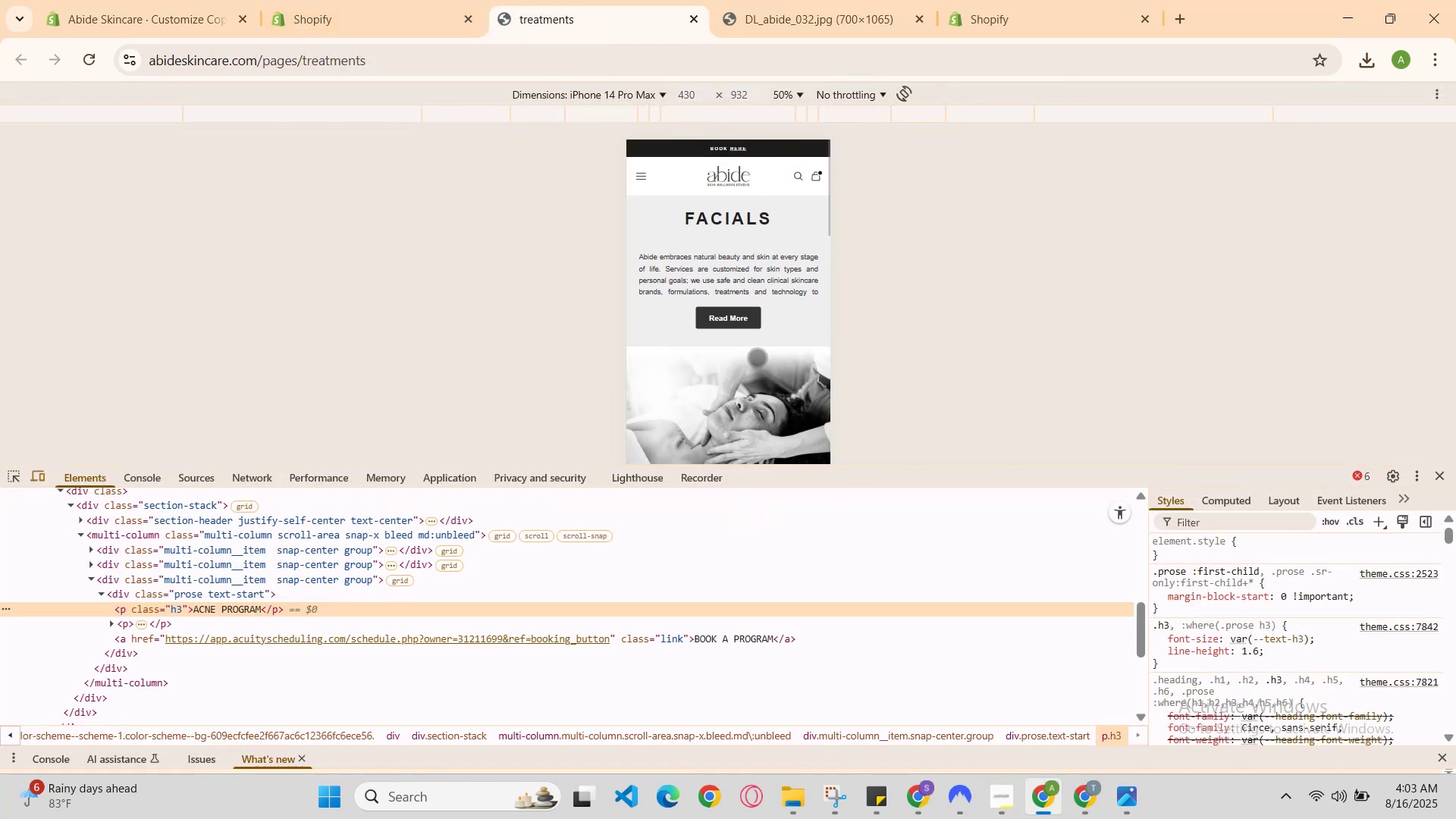 
scroll: coordinate [768, 360], scroll_direction: none, amount: 0.0
 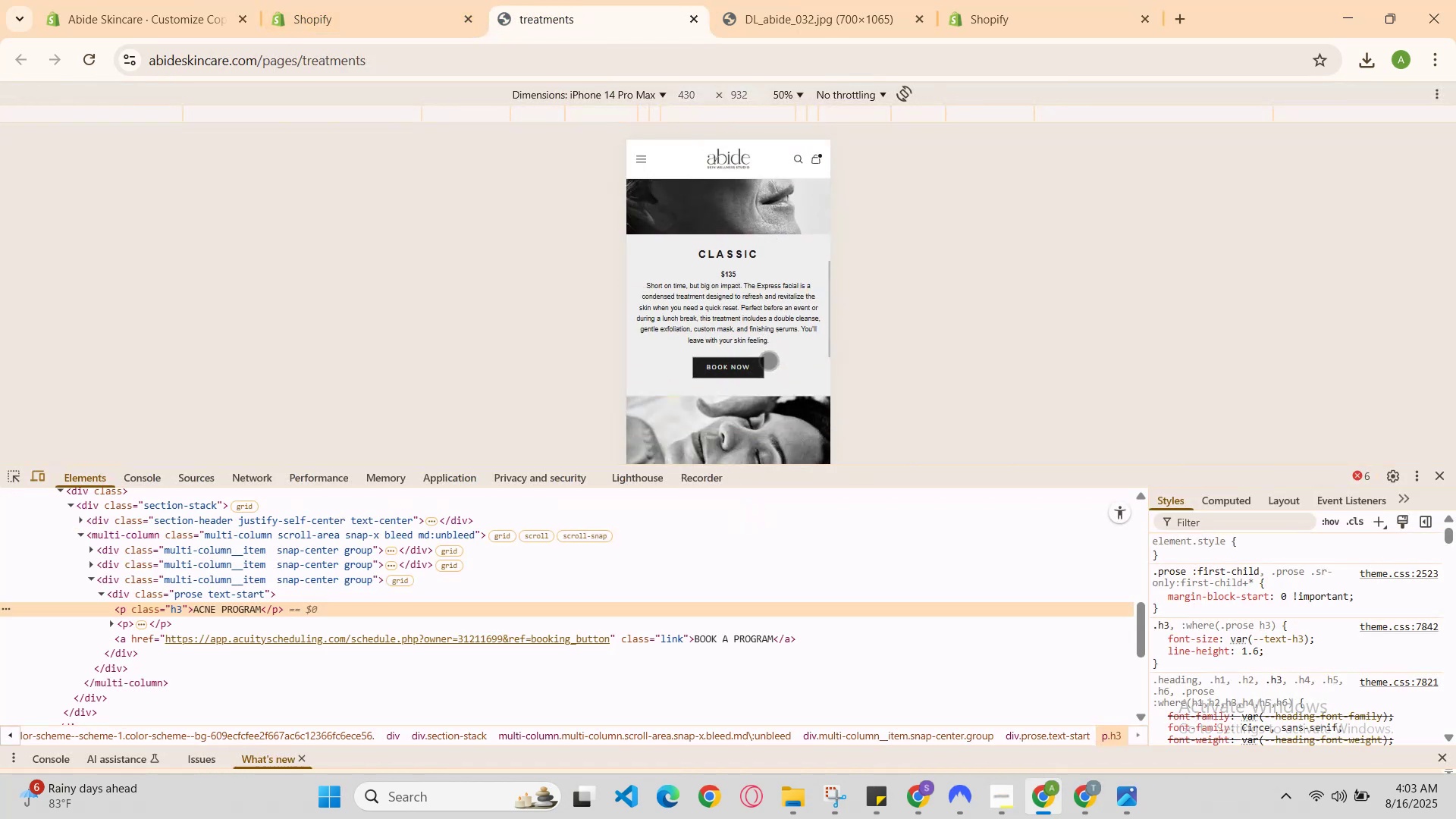 
scroll: coordinate [768, 360], scroll_direction: up, amount: 3.0
 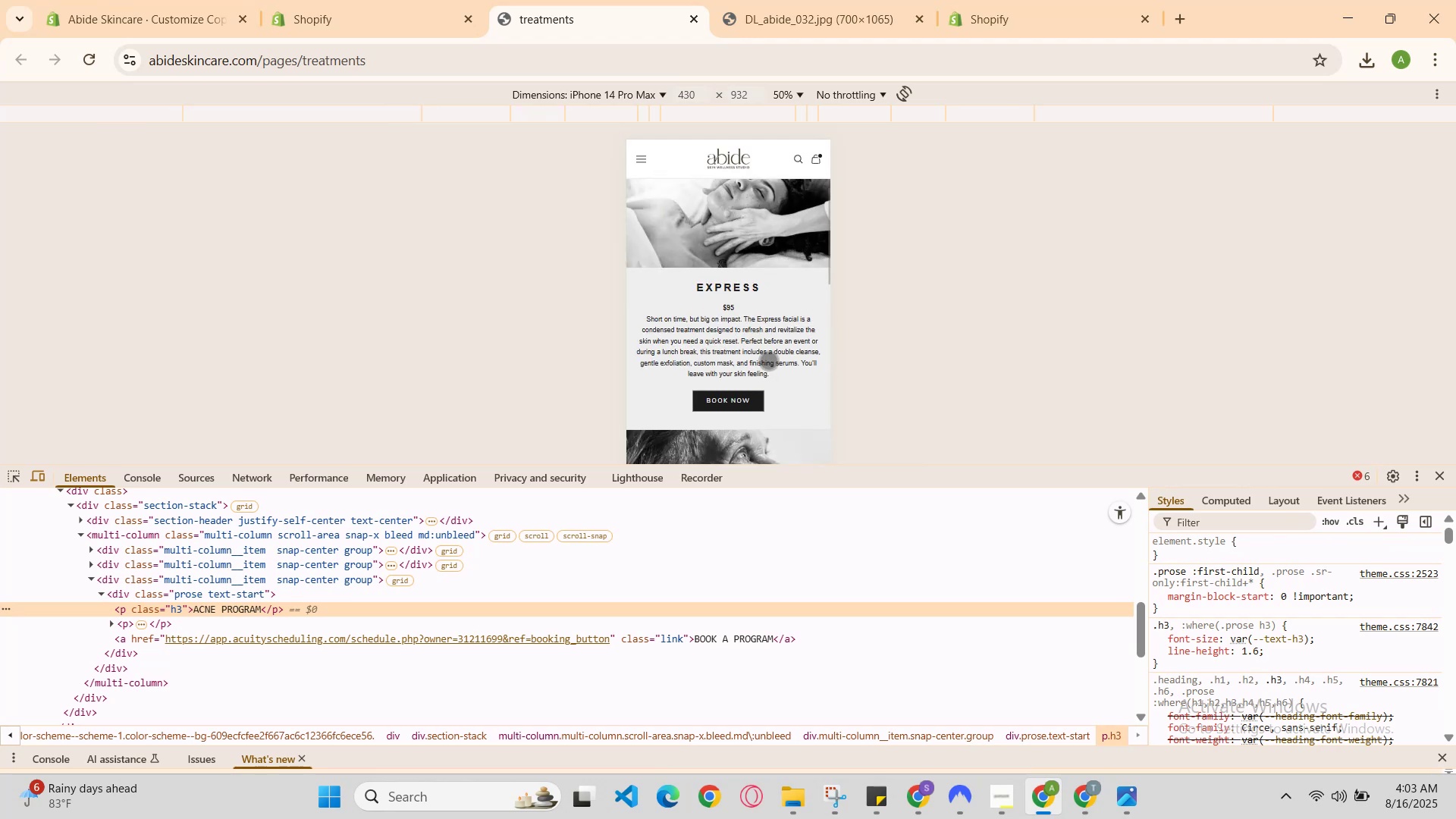 
scroll: coordinate [769, 365], scroll_direction: down, amount: 11.0
 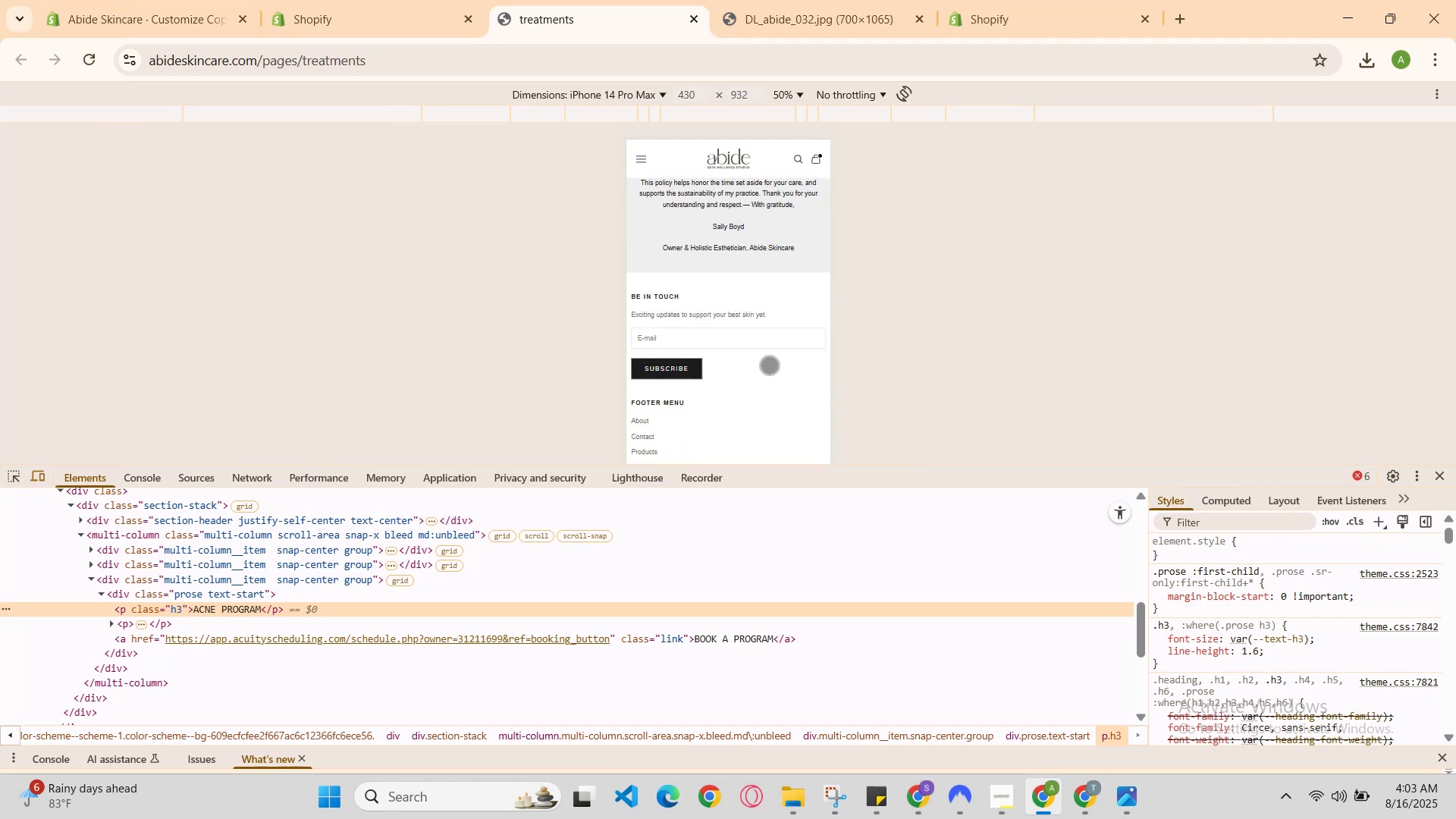 
scroll: coordinate [769, 366], scroll_direction: none, amount: 0.0
 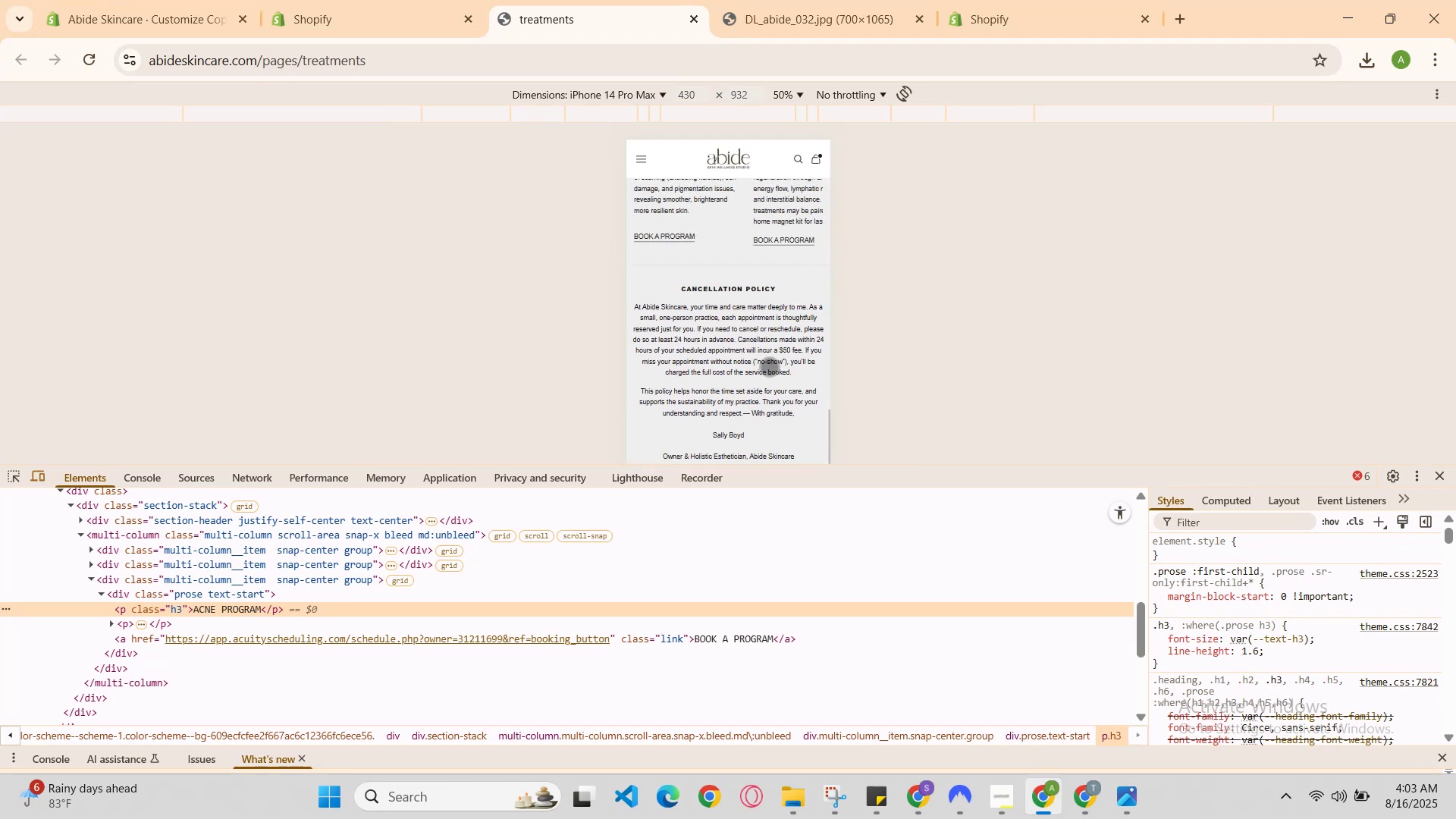 
scroll: coordinate [769, 366], scroll_direction: up, amount: 1.0
 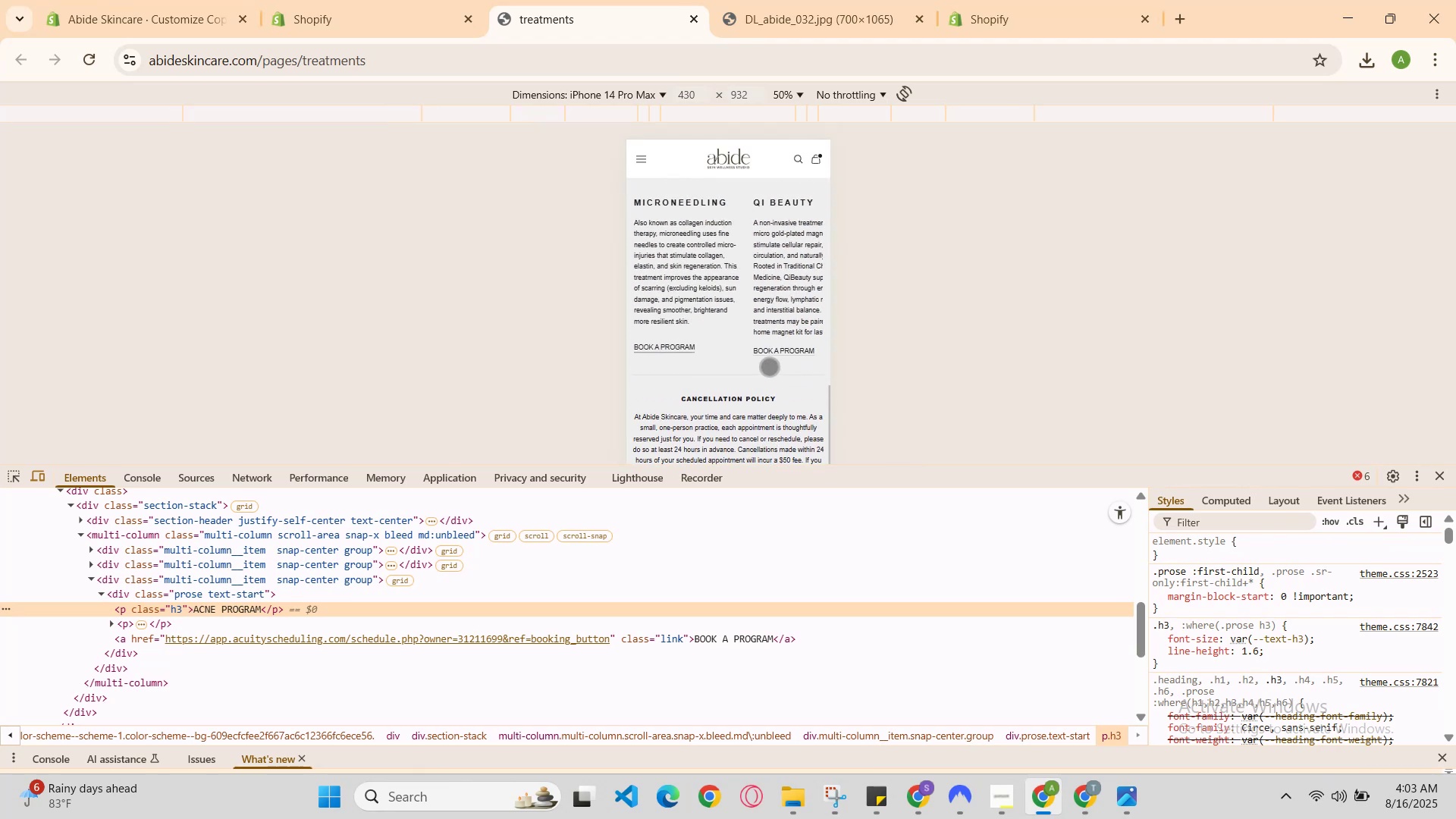 
scroll: coordinate [769, 372], scroll_direction: down, amount: 2.0
 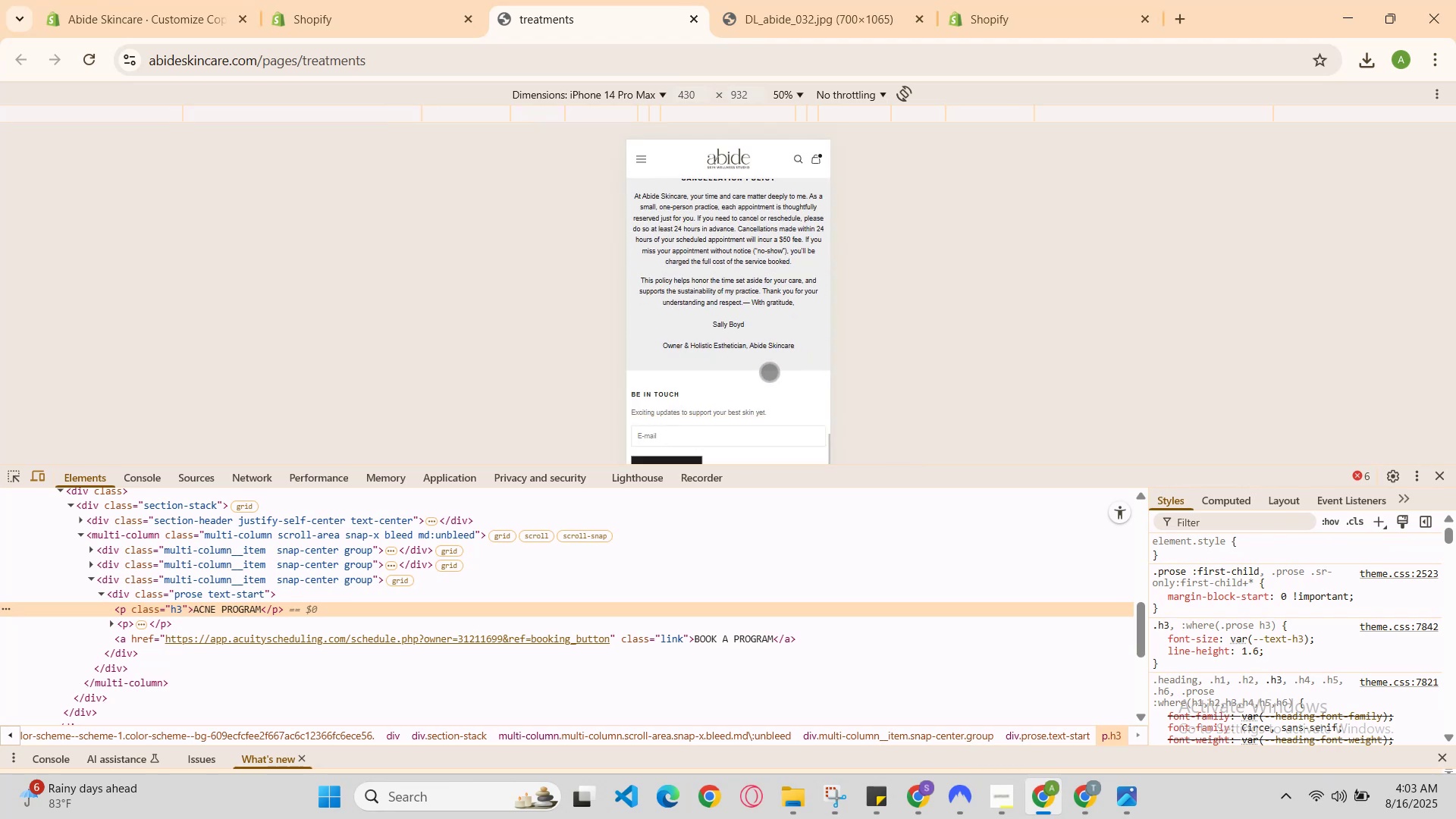 
scroll: coordinate [769, 375], scroll_direction: up, amount: 2.0
 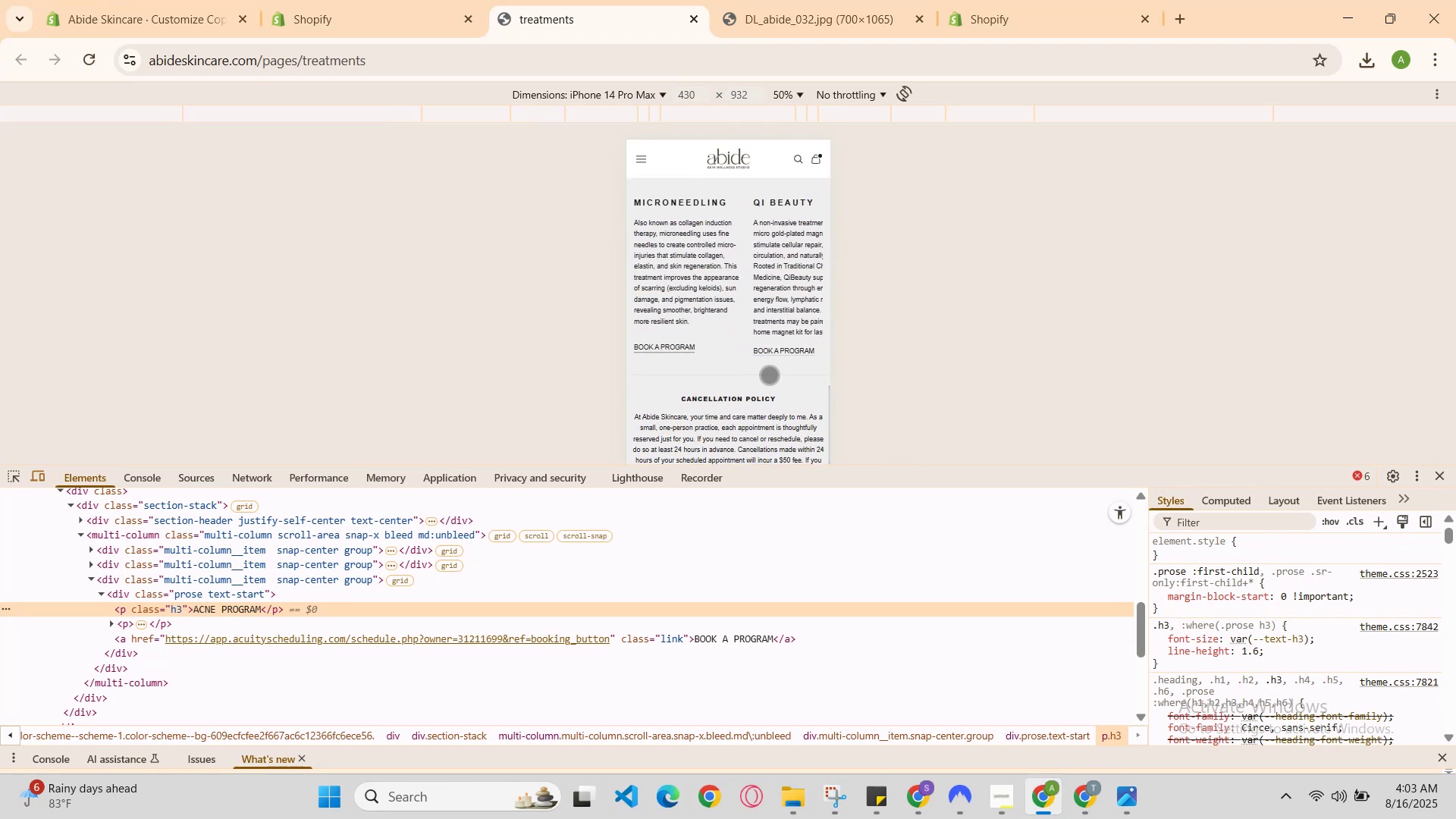 
scroll: coordinate [769, 375], scroll_direction: down, amount: 1.0
 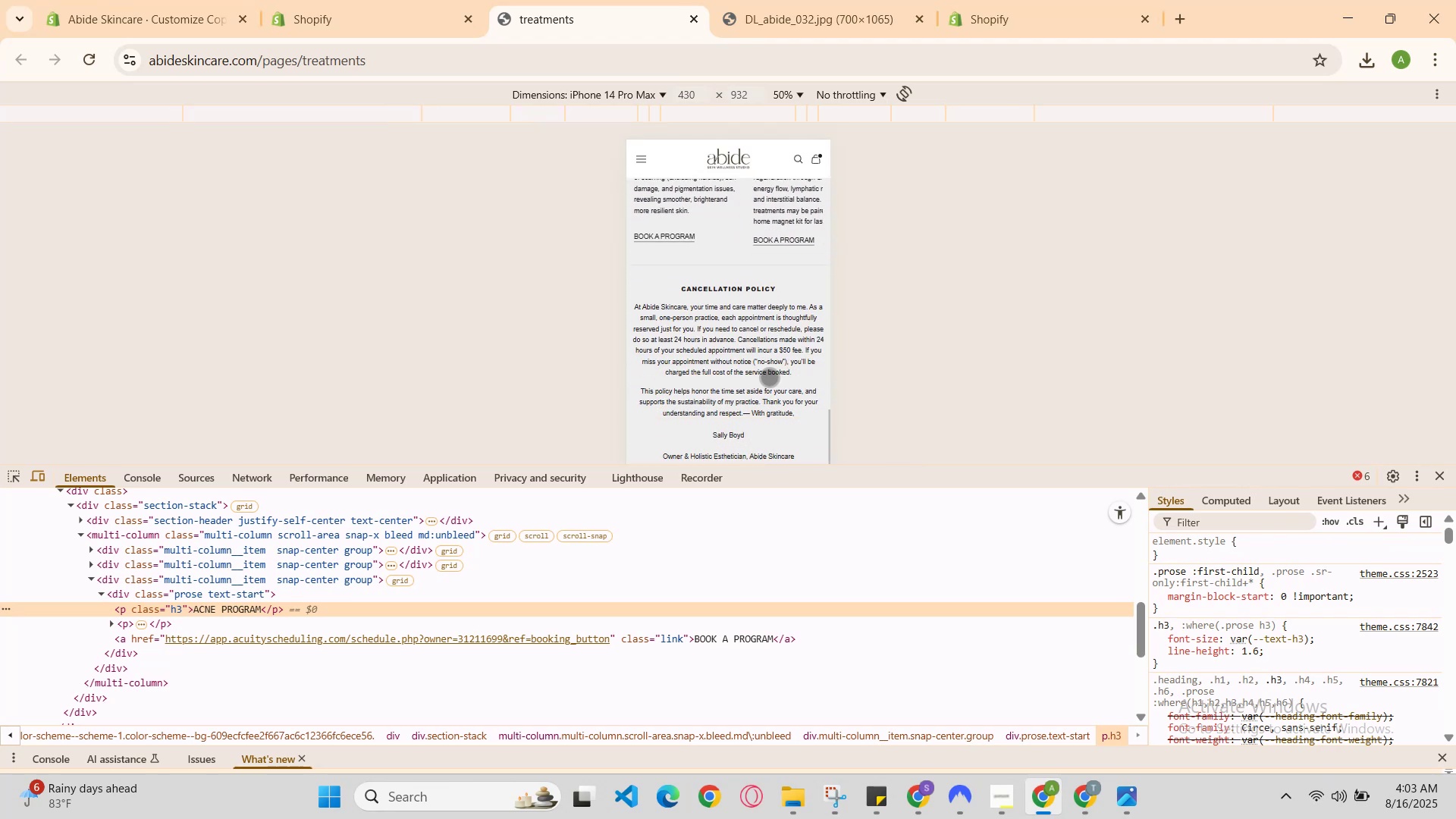 
scroll: coordinate [769, 378], scroll_direction: up, amount: 4.0
 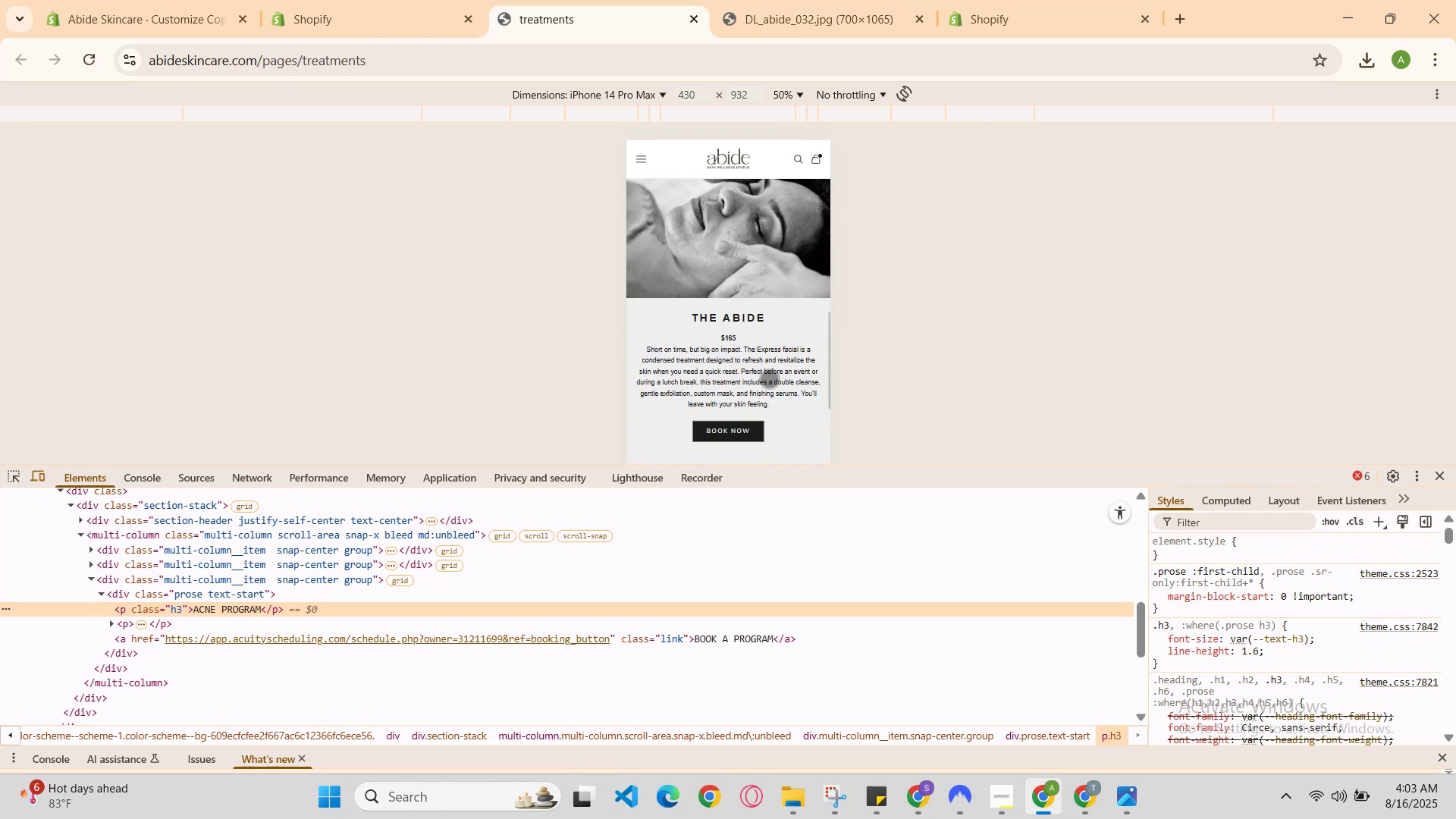 
scroll: coordinate [769, 380], scroll_direction: down, amount: 4.0
 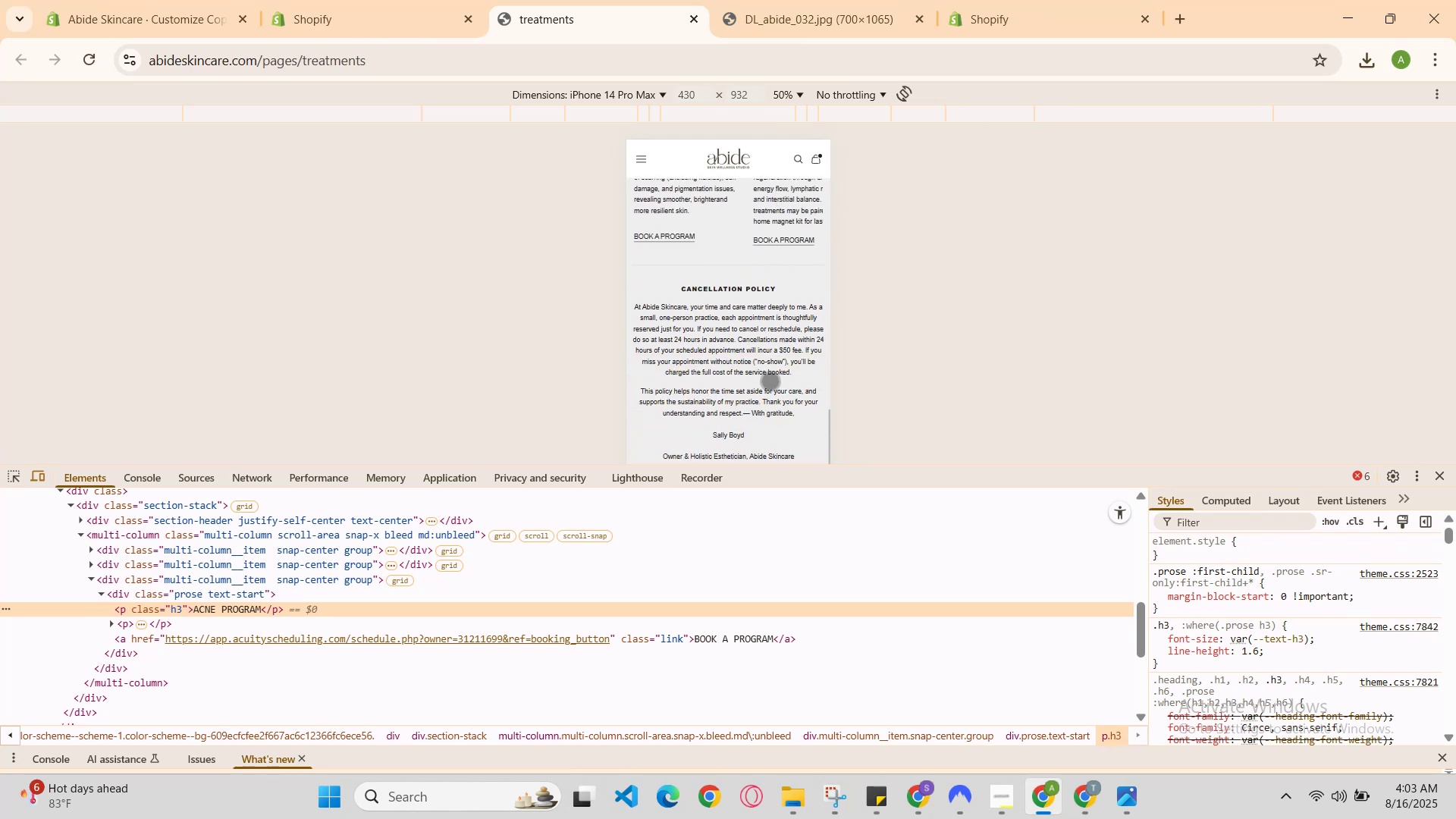 
scroll: coordinate [779, 375], scroll_direction: up, amount: 4.0
 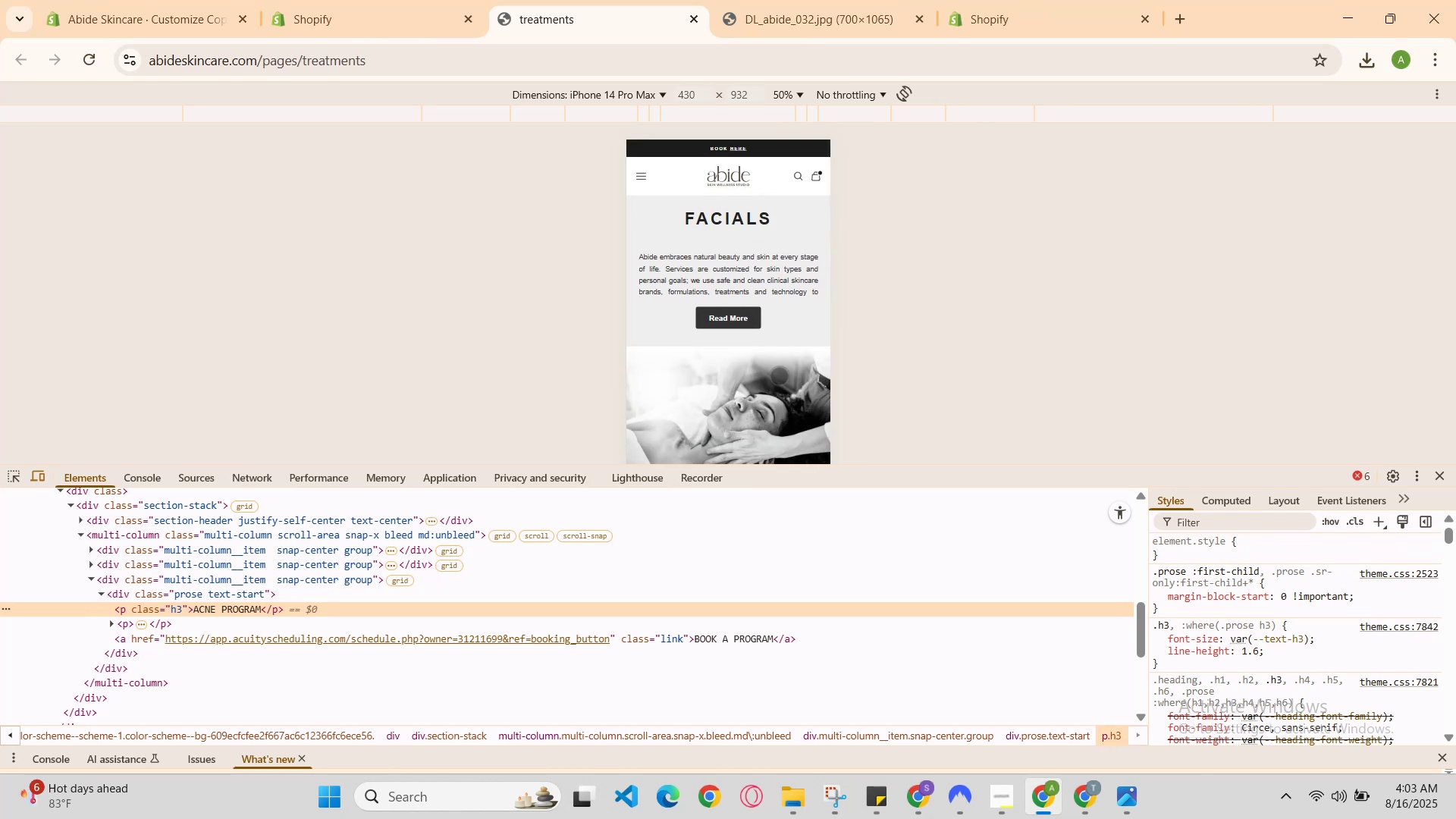 
scroll: coordinate [777, 375], scroll_direction: down, amount: 6.0
 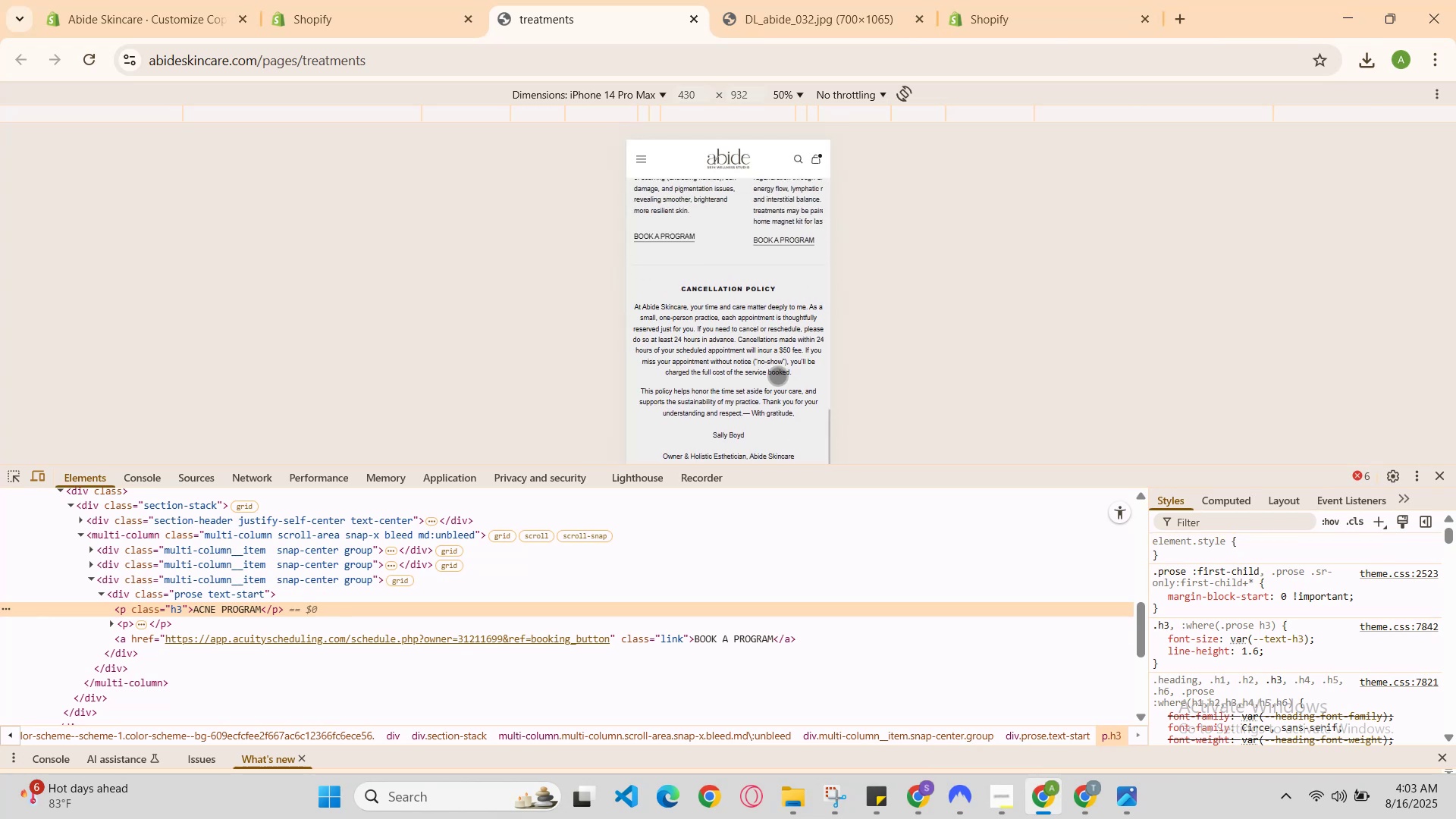 
scroll: coordinate [777, 375], scroll_direction: up, amount: 2.0
 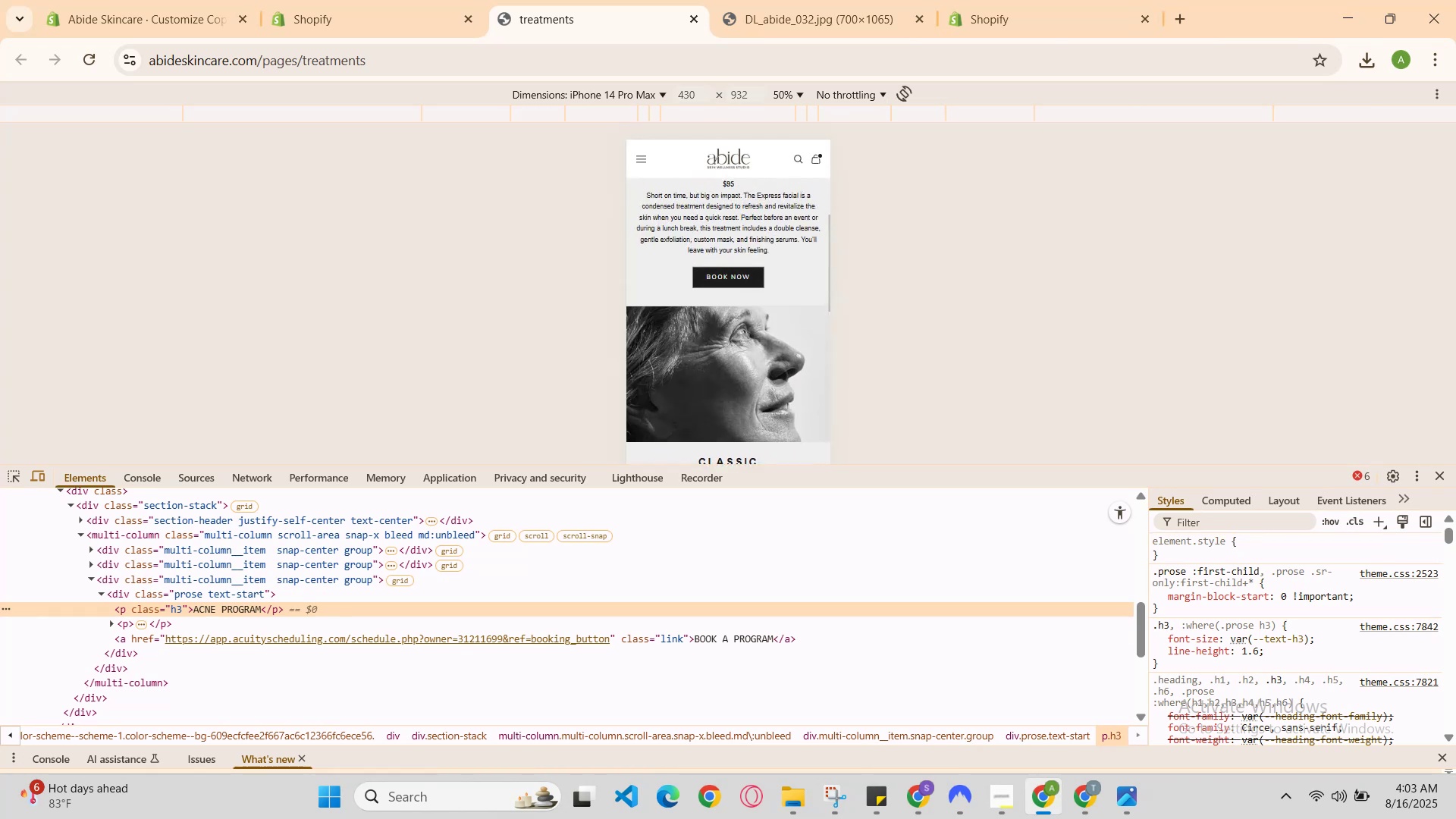 
scroll: coordinate [777, 375], scroll_direction: down, amount: 2.0
 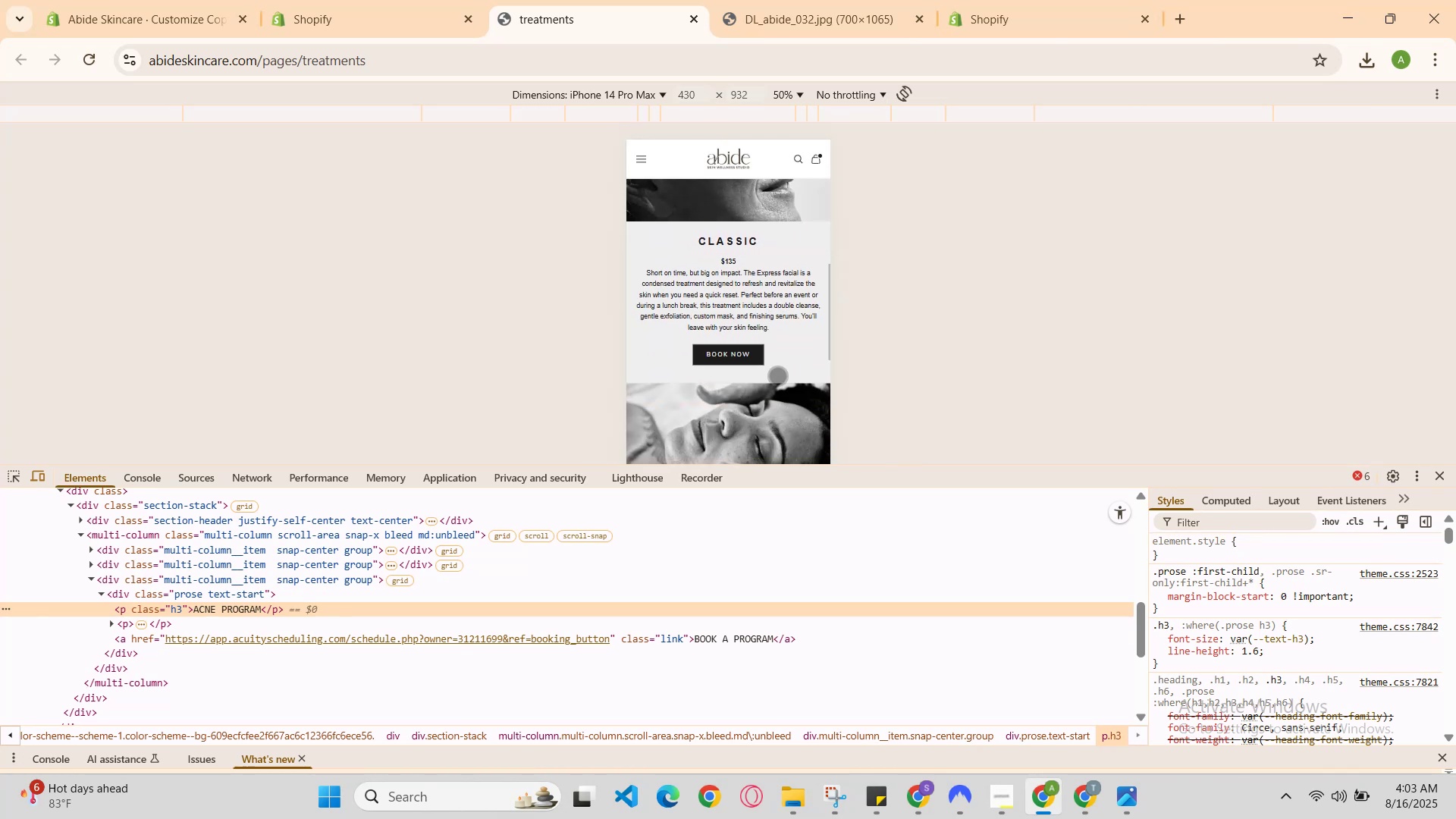 
scroll: coordinate [777, 375], scroll_direction: none, amount: 0.0
 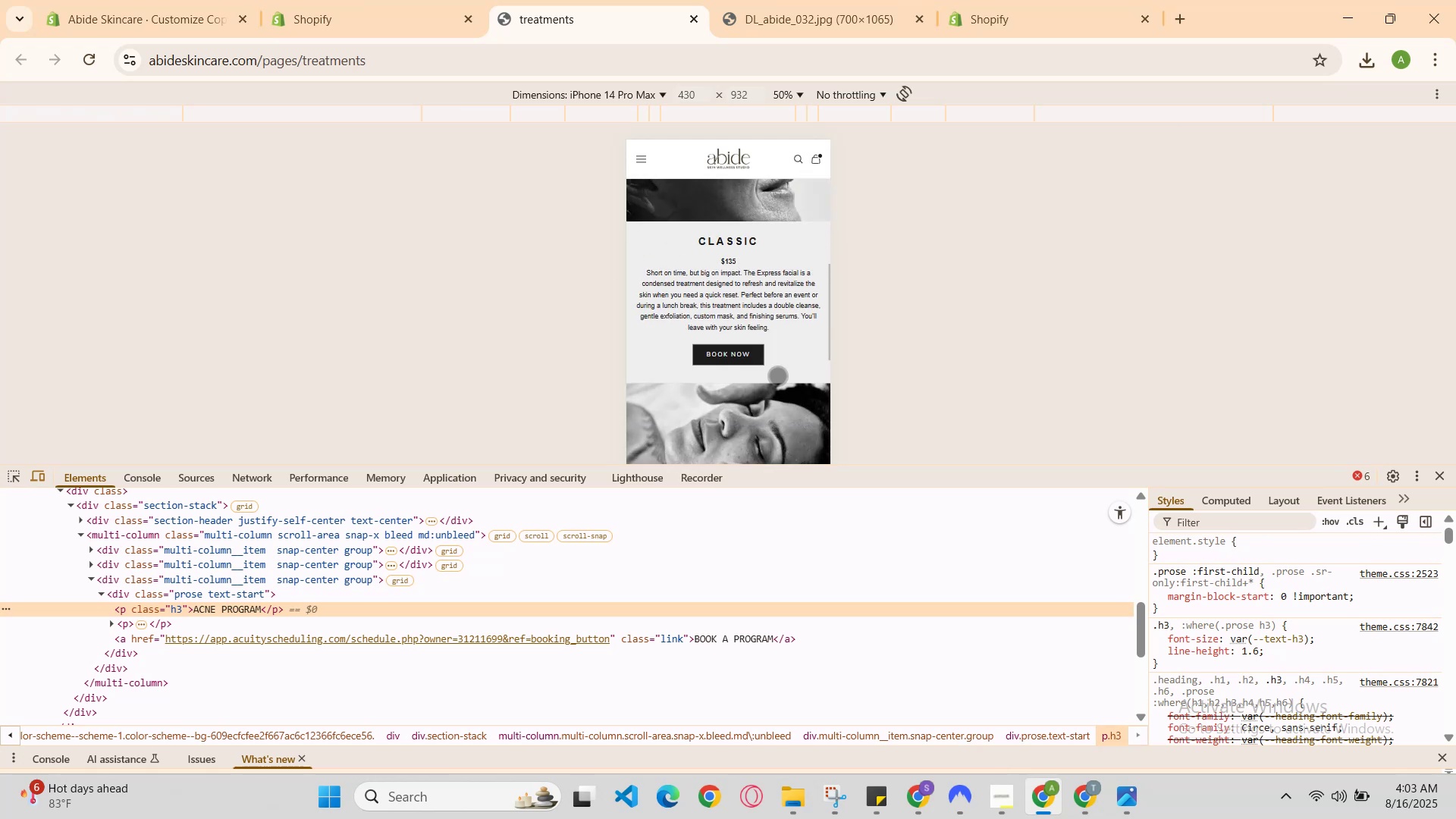 
scroll: coordinate [777, 375], scroll_direction: up, amount: 1.0
 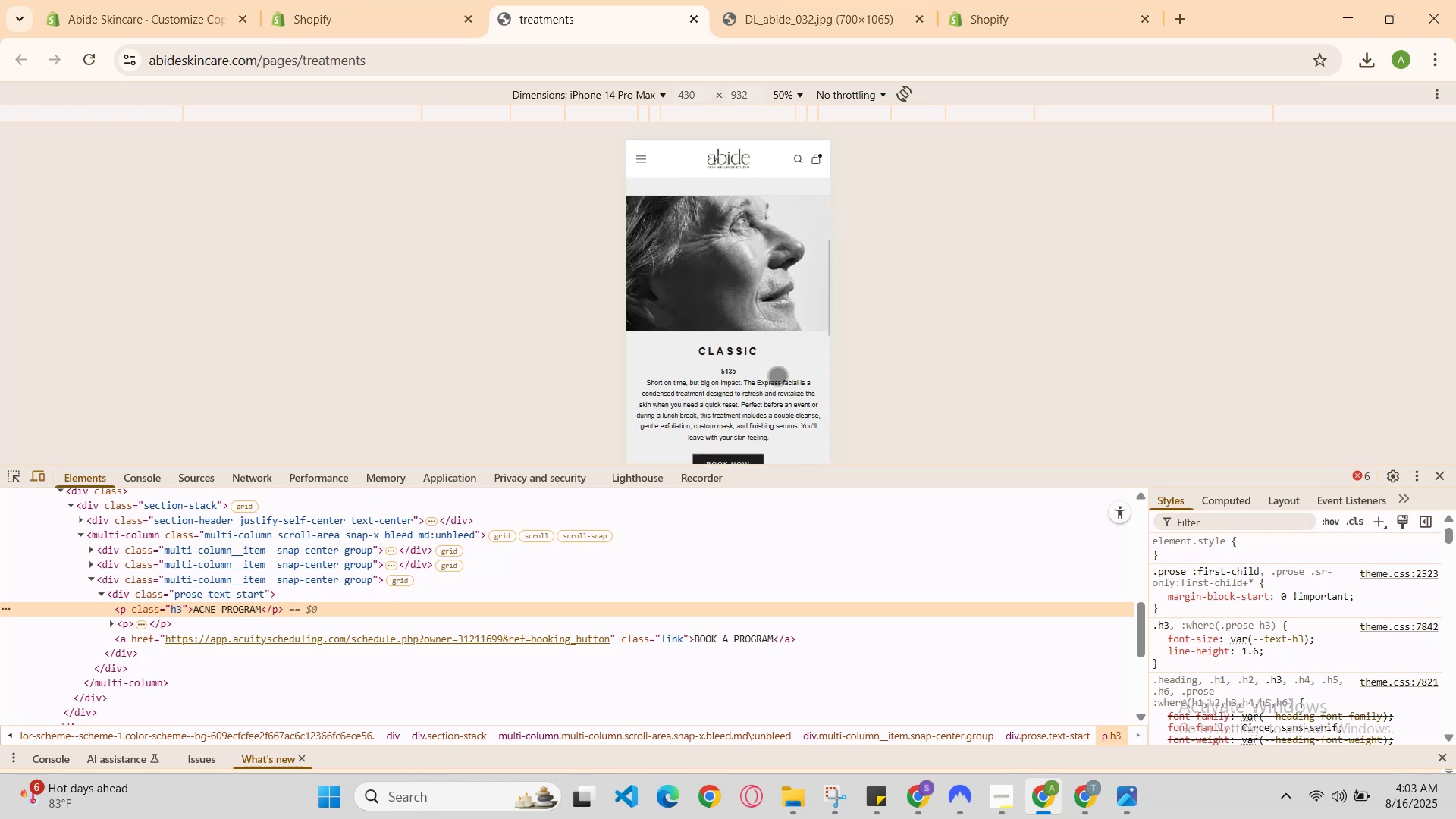 
scroll: coordinate [777, 375], scroll_direction: down, amount: 1.0
 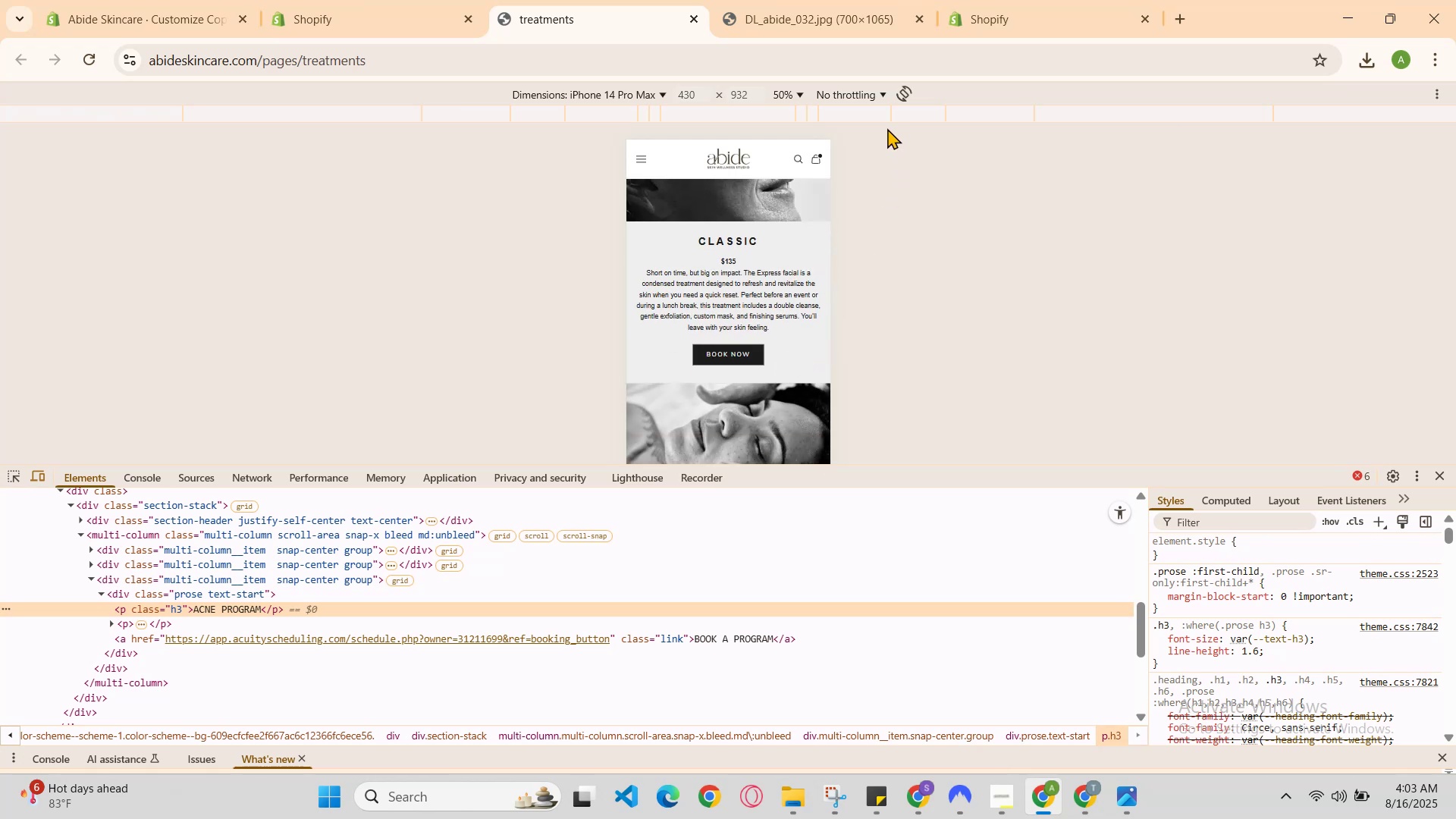 
left_click([884, 112])
 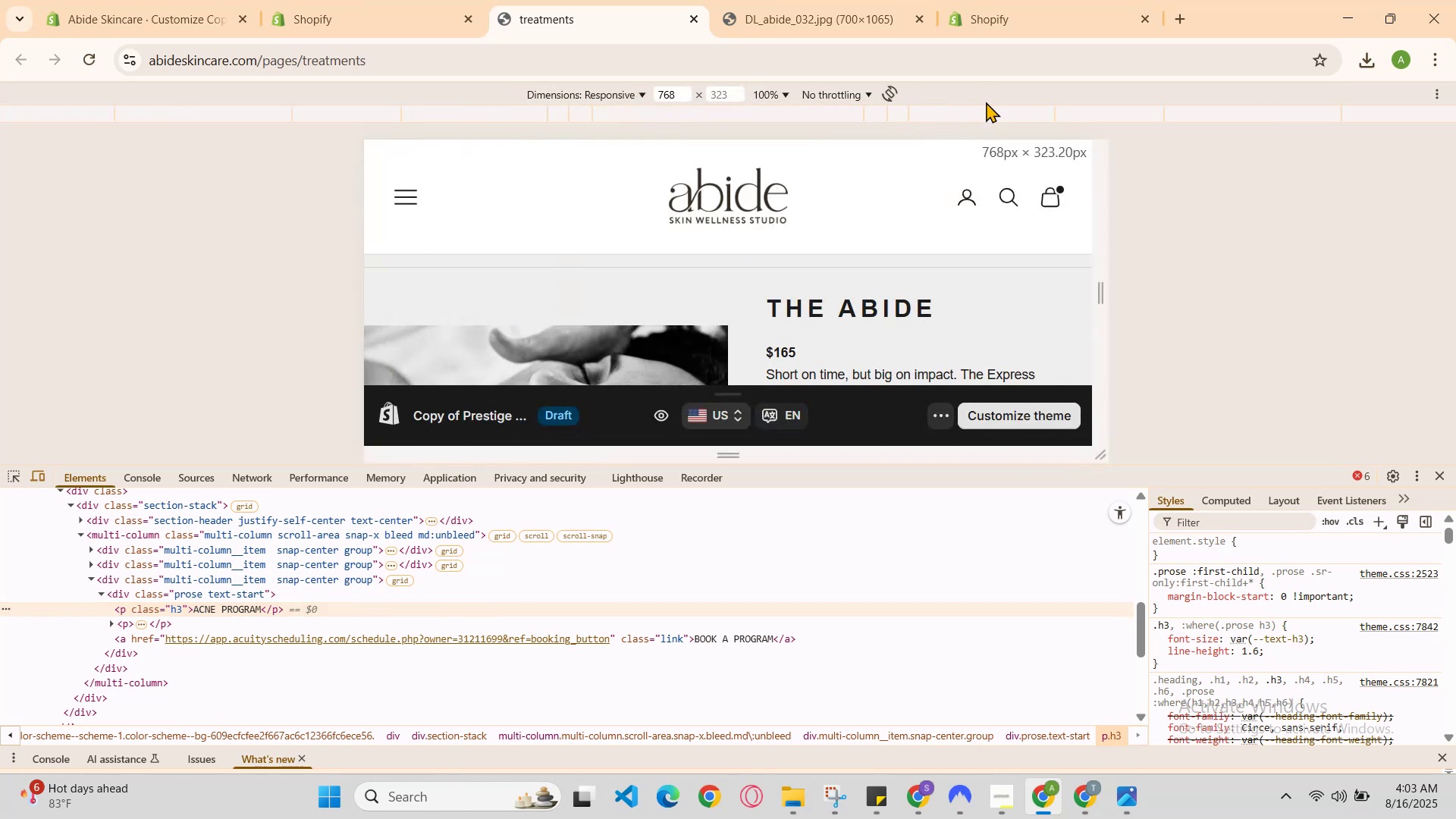 
scroll: coordinate [994, 407], scroll_direction: down, amount: 6.0
 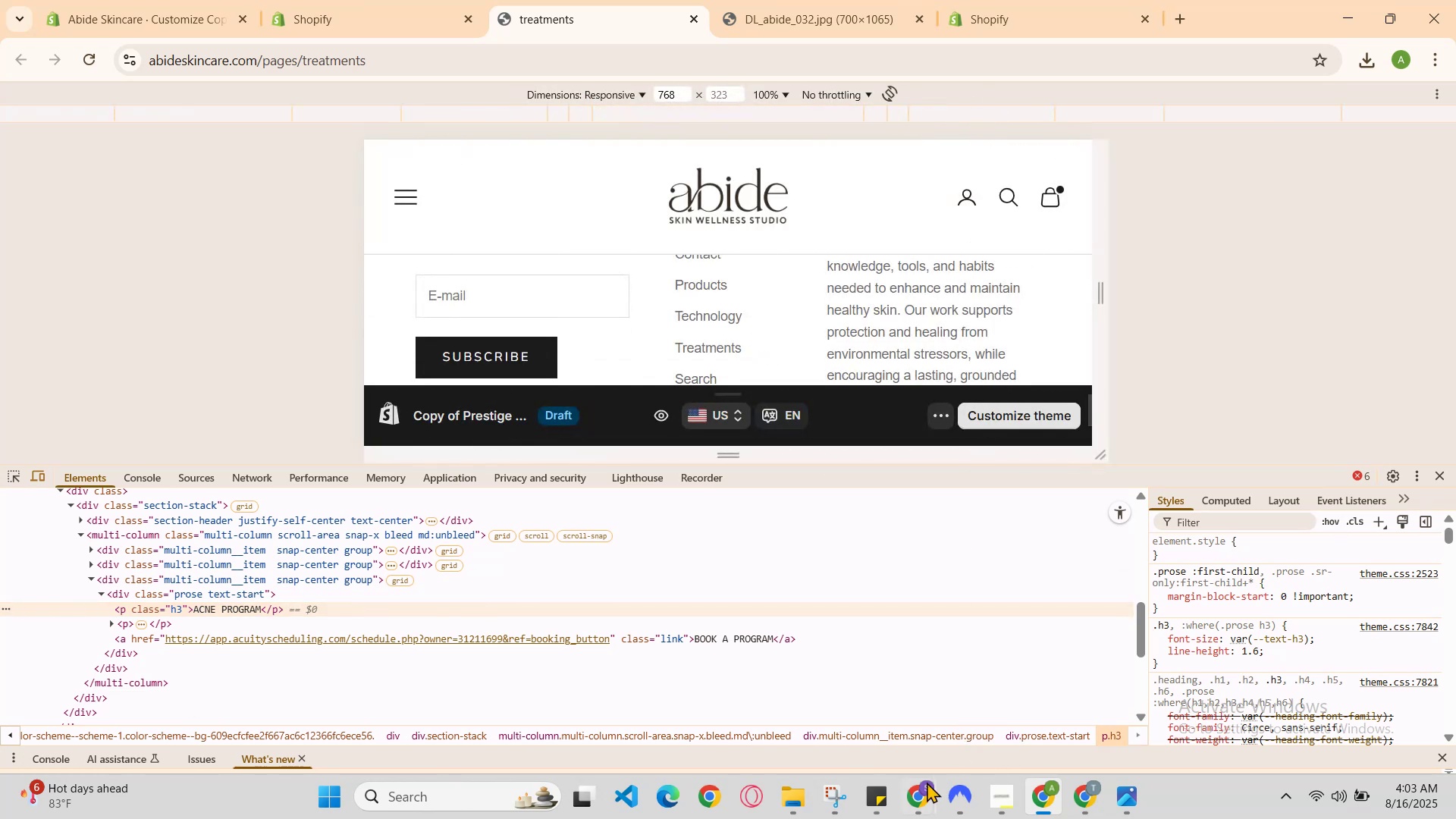 
left_click([918, 799])
 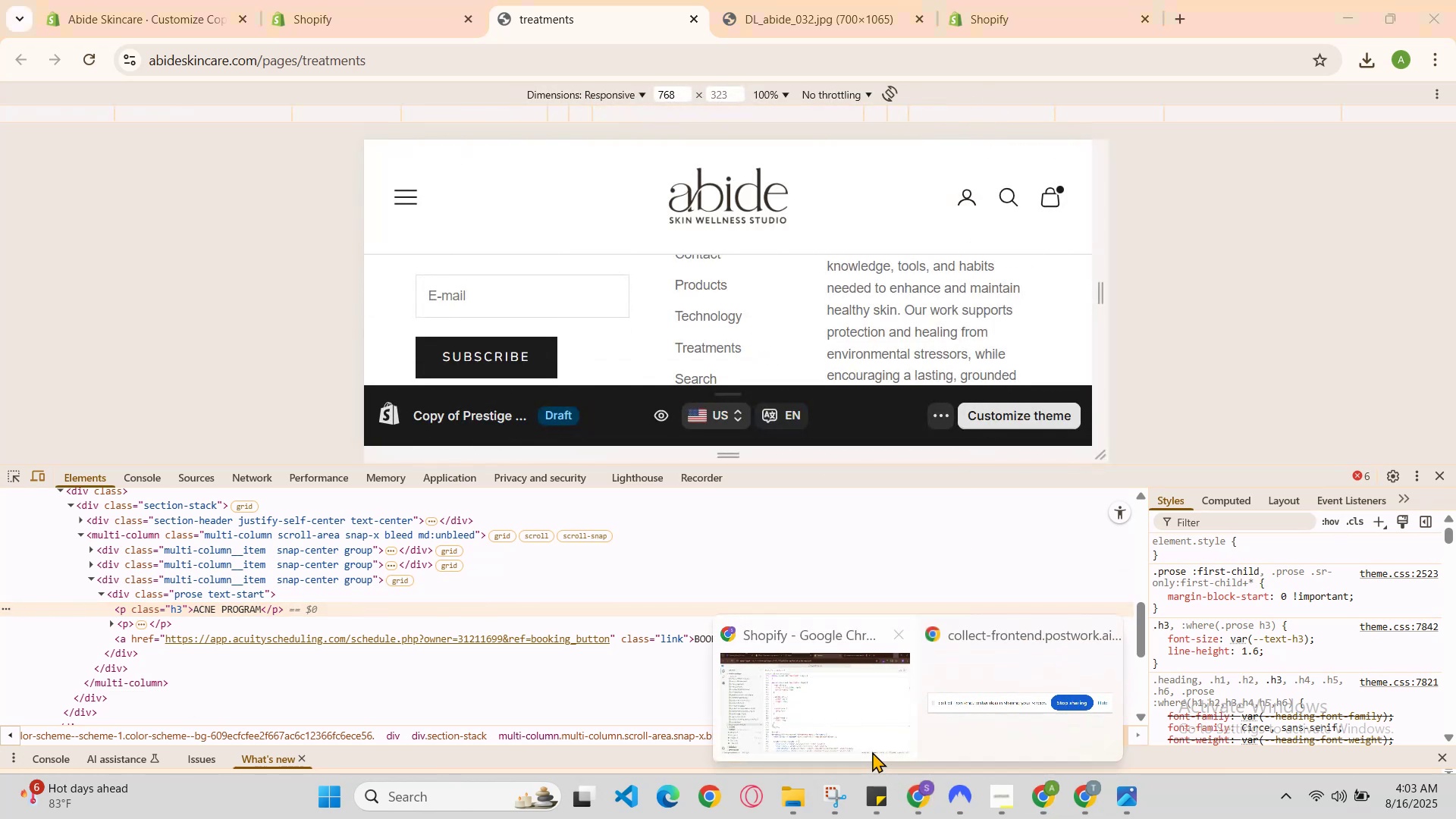 
left_click([870, 745])
 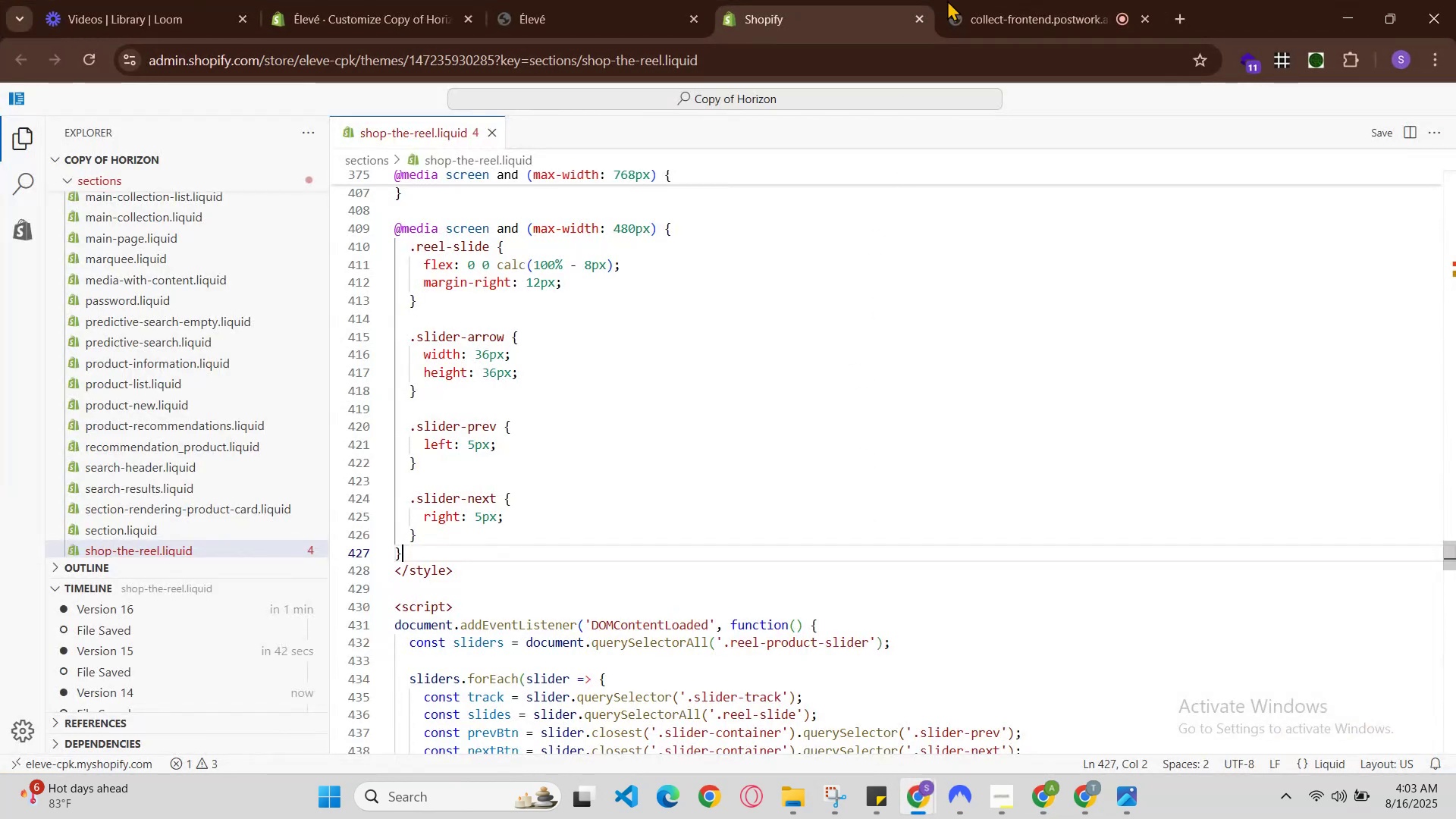 
left_click([989, 1])
 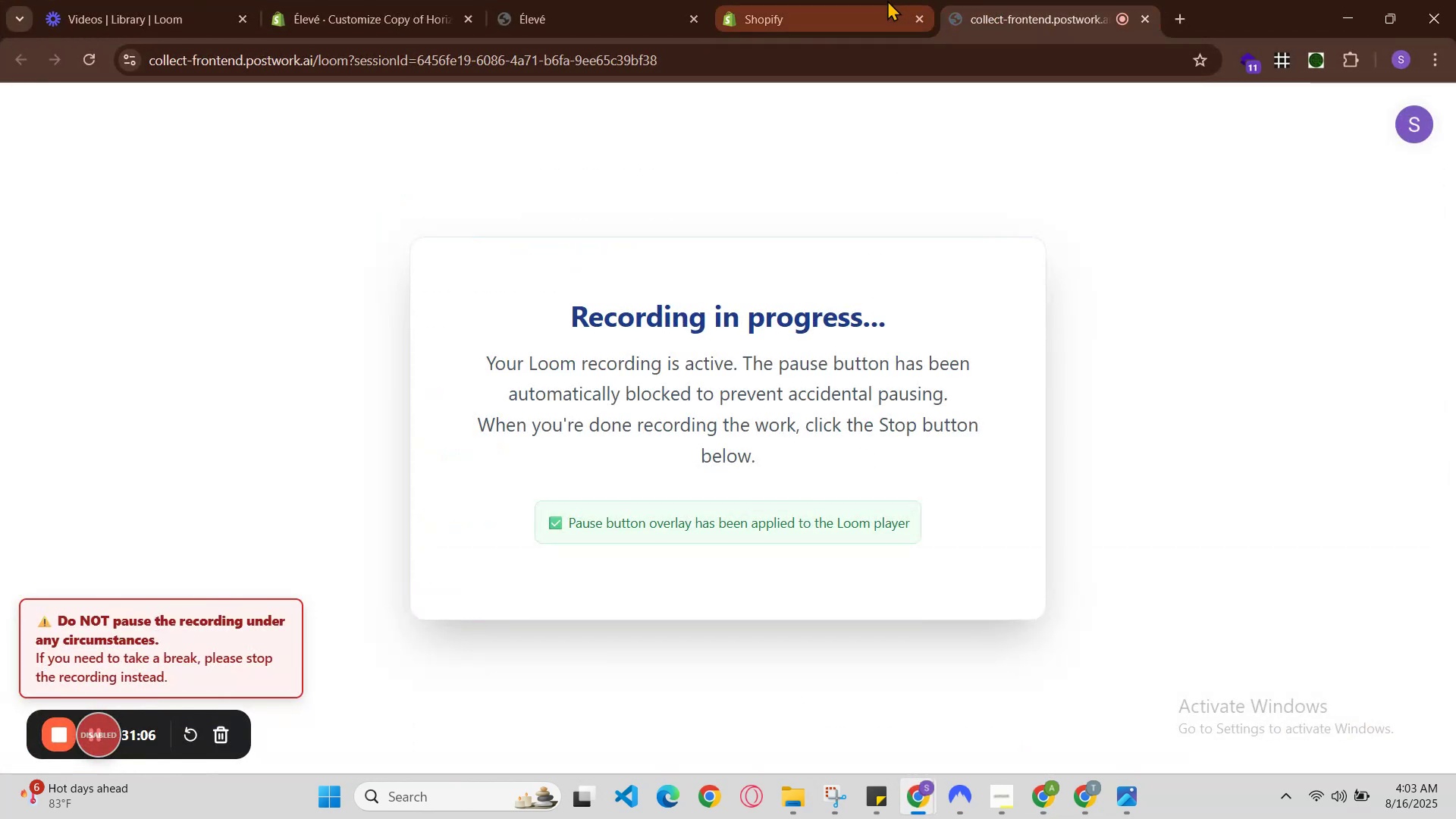 
left_click([887, 0])
 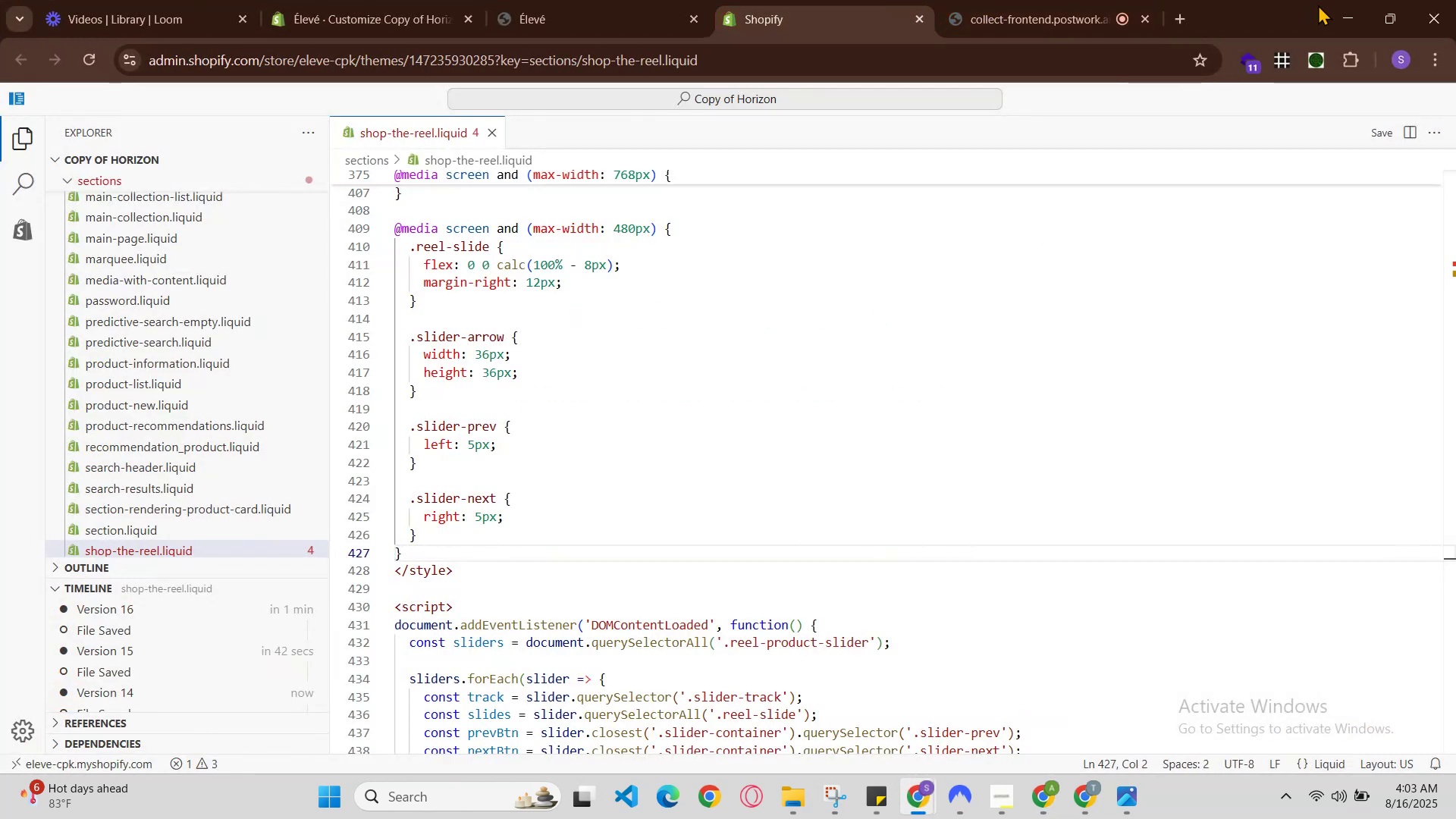 
left_click([1341, 14])
 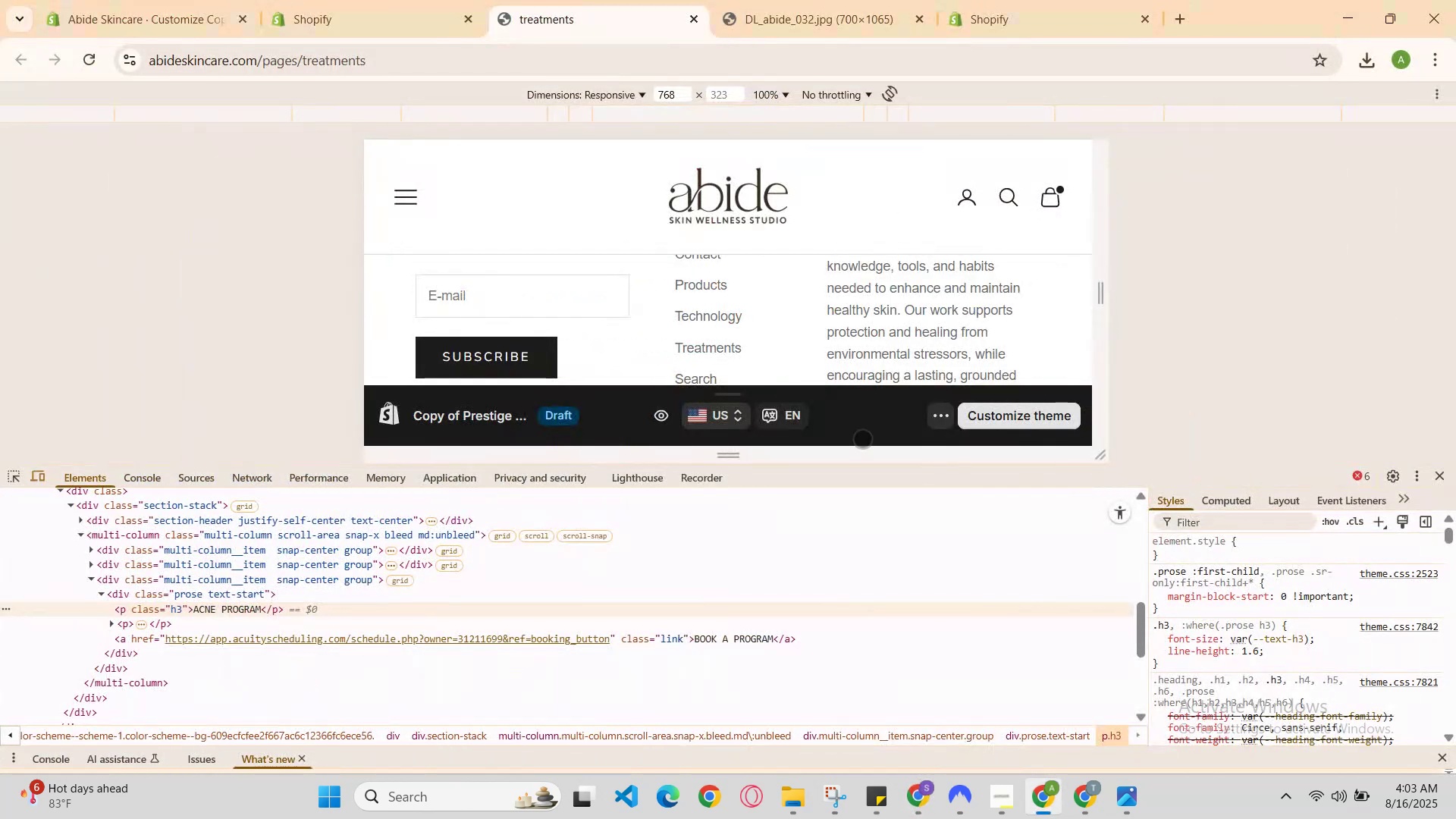 
scroll: coordinate [868, 325], scroll_direction: up, amount: 6.0
 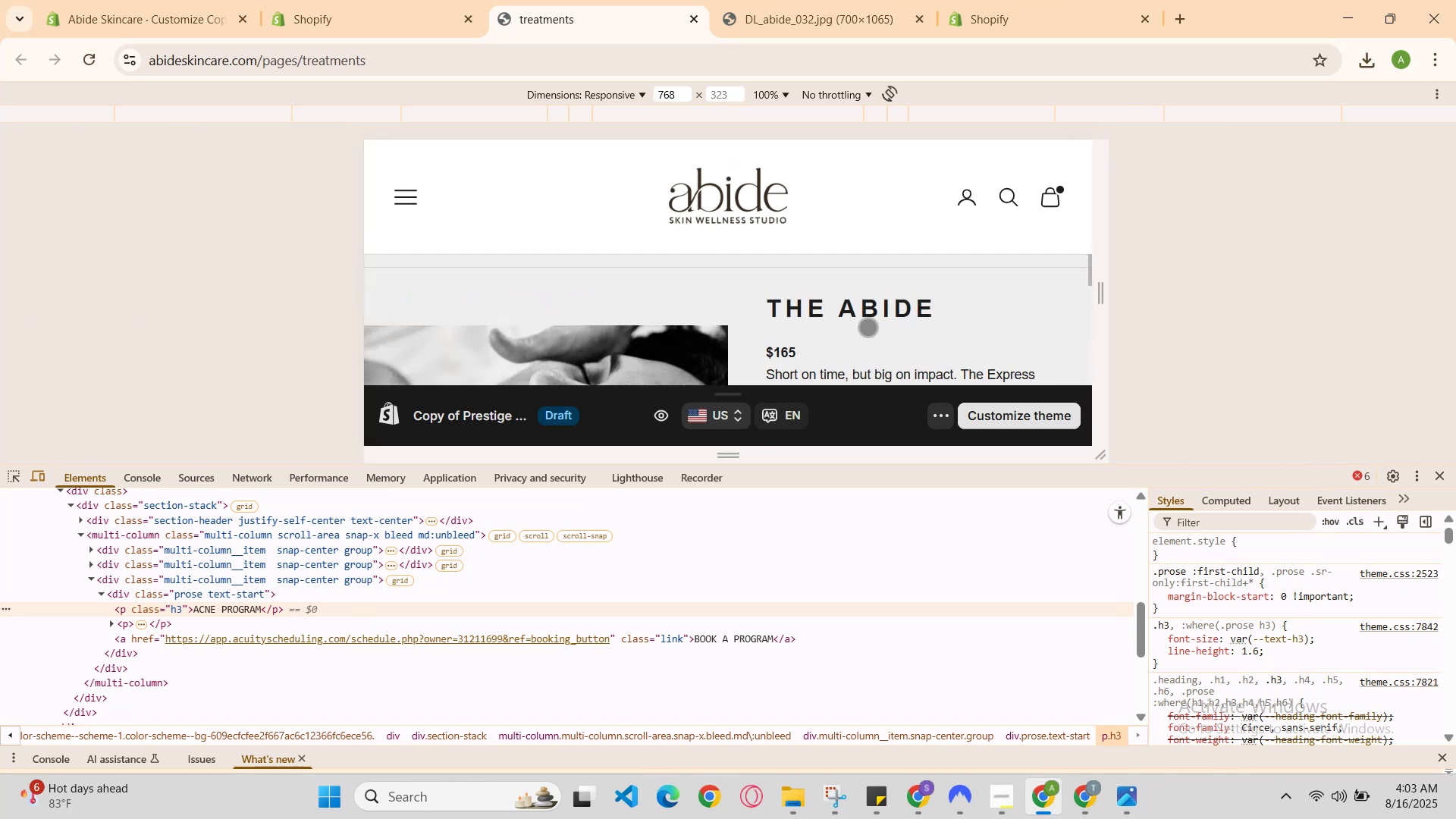 
scroll: coordinate [868, 328], scroll_direction: down, amount: 1.0
 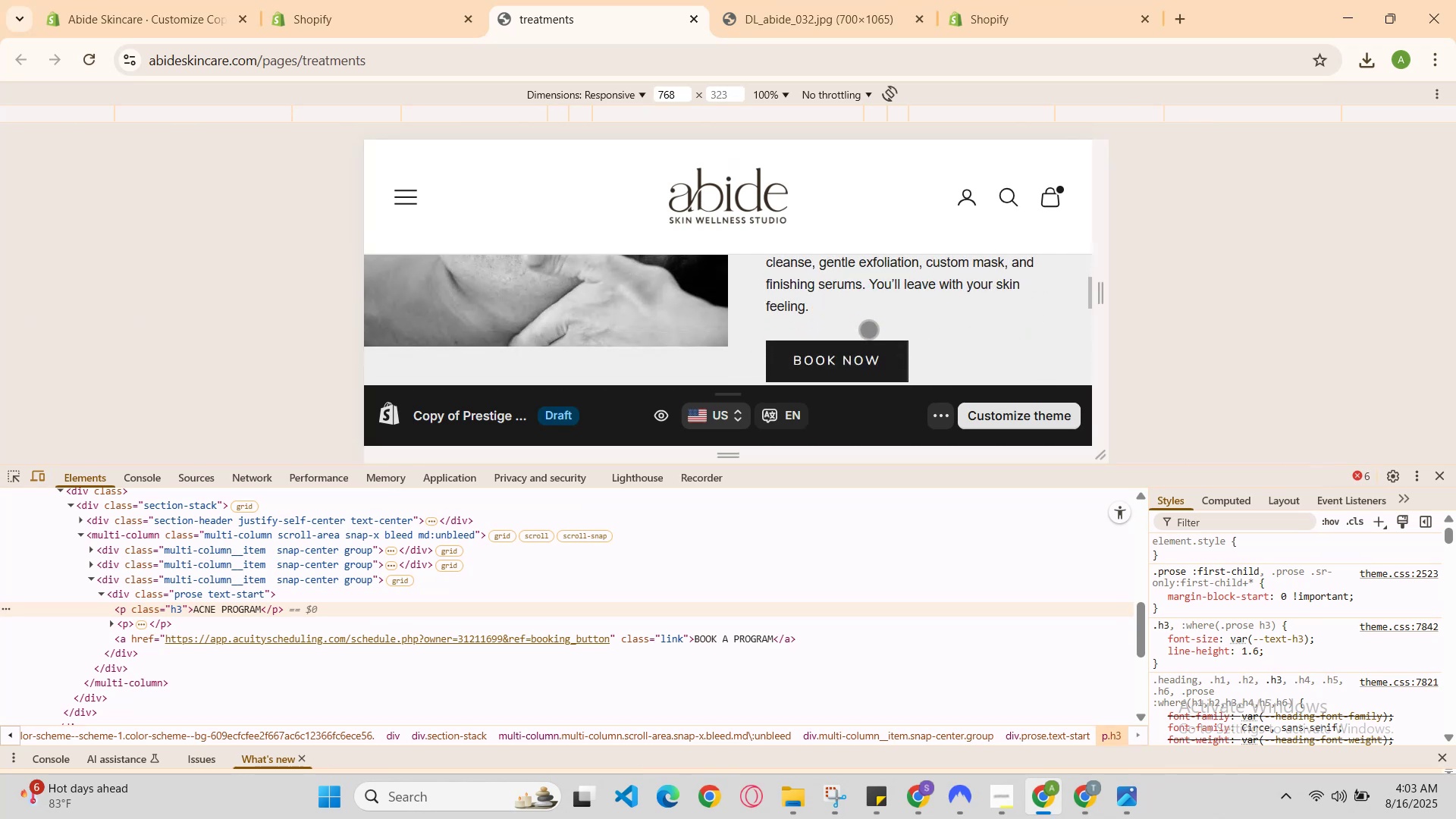 
scroll: coordinate [868, 329], scroll_direction: up, amount: 1.0
 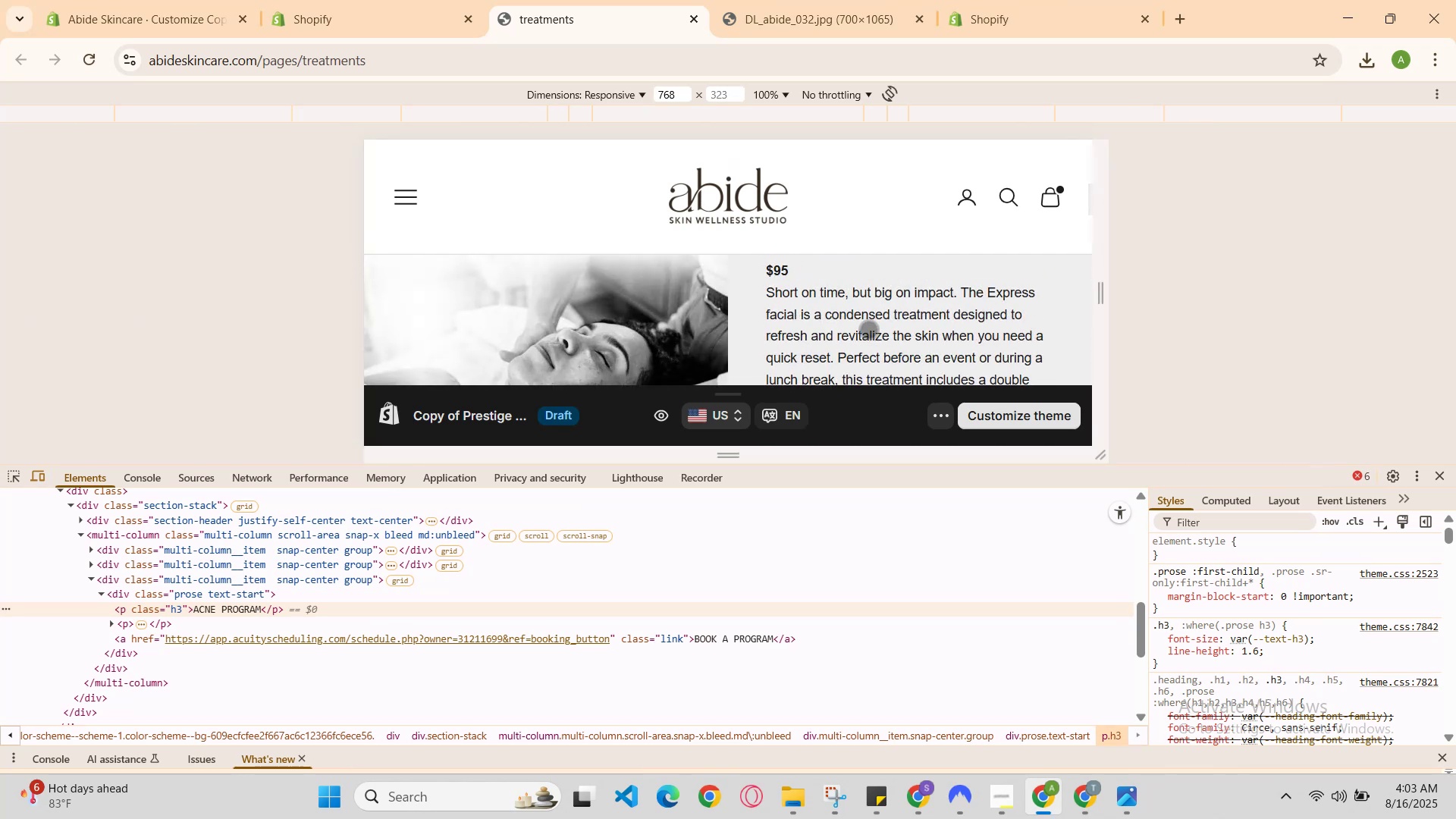 
scroll: coordinate [869, 331], scroll_direction: down, amount: 1.0
 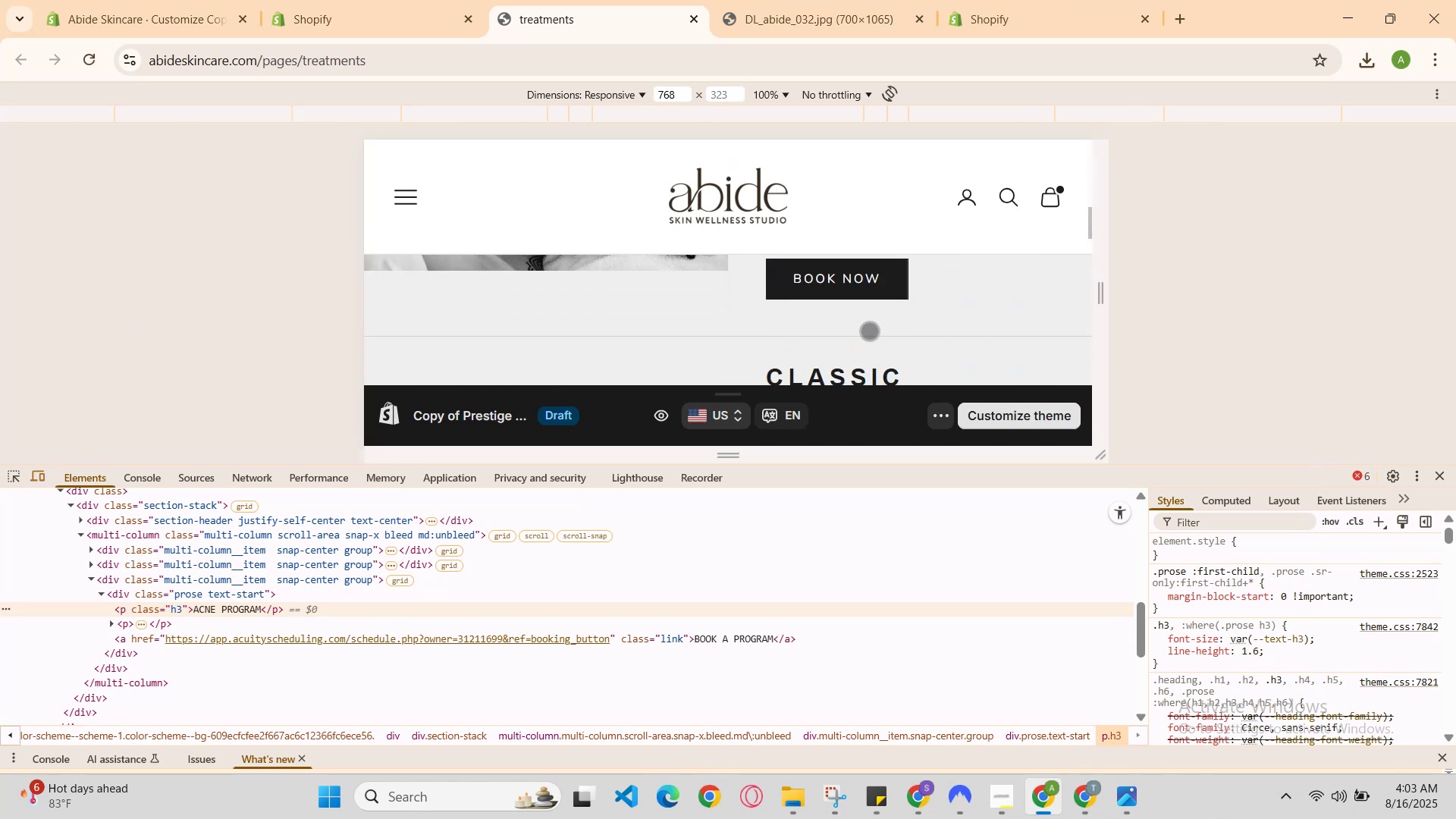 
scroll: coordinate [869, 331], scroll_direction: up, amount: 4.0
 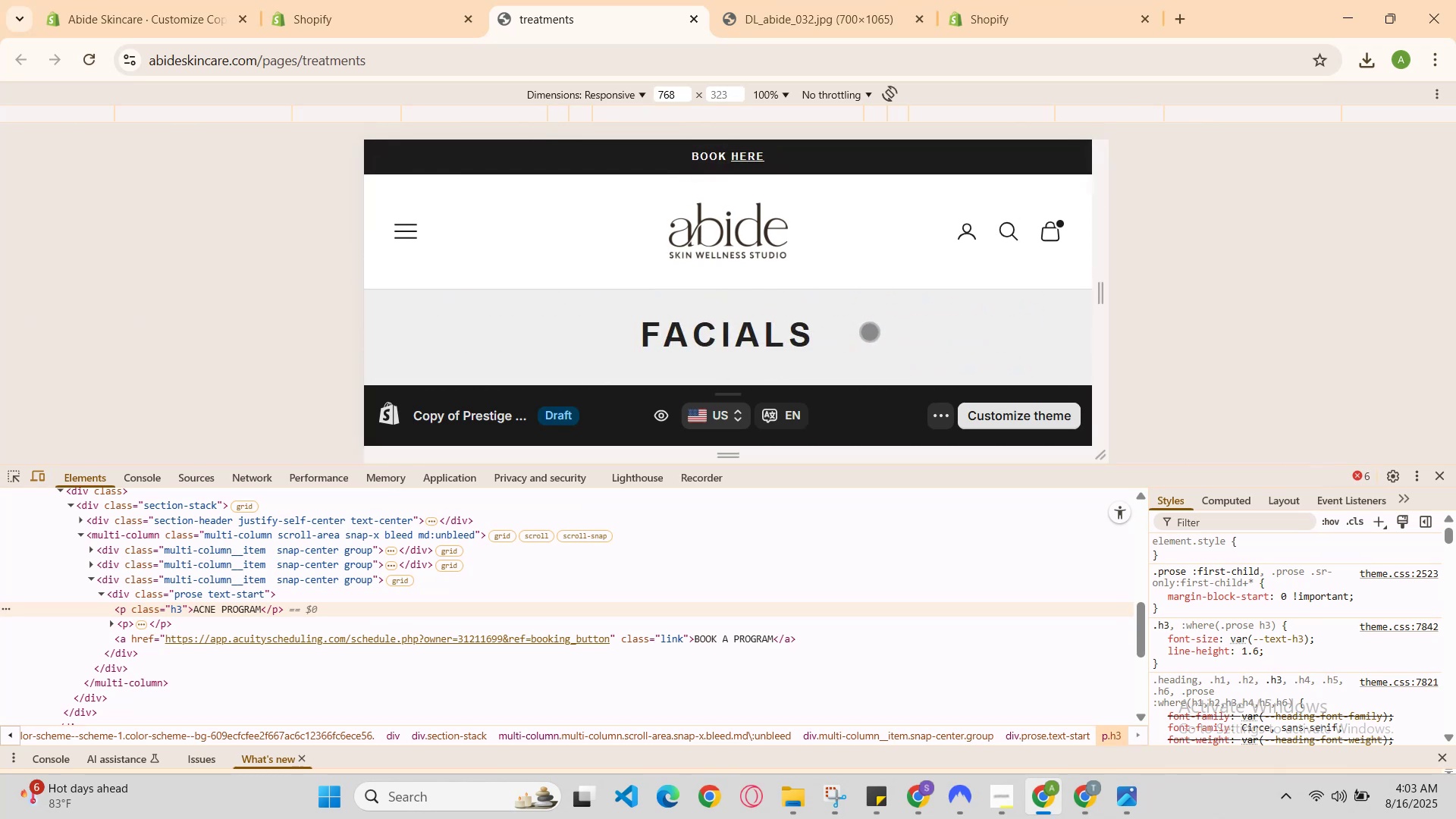 
scroll: coordinate [869, 331], scroll_direction: none, amount: 0.0
 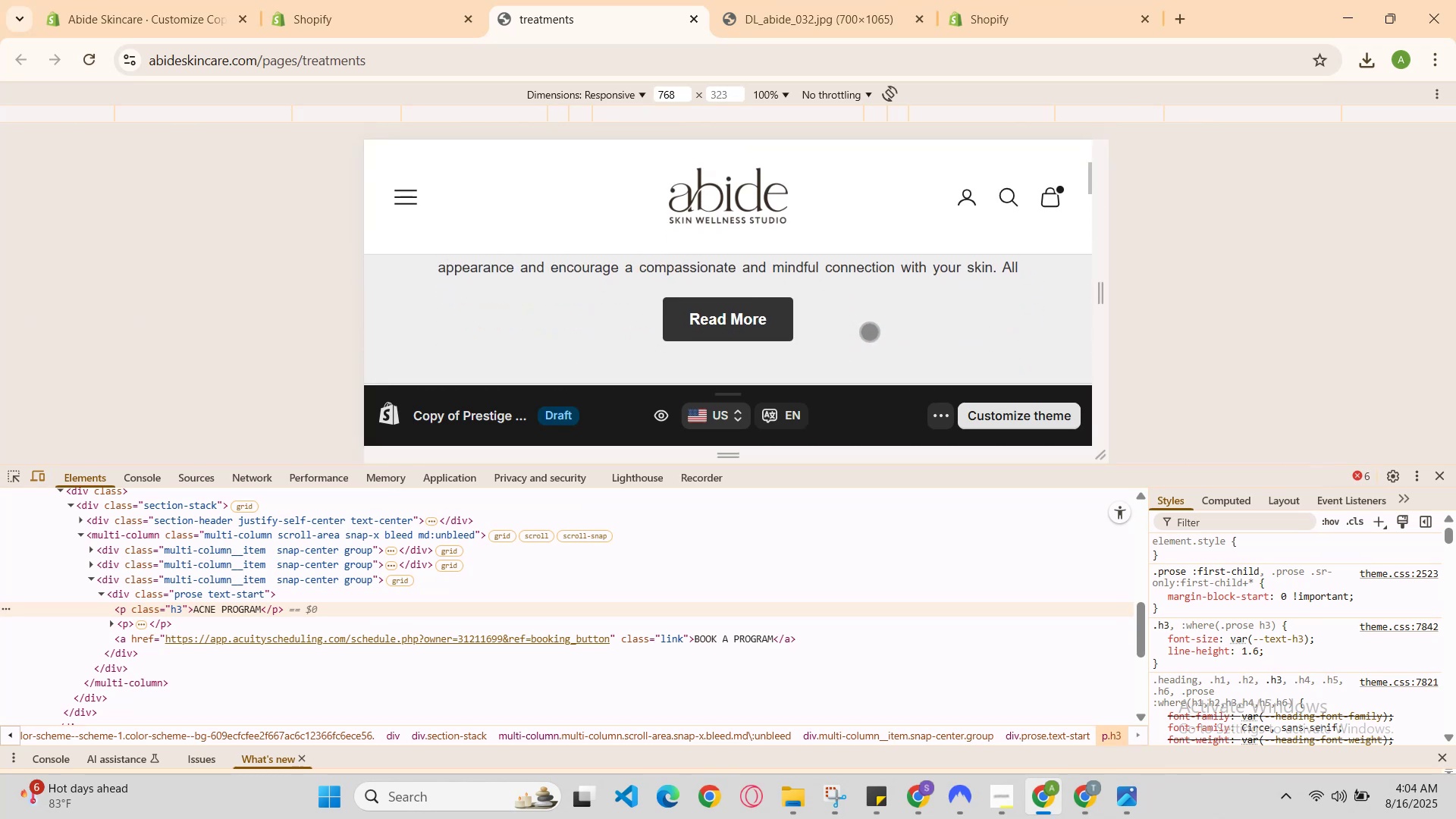 
scroll: coordinate [869, 331], scroll_direction: up, amount: 1.0
 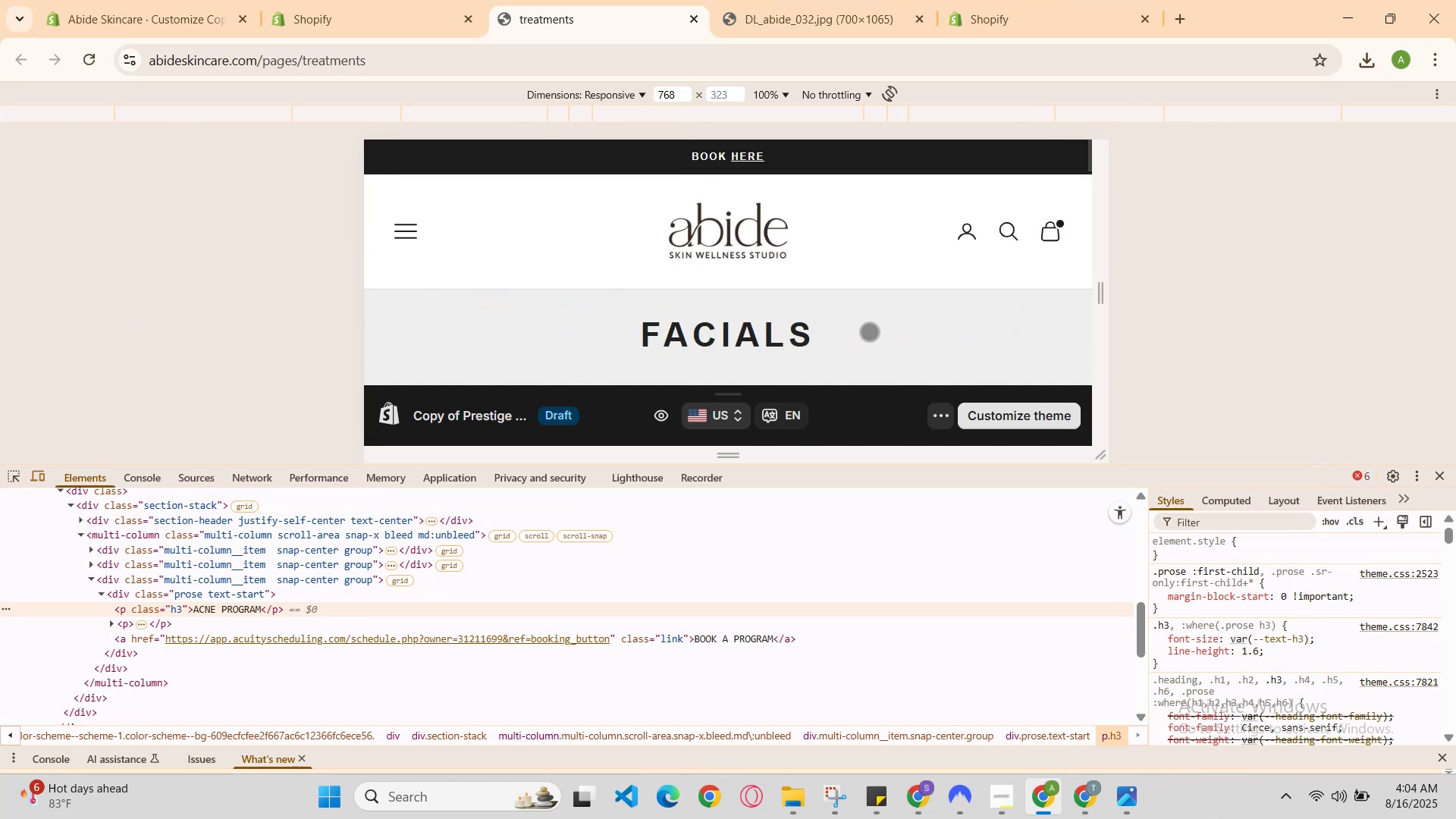 
scroll: coordinate [871, 332], scroll_direction: down, amount: 2.0
 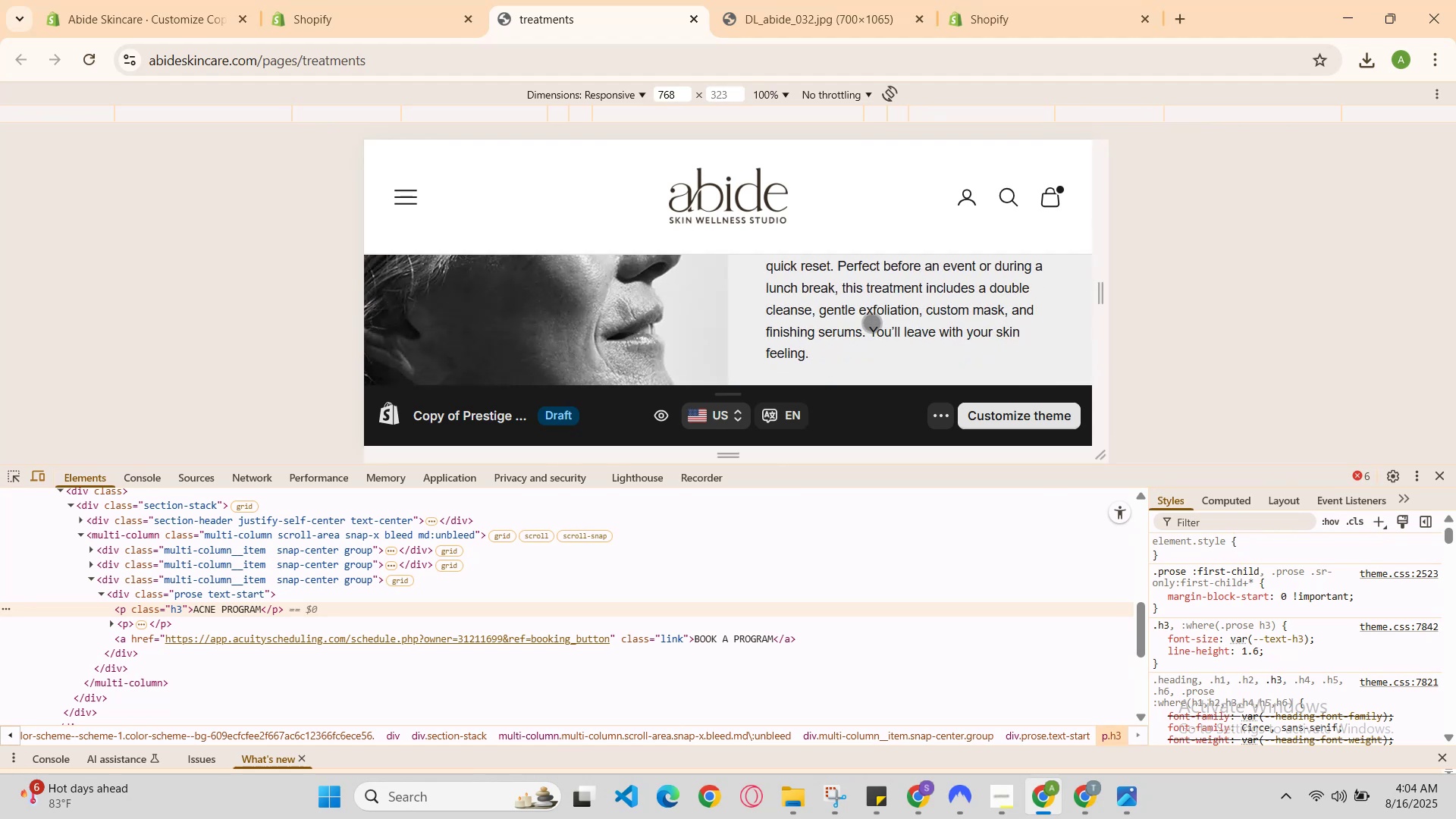 
scroll: coordinate [872, 318], scroll_direction: up, amount: 4.0
 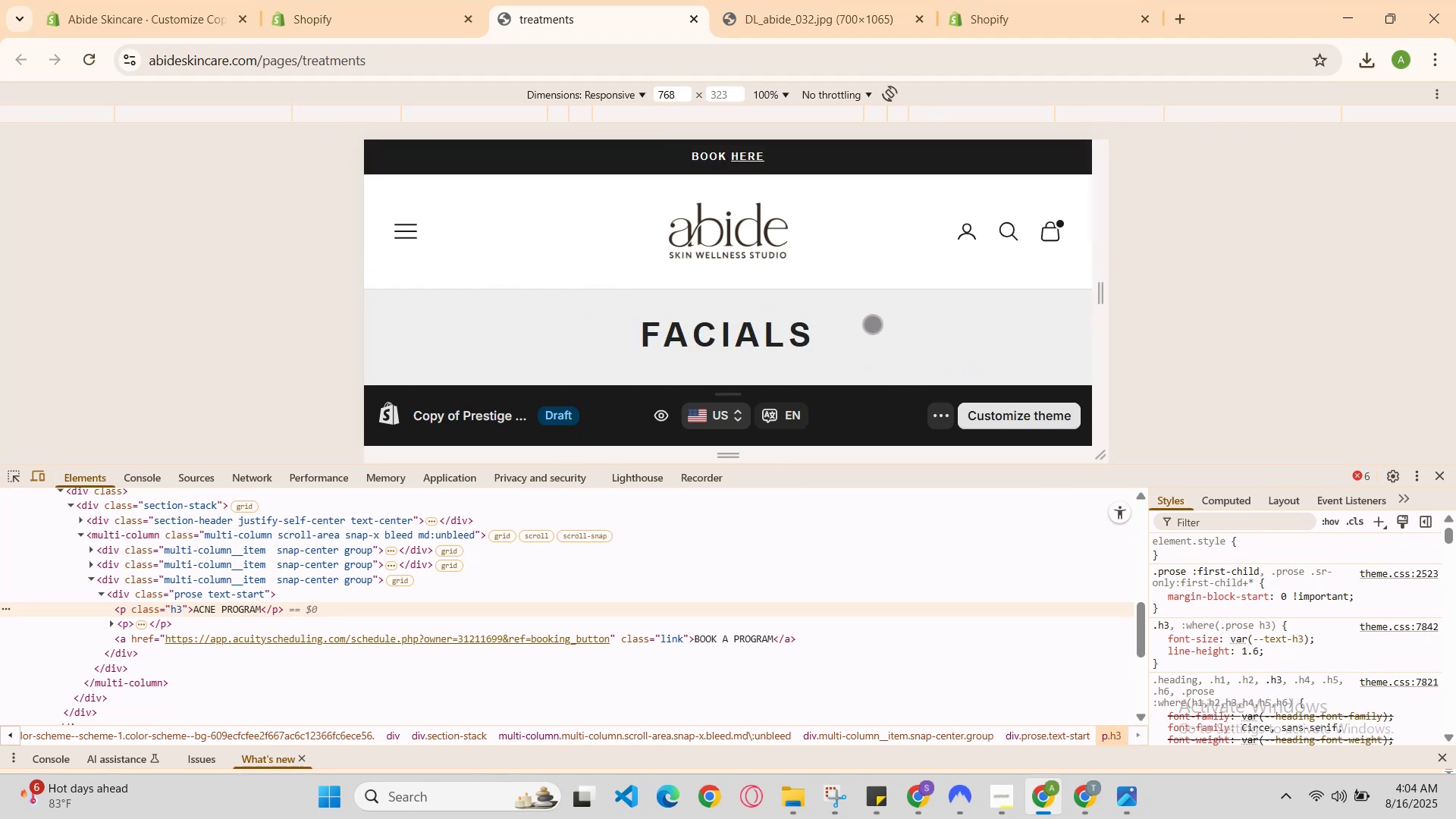 
scroll: coordinate [872, 324], scroll_direction: none, amount: 0.0
 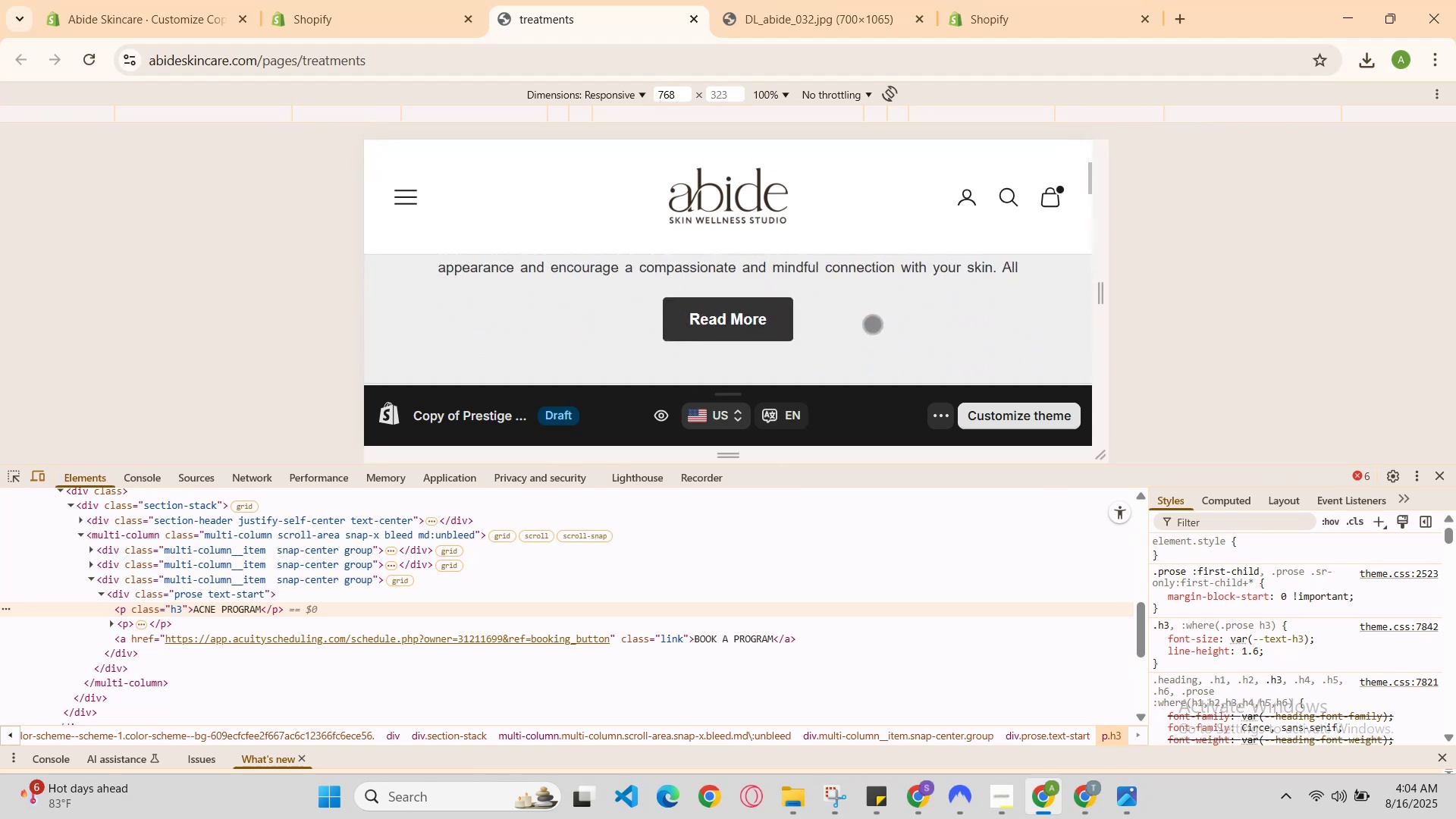 
scroll: coordinate [872, 325], scroll_direction: down, amount: 2.0
 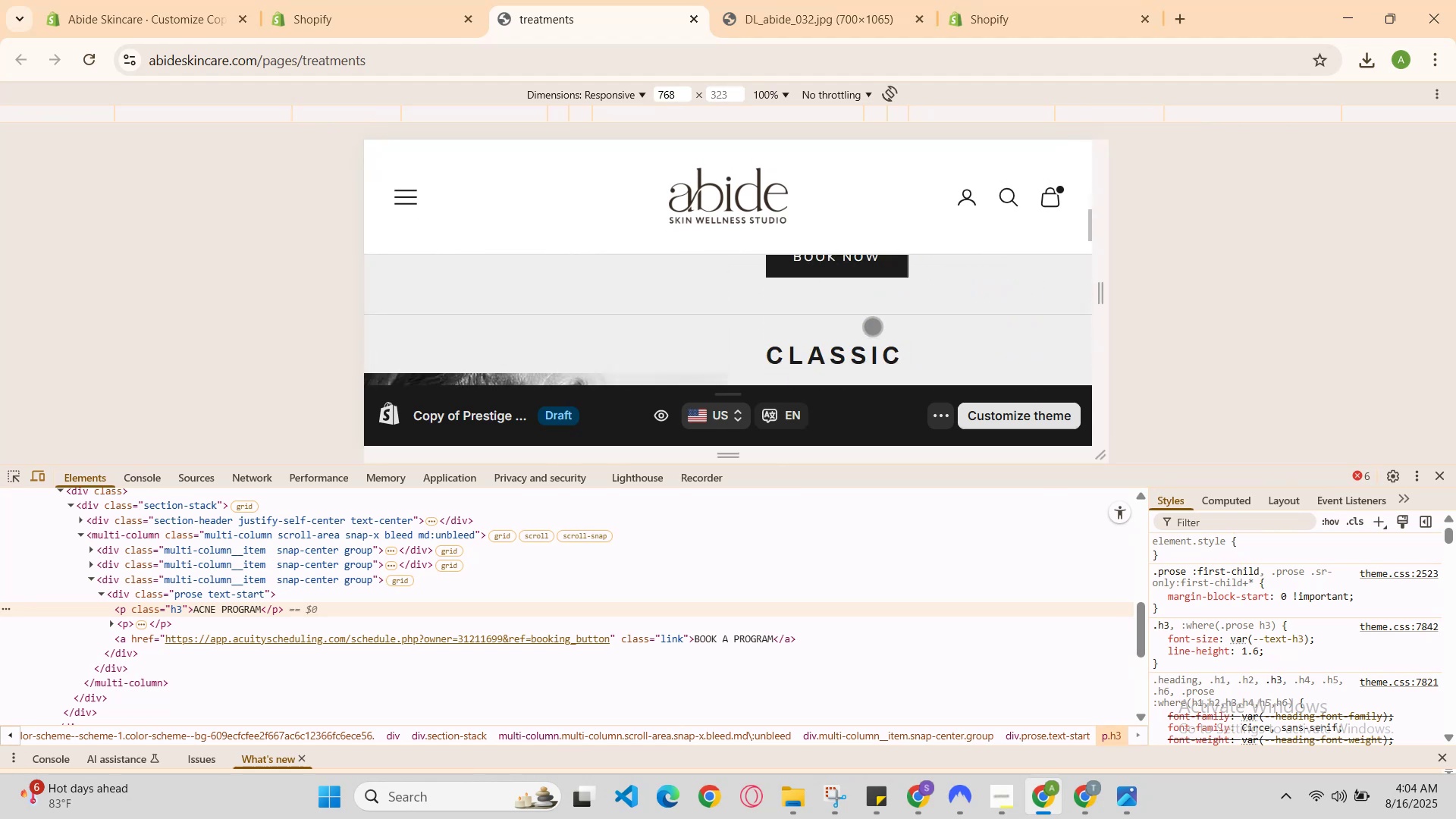 
scroll: coordinate [871, 342], scroll_direction: up, amount: 5.0
 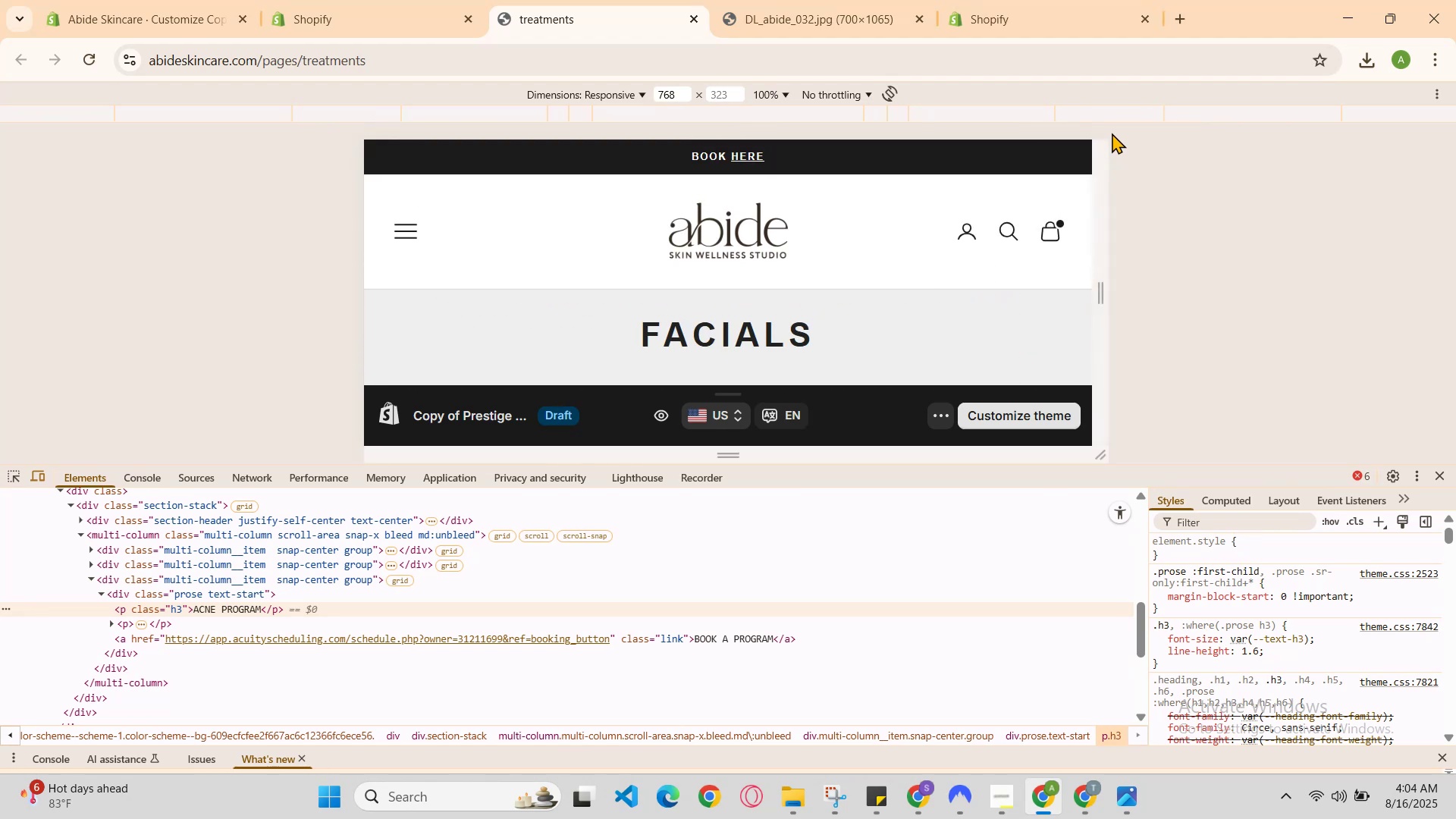 
left_click([1119, 119])
 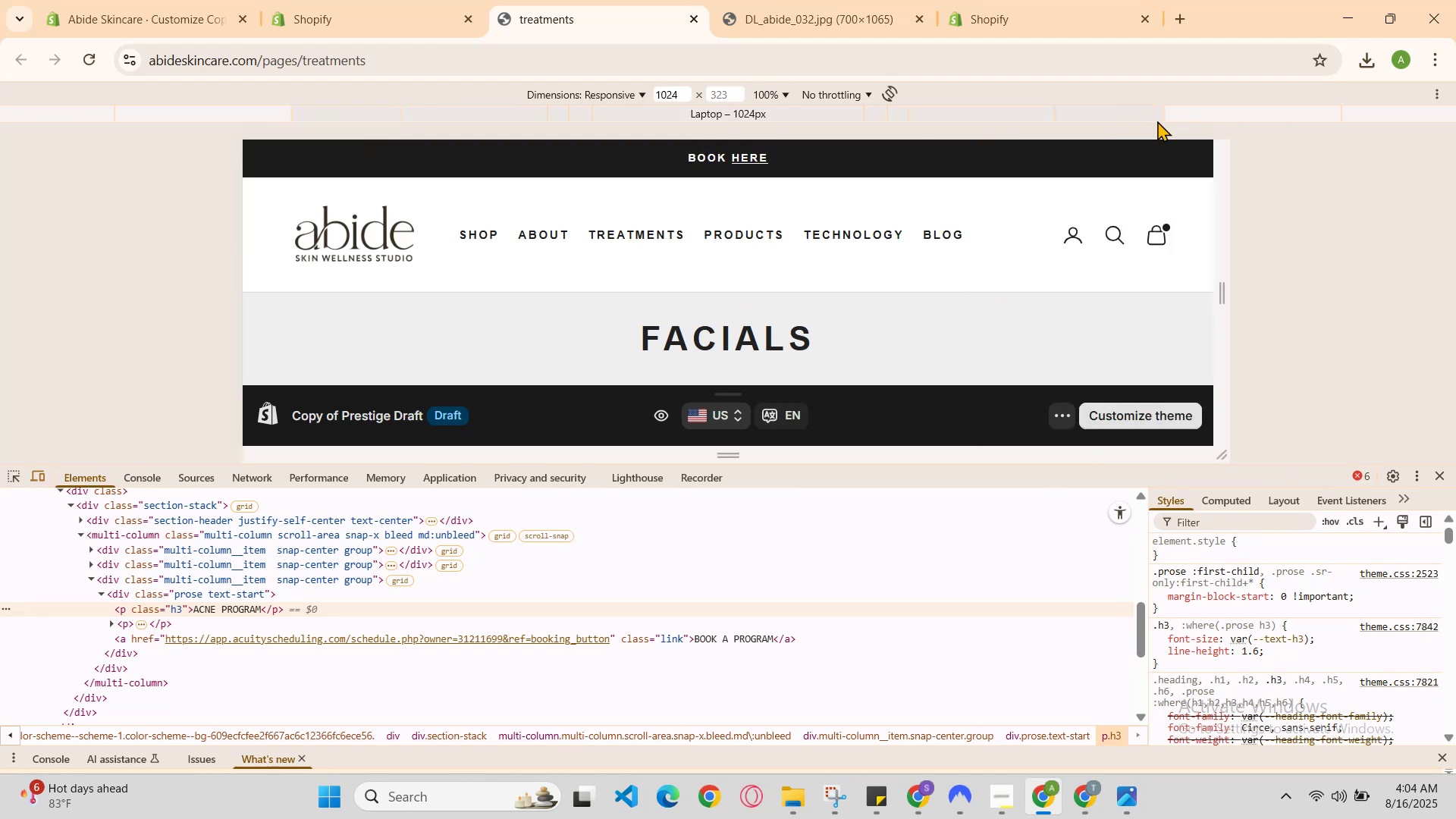 
scroll: coordinate [1126, 251], scroll_direction: down, amount: 6.0
 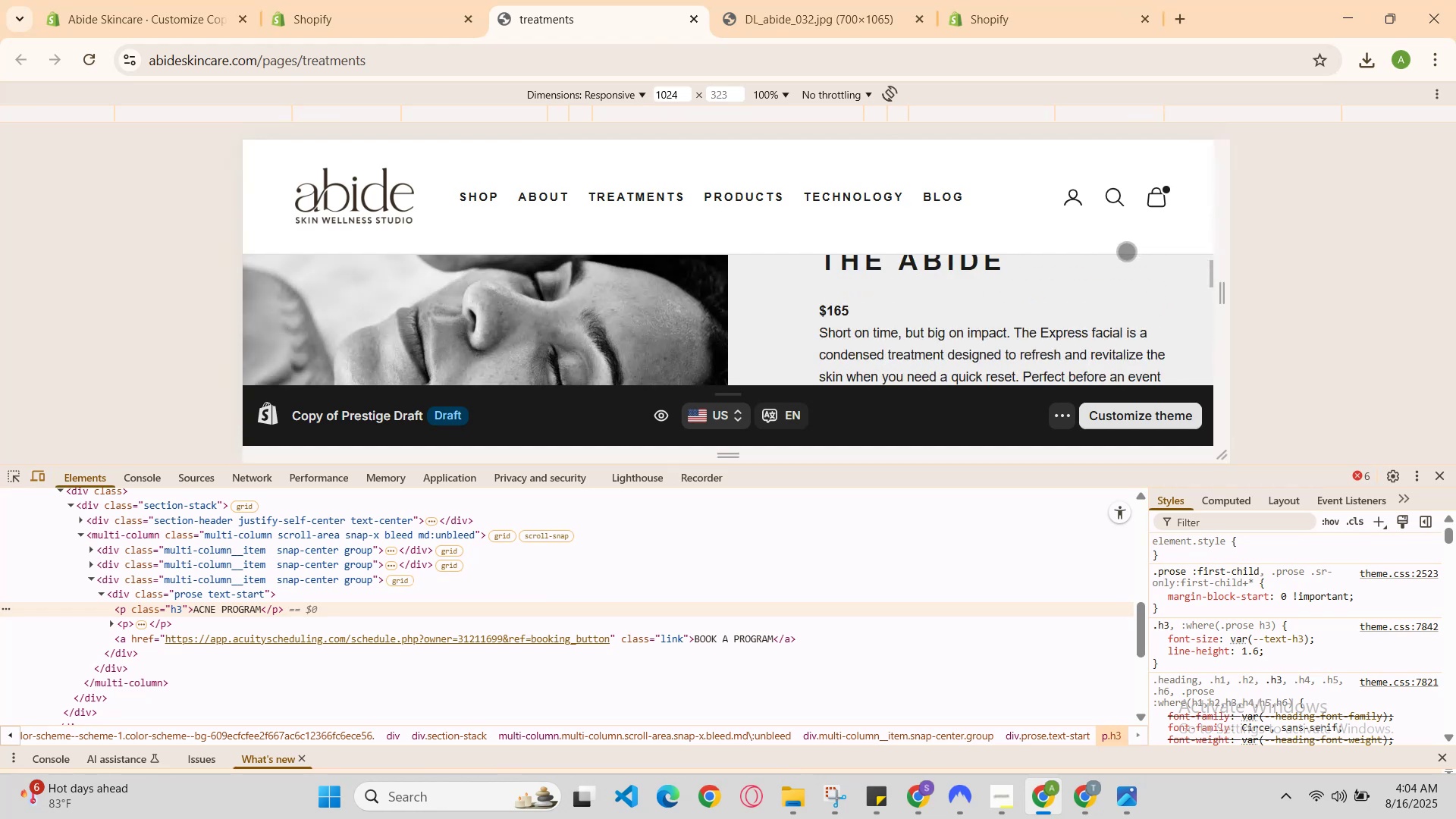 
scroll: coordinate [1124, 265], scroll_direction: none, amount: 0.0
 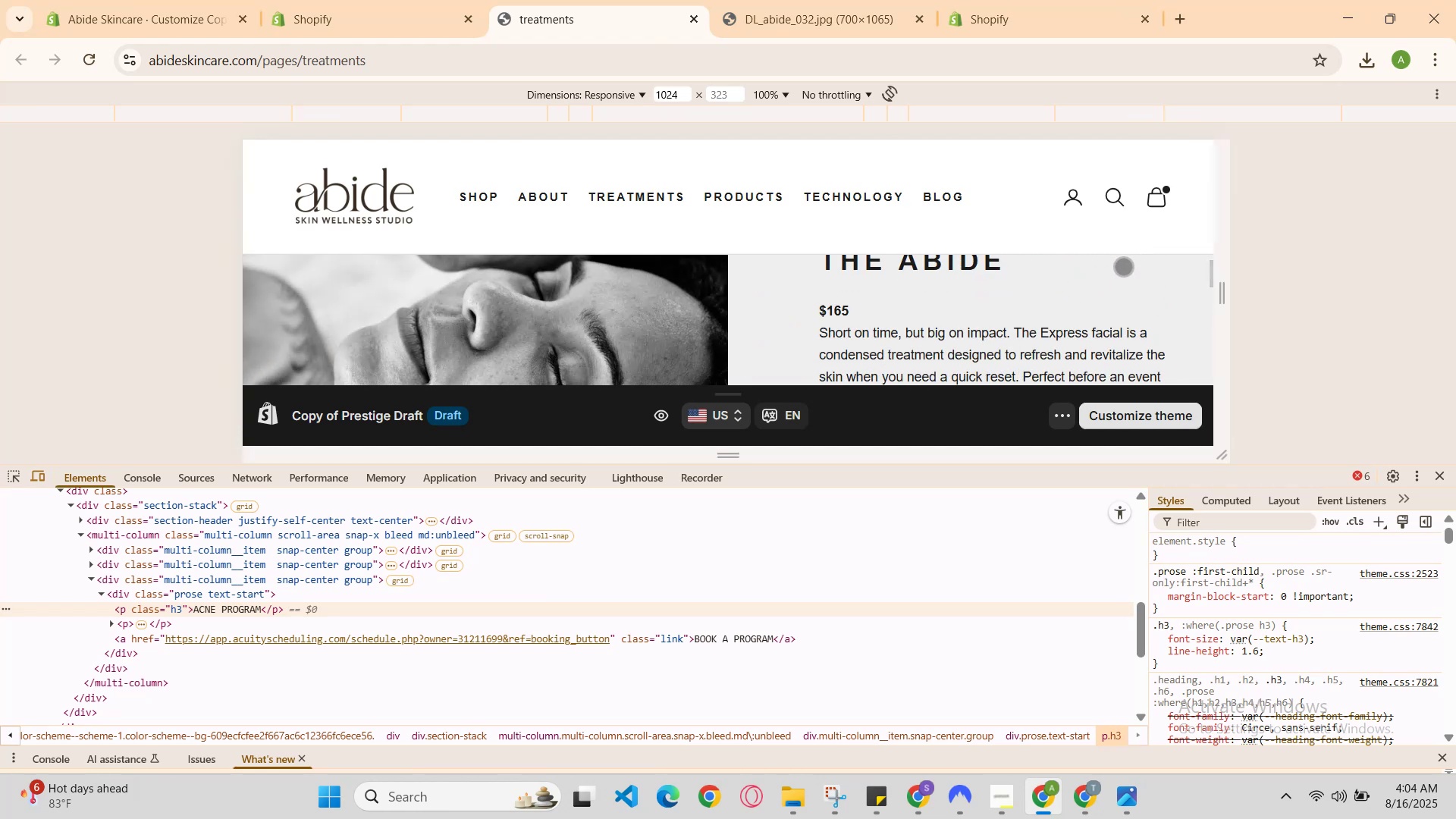 
scroll: coordinate [1123, 268], scroll_direction: up, amount: 3.0
 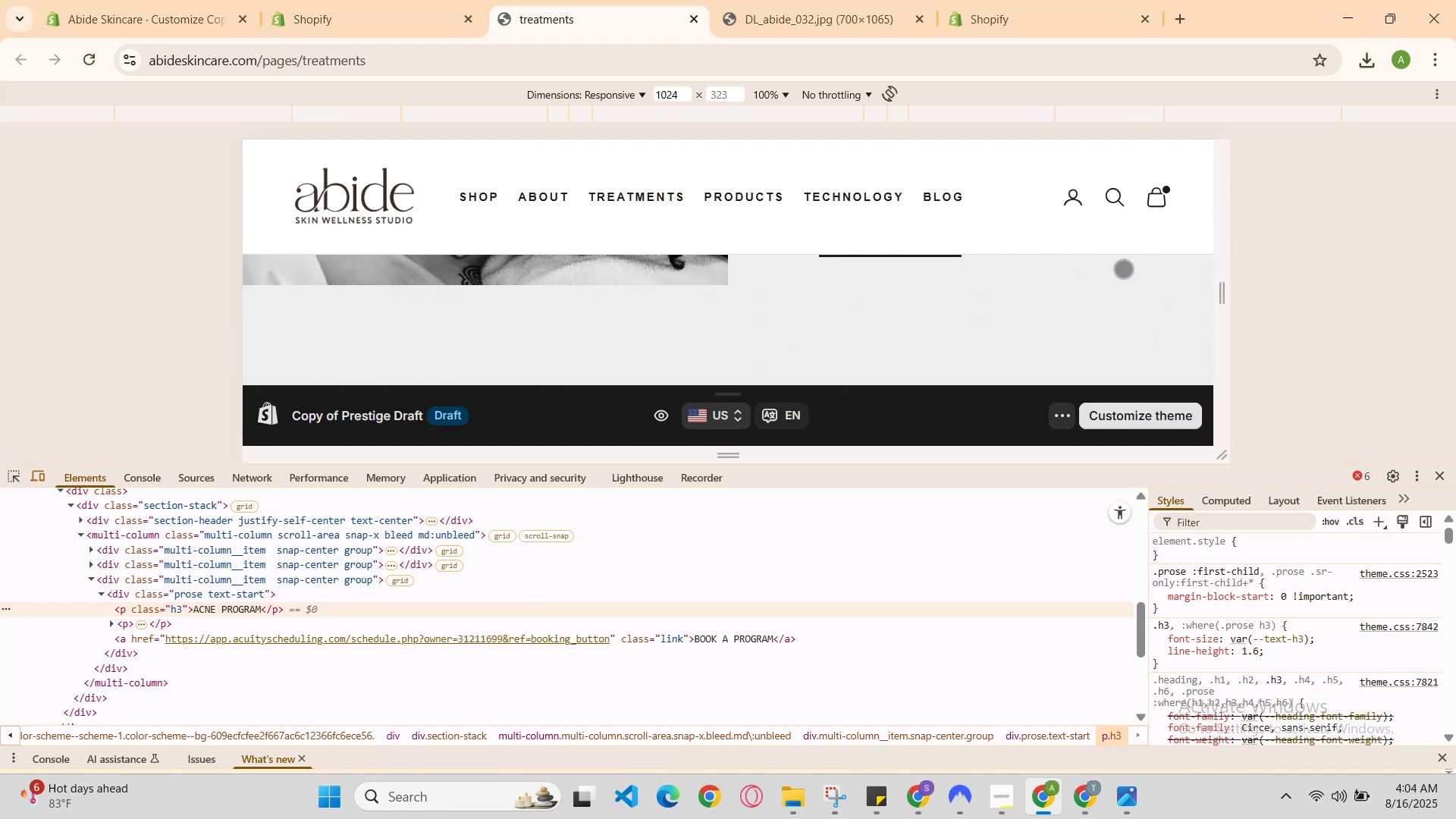 
scroll: coordinate [1123, 268], scroll_direction: down, amount: 1.0
 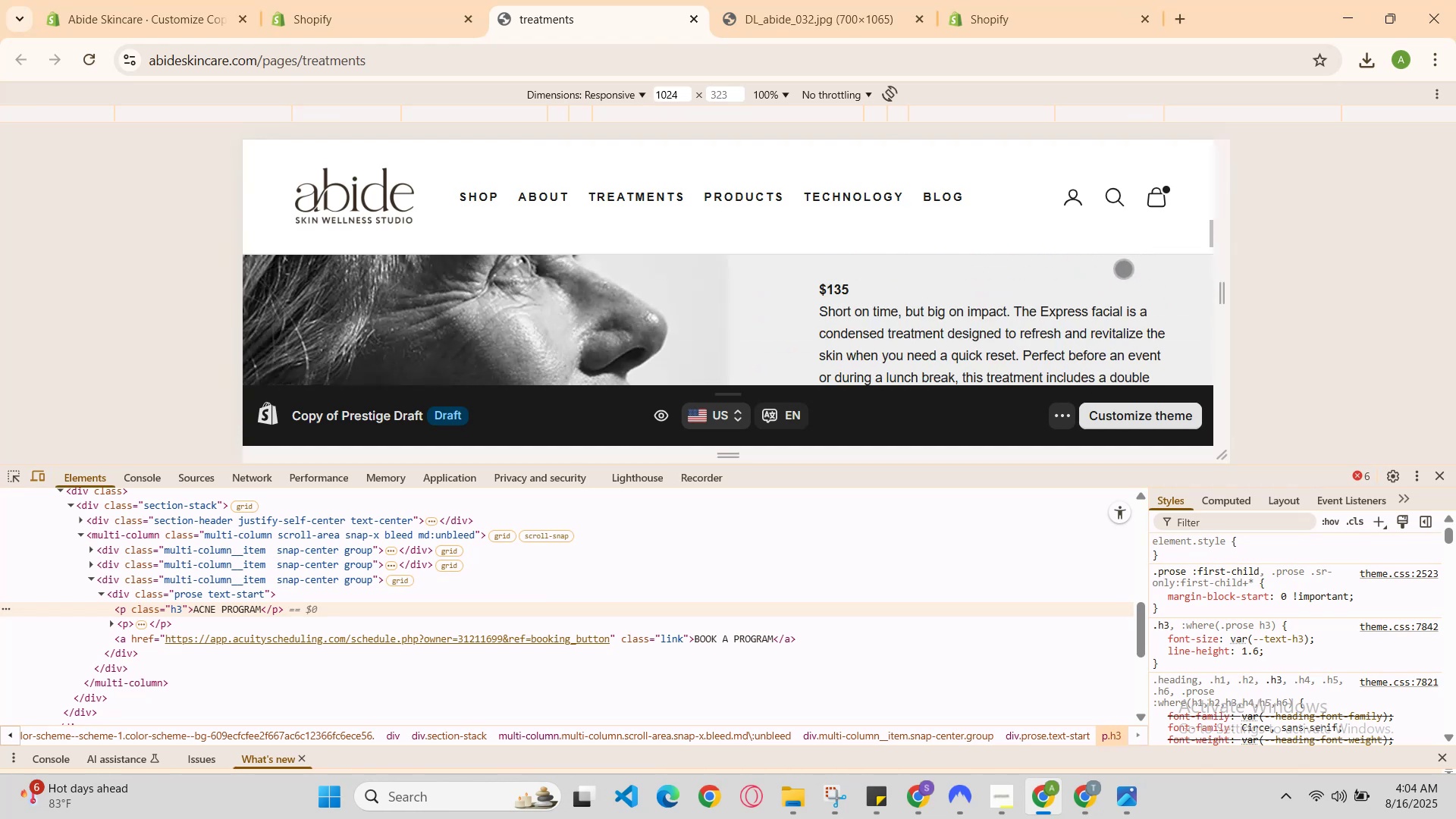 
scroll: coordinate [1123, 269], scroll_direction: none, amount: 0.0
 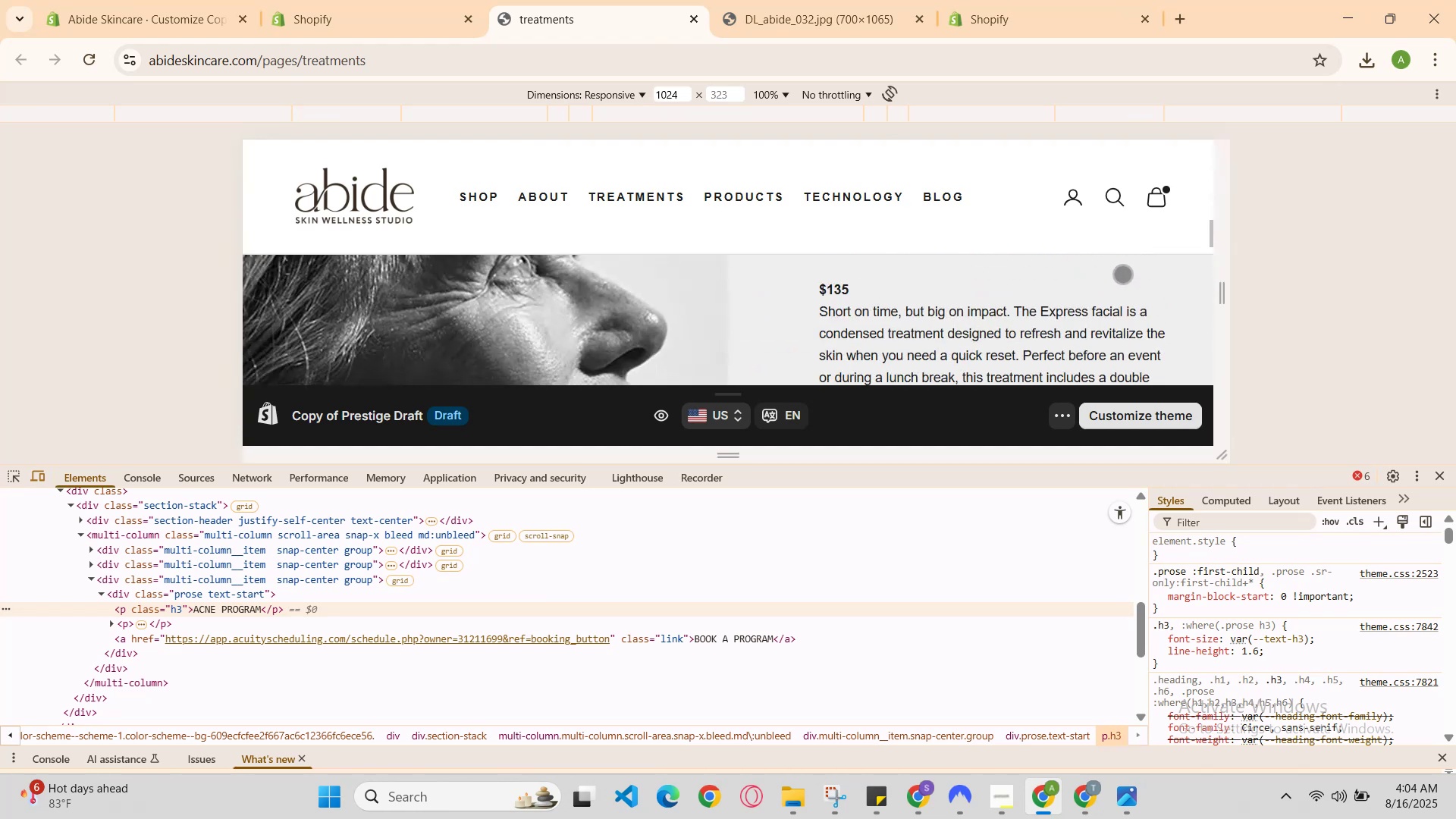 
scroll: coordinate [1101, 284], scroll_direction: up, amount: 4.0
 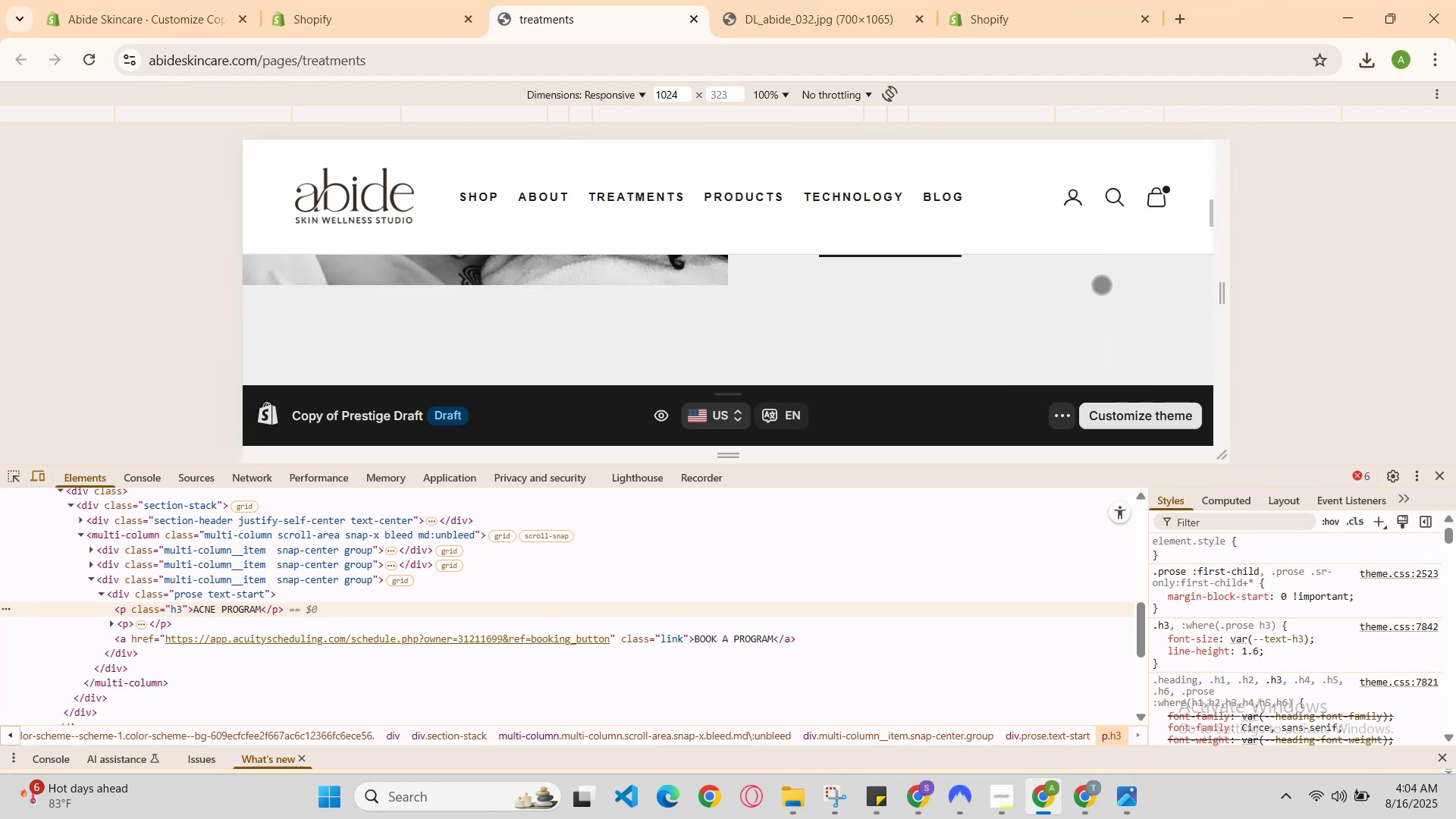 
scroll: coordinate [1101, 285], scroll_direction: down, amount: 2.0
 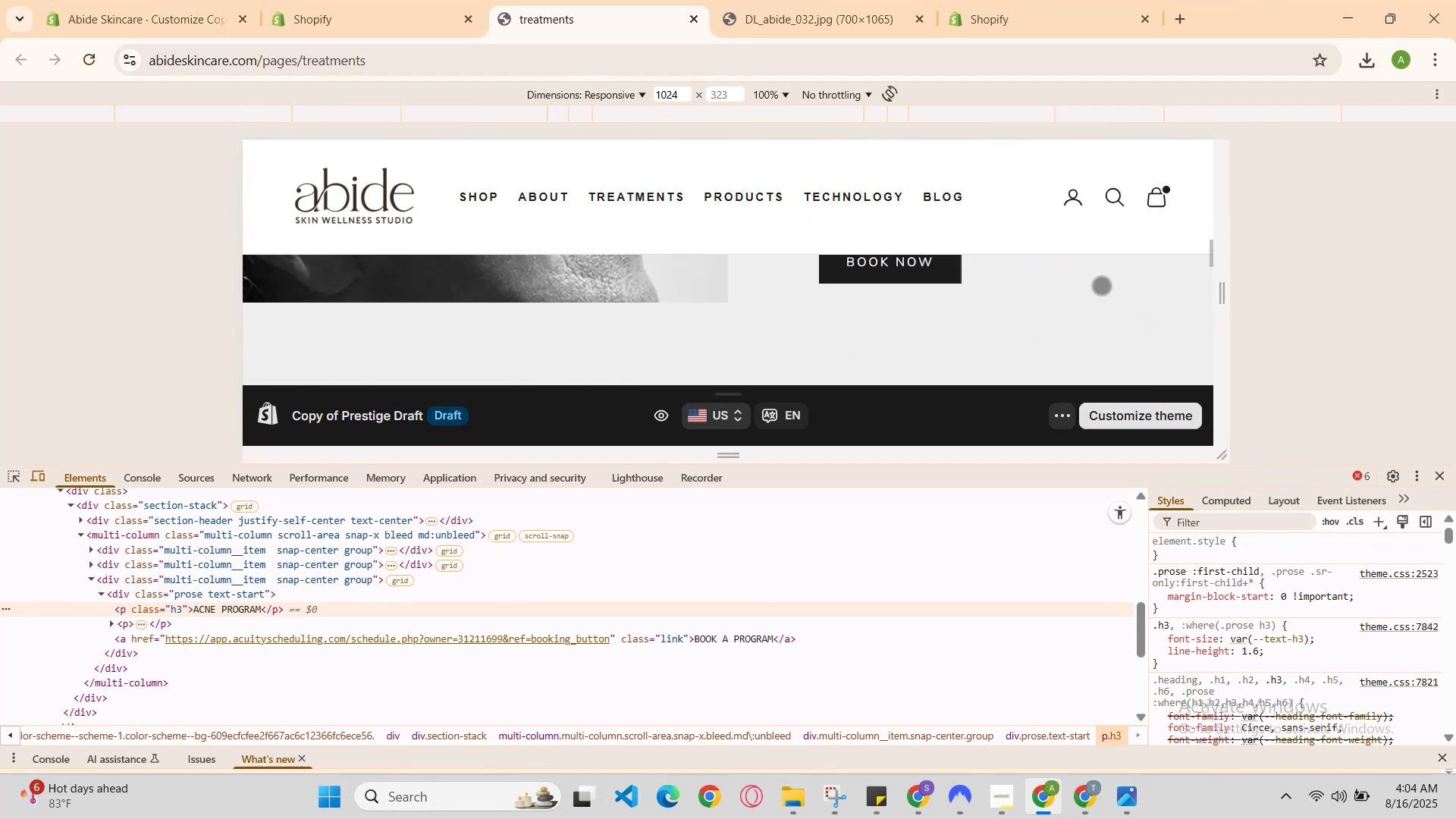 
scroll: coordinate [1101, 285], scroll_direction: up, amount: 3.0
 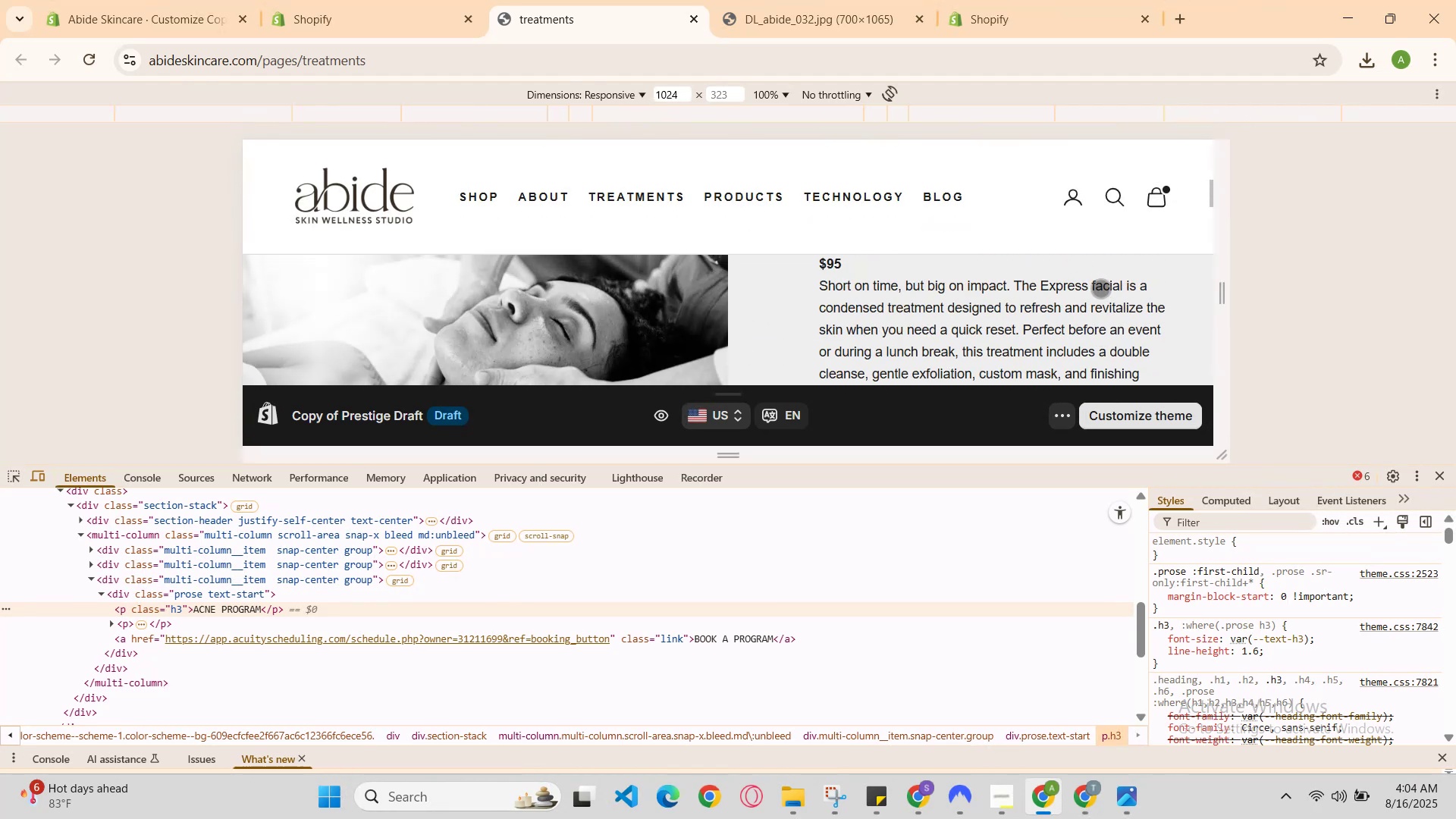 
scroll: coordinate [1100, 295], scroll_direction: down, amount: 2.0
 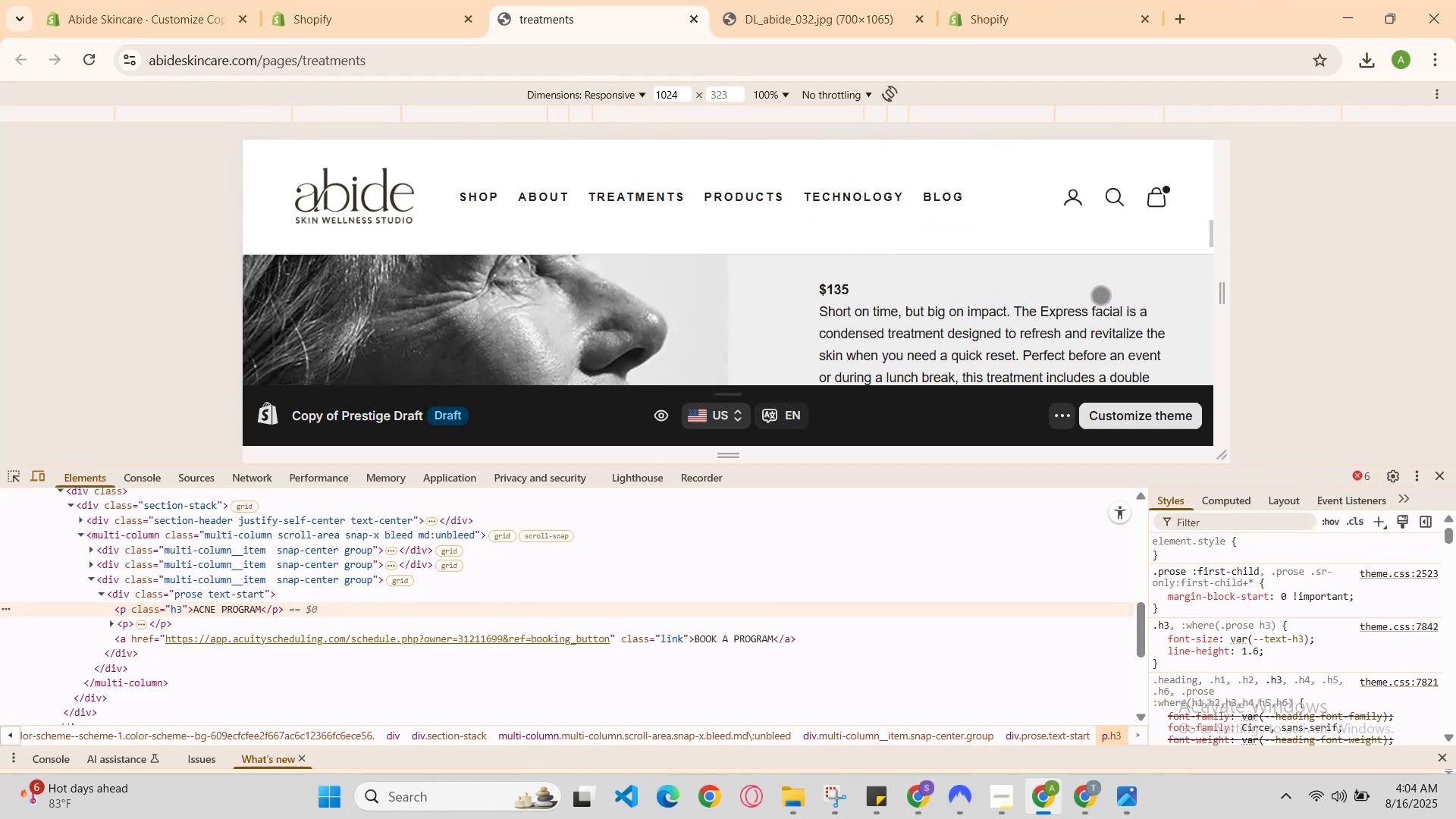 
scroll: coordinate [1113, 328], scroll_direction: up, amount: 5.0
 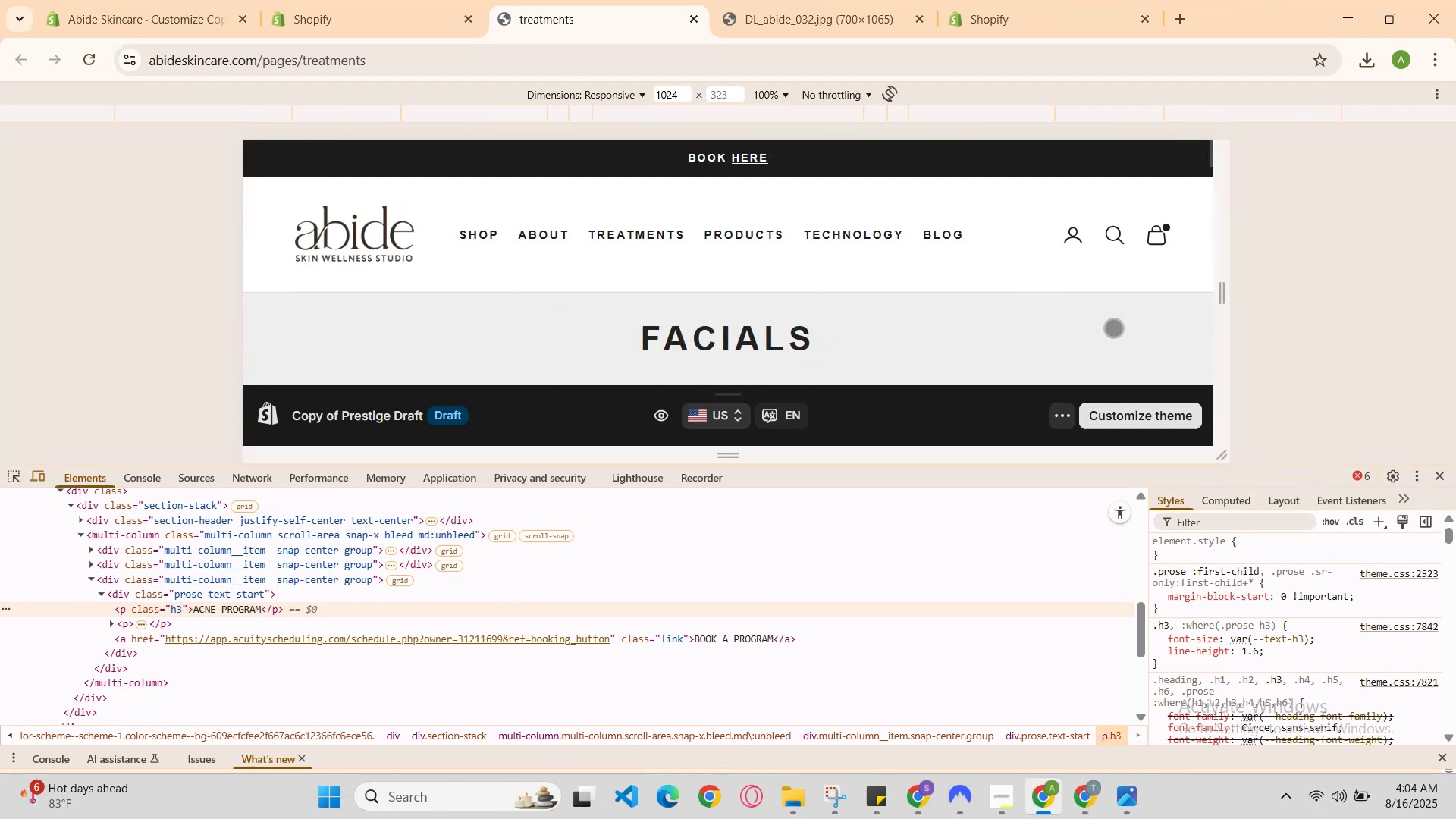 
scroll: coordinate [1121, 359], scroll_direction: down, amount: 4.0
 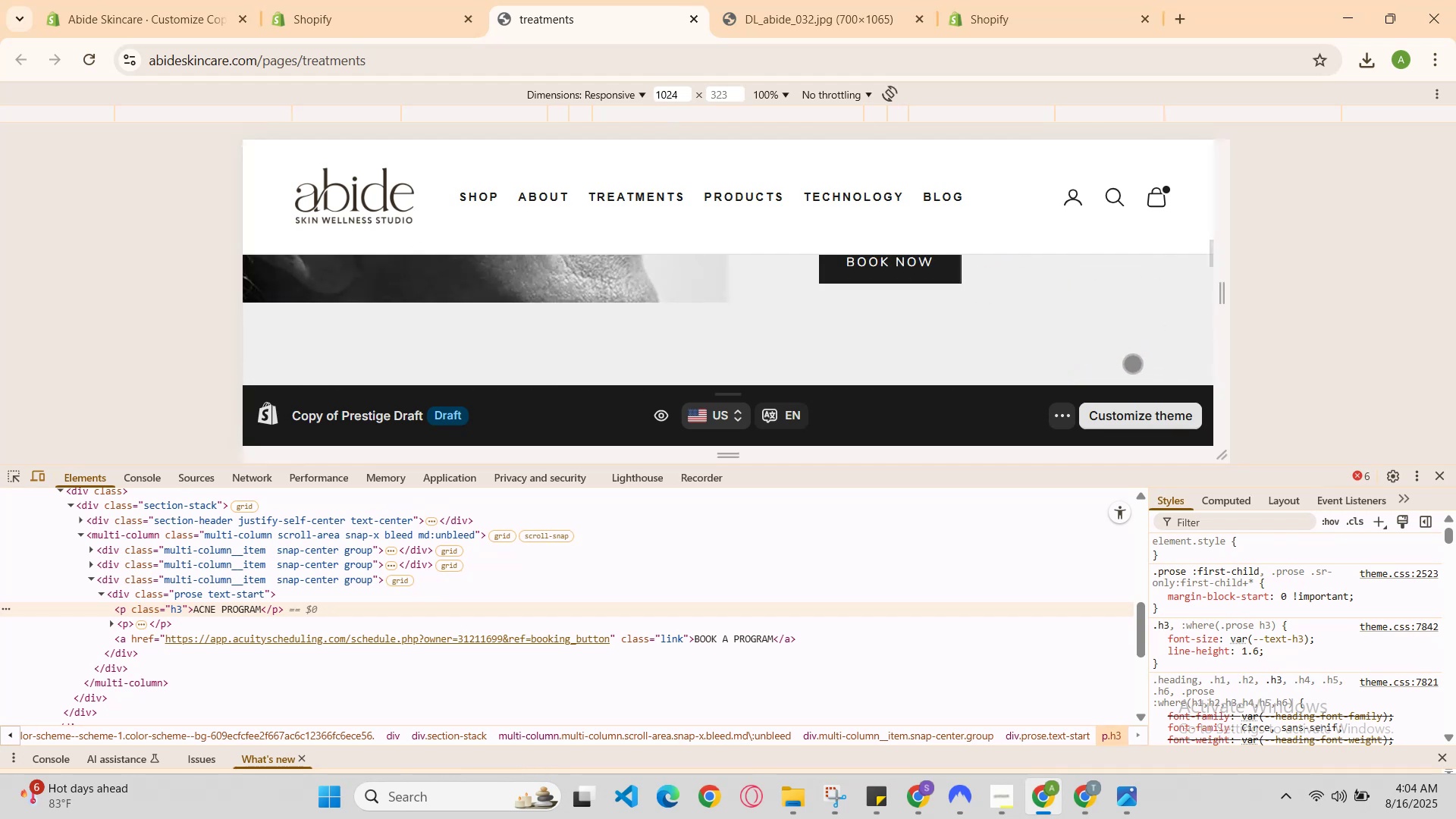 
scroll: coordinate [1143, 340], scroll_direction: up, amount: 2.0
 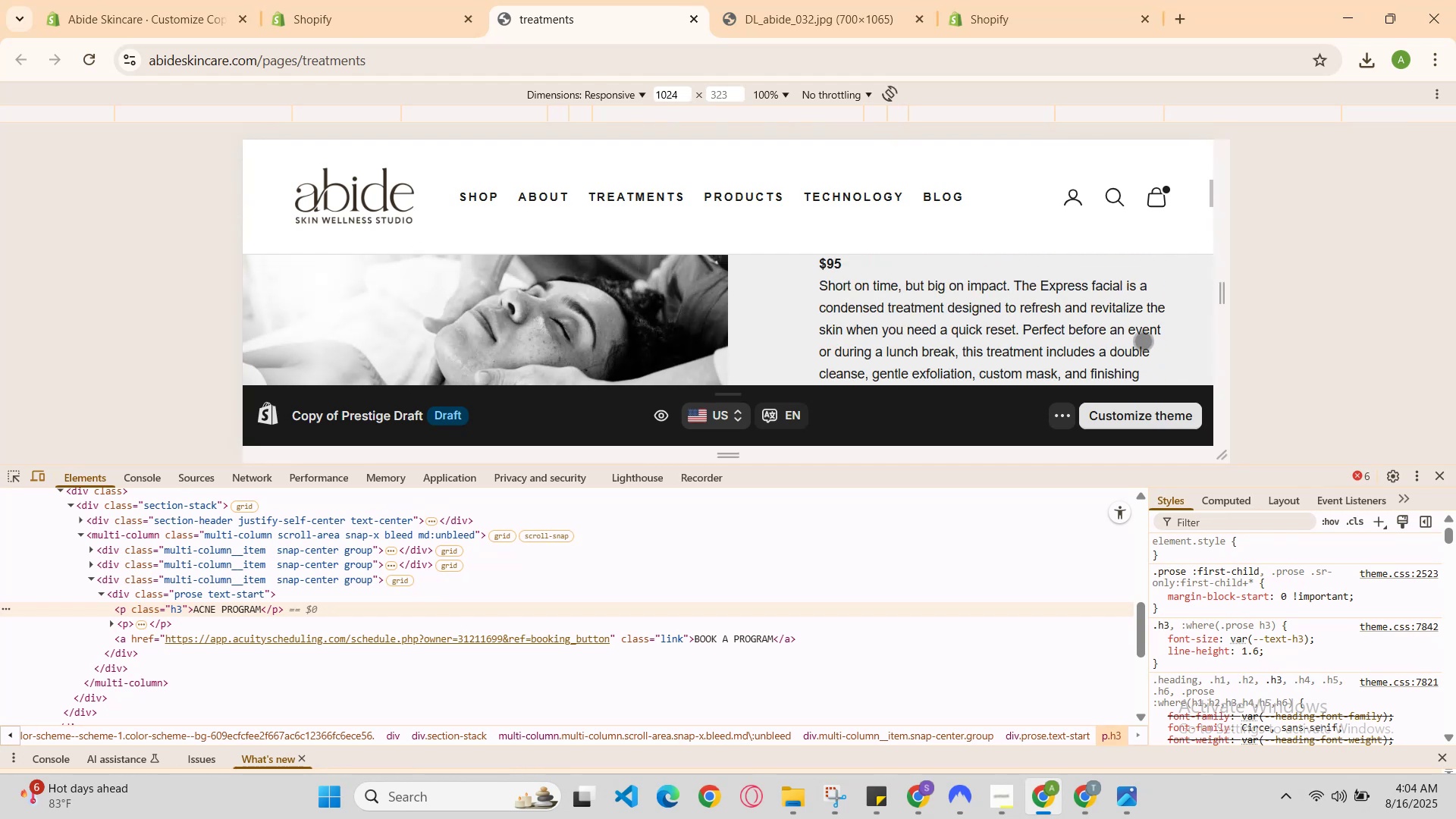 
scroll: coordinate [1143, 340], scroll_direction: down, amount: 1.0
 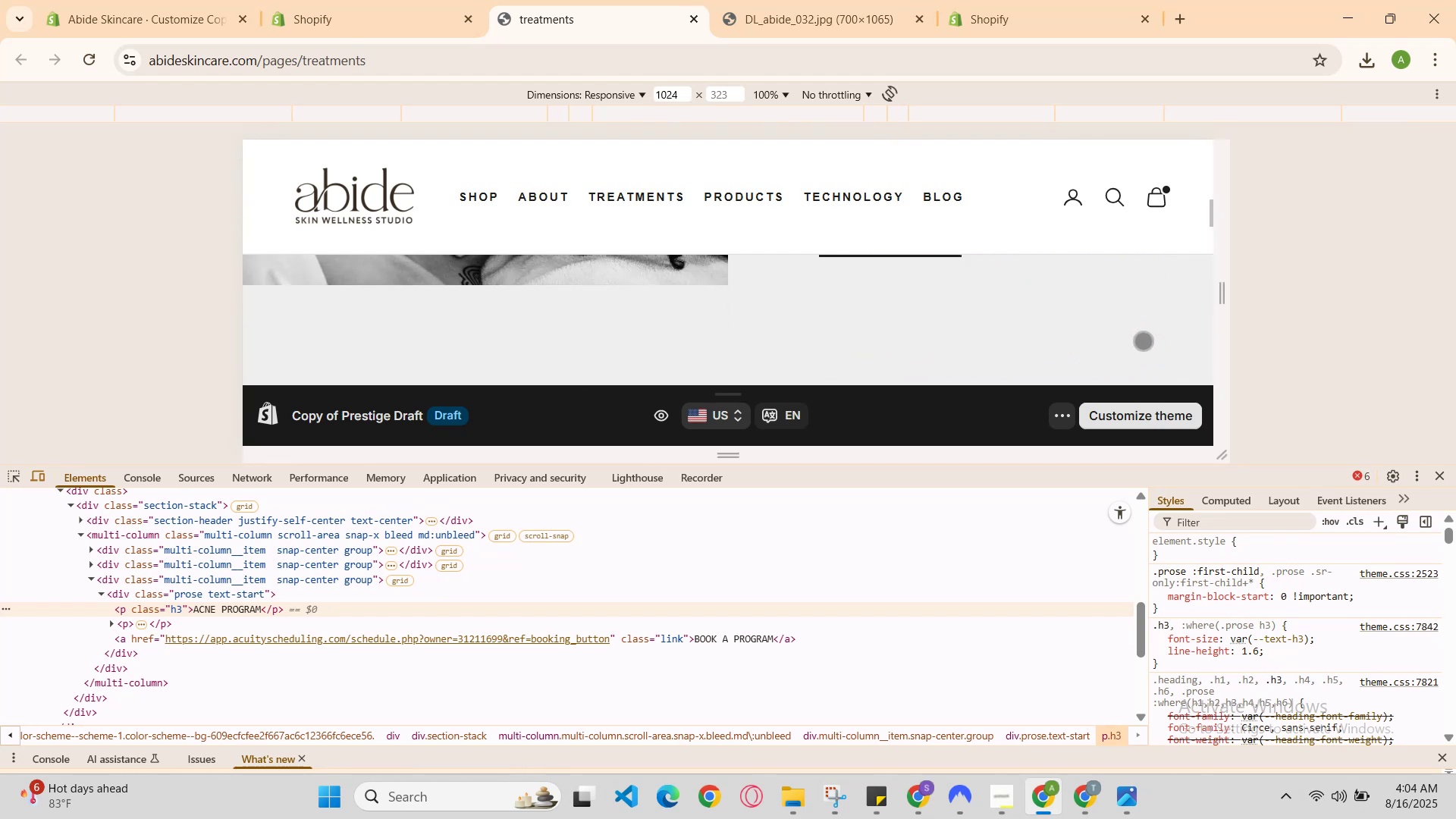 
scroll: coordinate [1144, 353], scroll_direction: none, amount: 0.0
 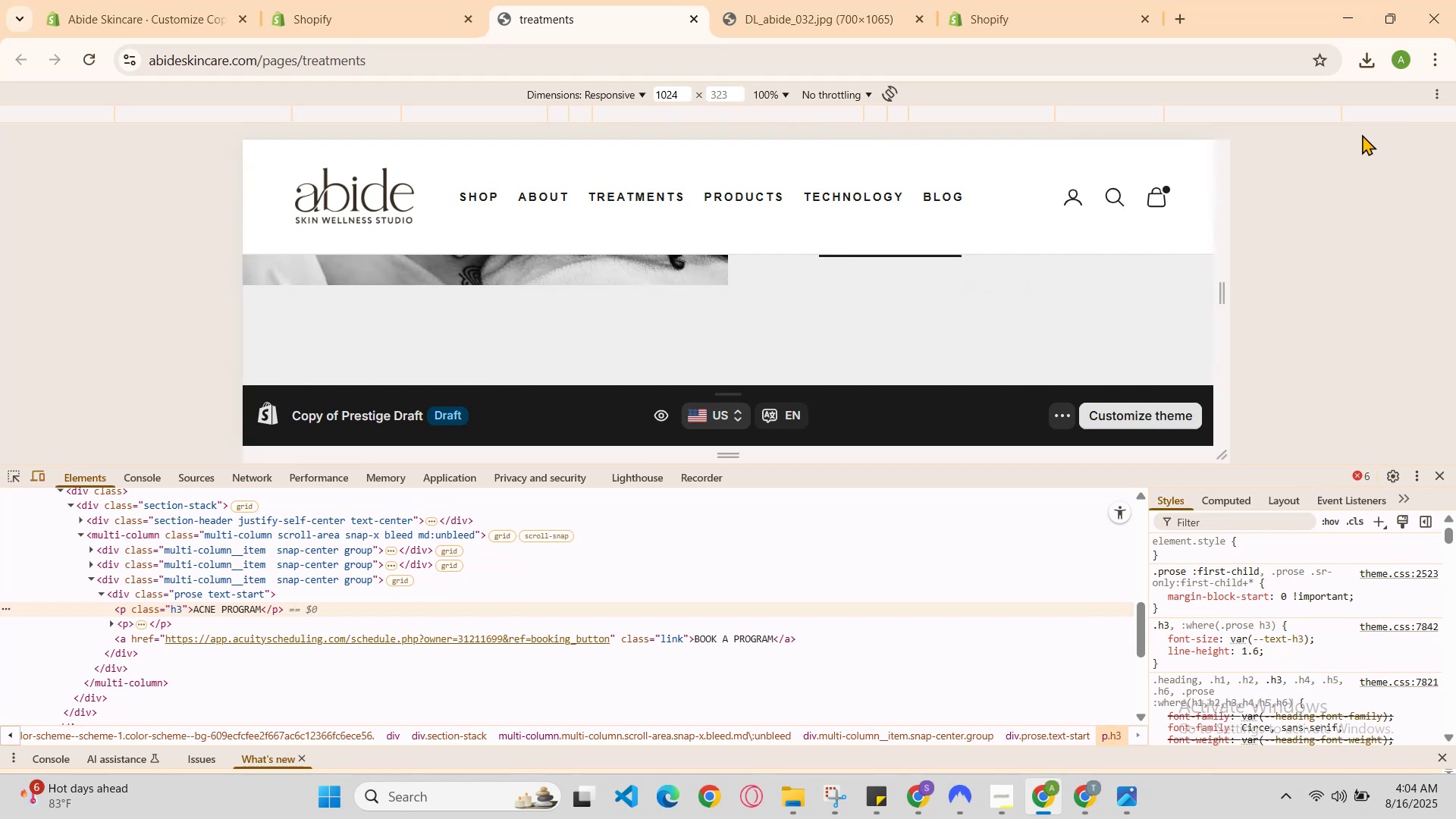 
left_click([1366, 120])
 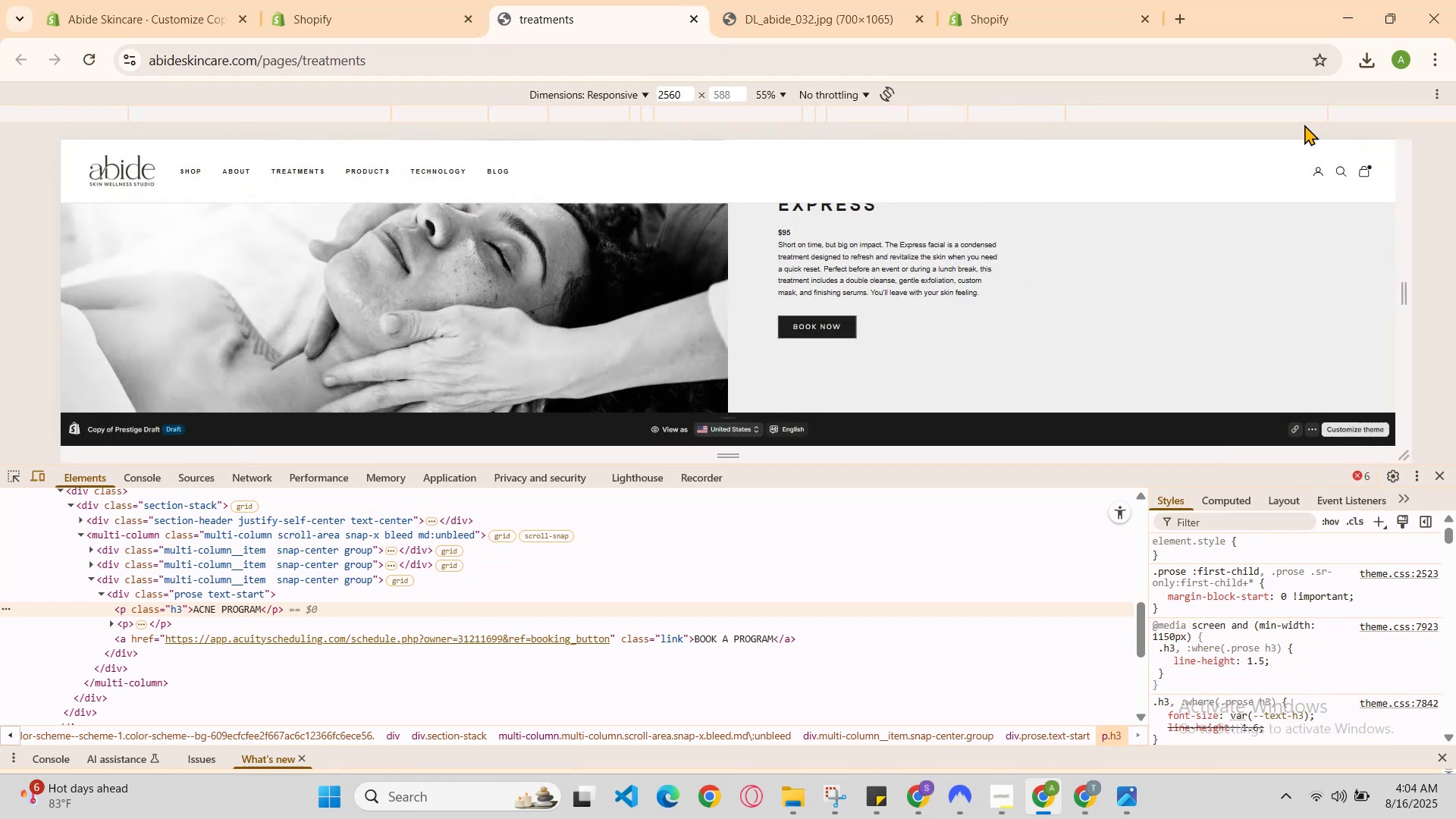 
left_click([1292, 118])
 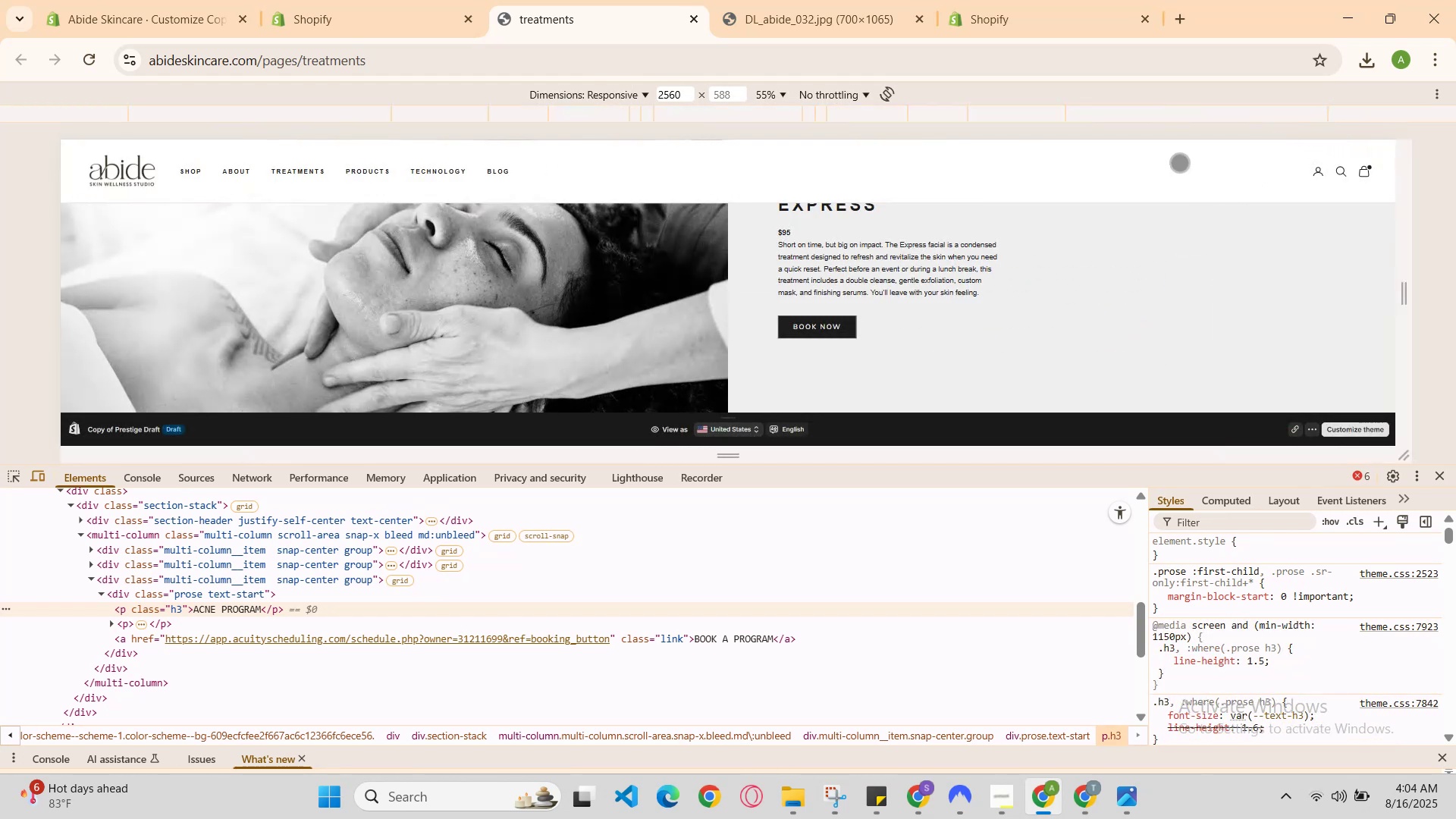 
left_click([1159, 108])
 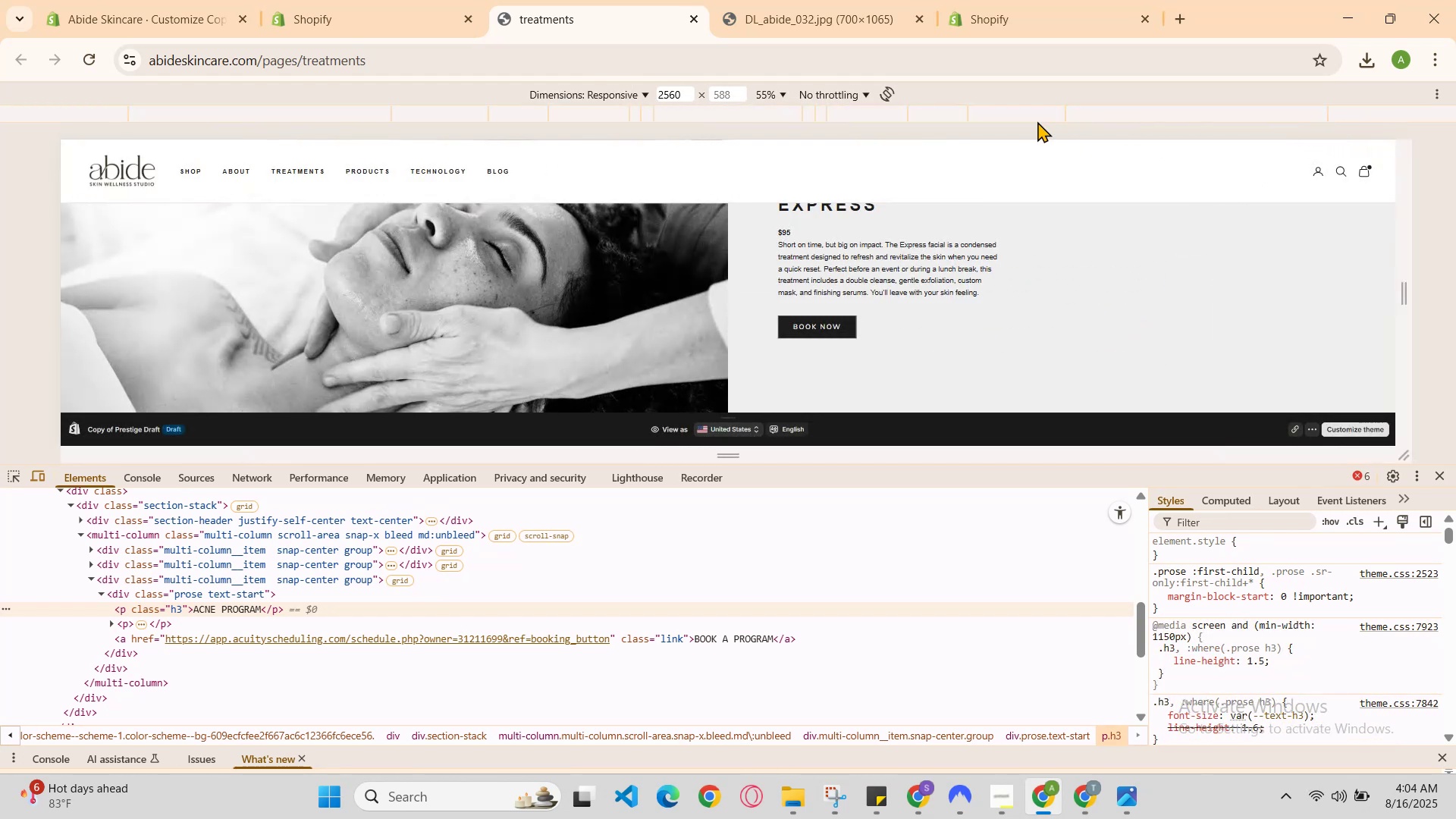 
left_click([1017, 111])
 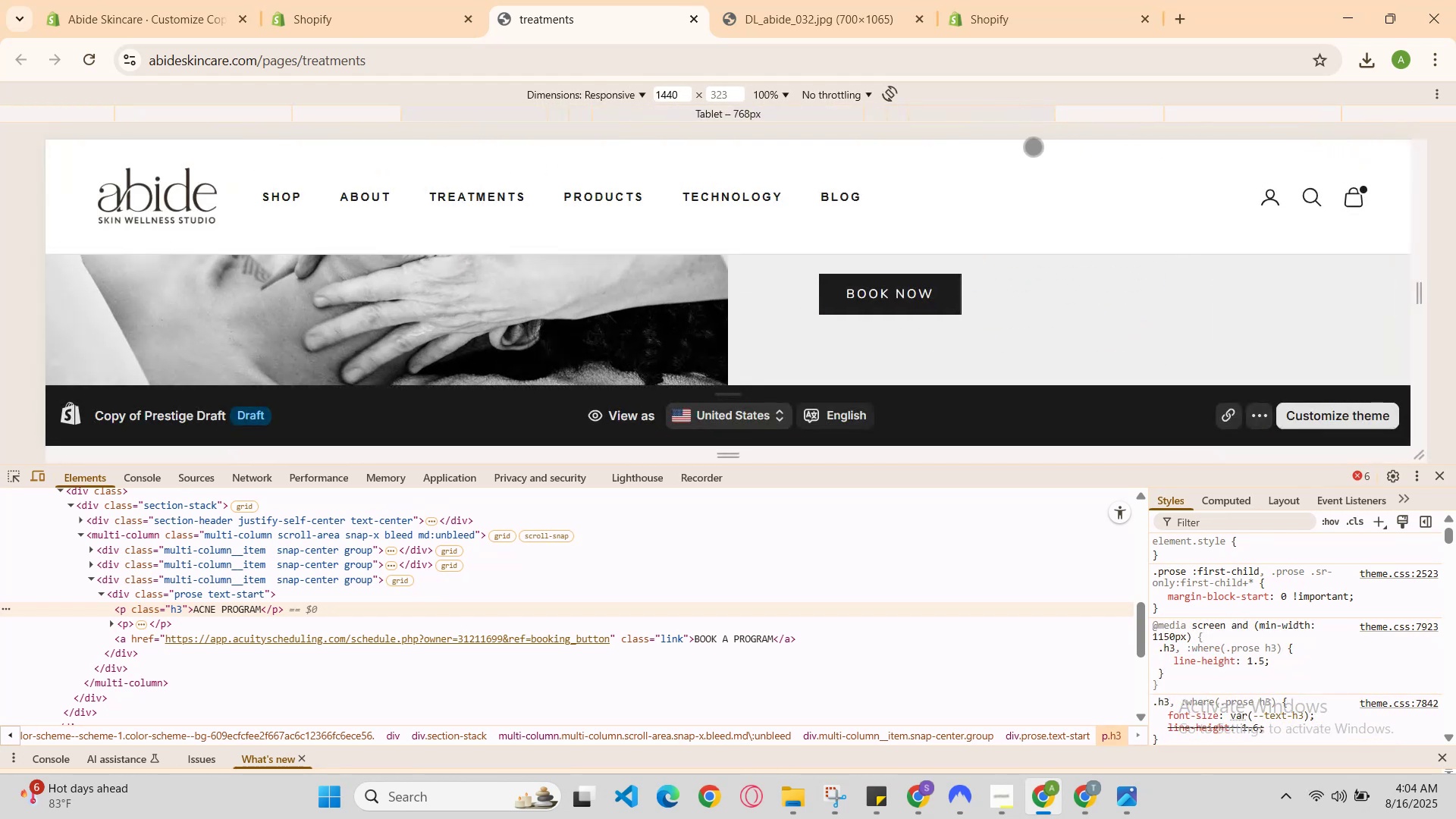 
scroll: coordinate [1078, 294], scroll_direction: down, amount: 9.0
 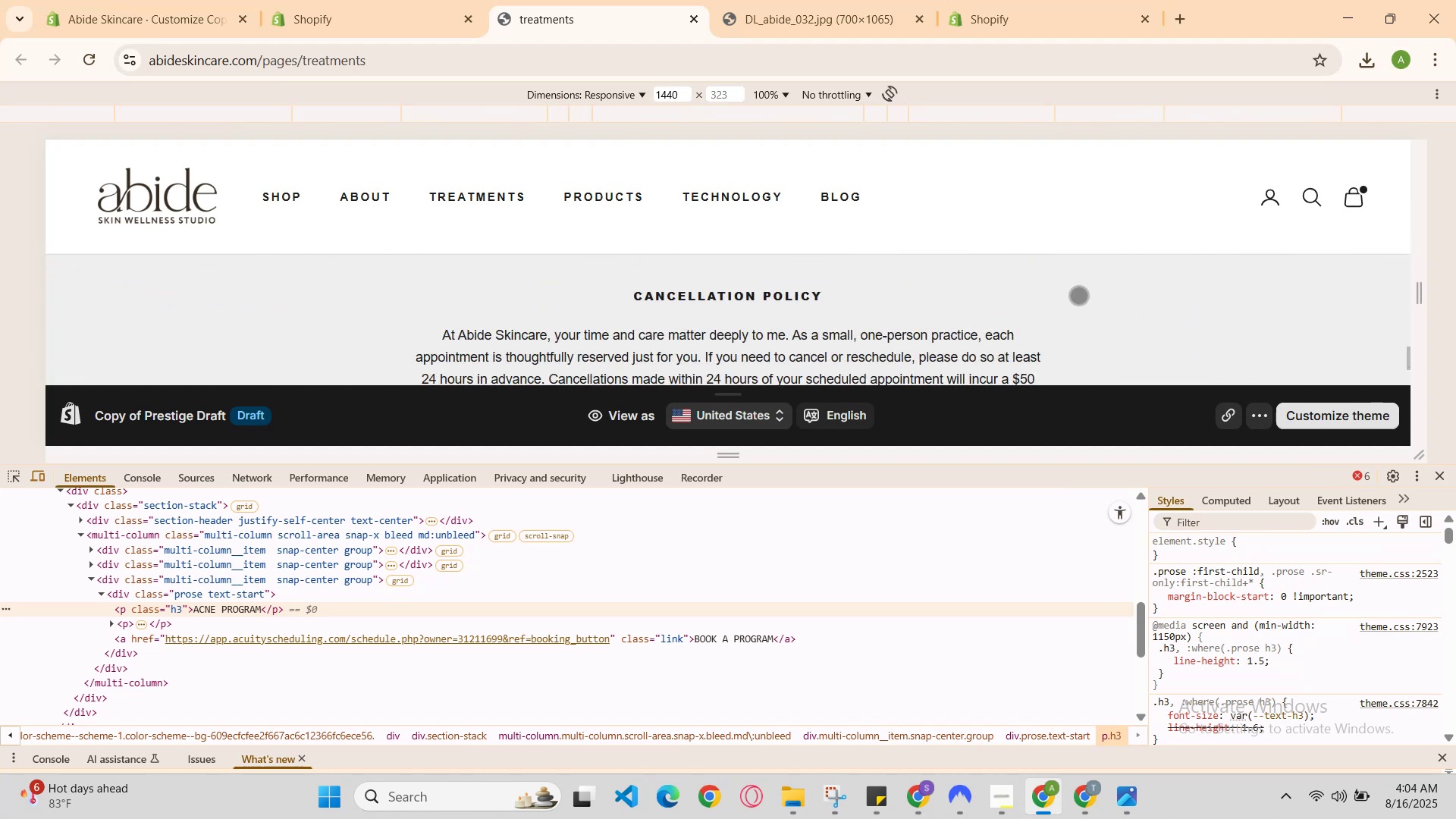 
scroll: coordinate [1078, 295], scroll_direction: none, amount: 0.0
 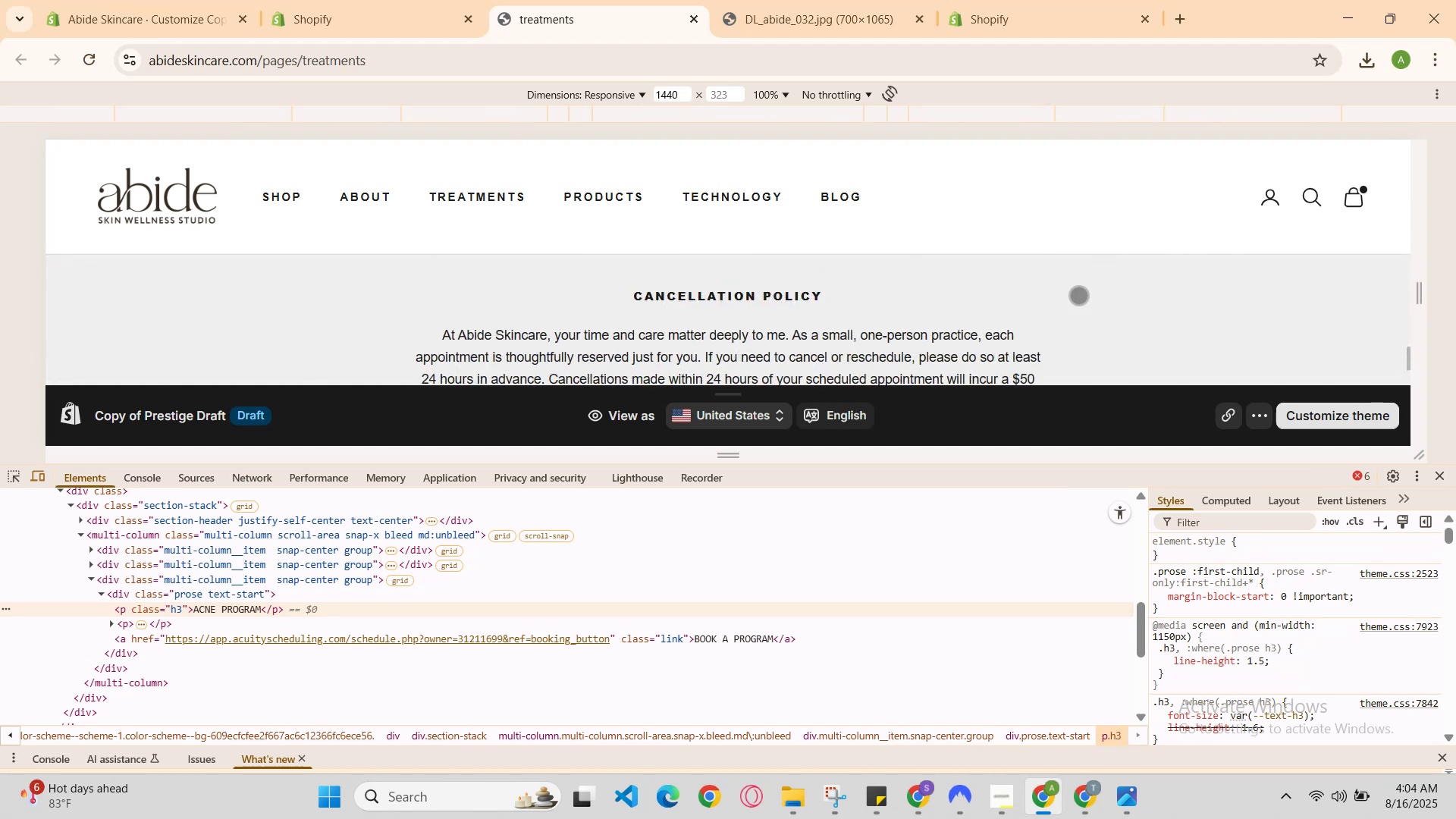 
scroll: coordinate [1078, 295], scroll_direction: up, amount: 4.0
 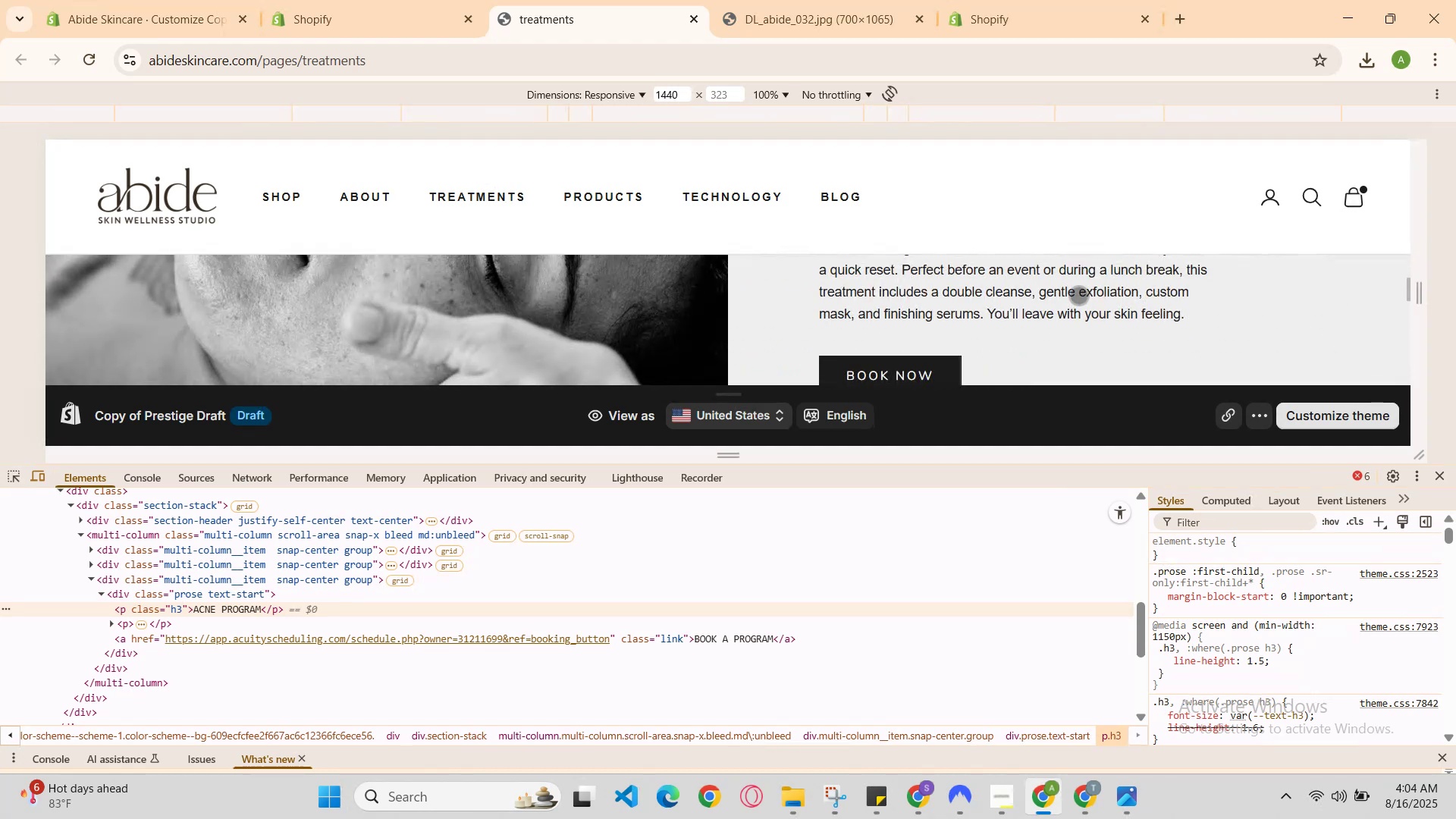 
scroll: coordinate [1091, 291], scroll_direction: down, amount: 7.0
 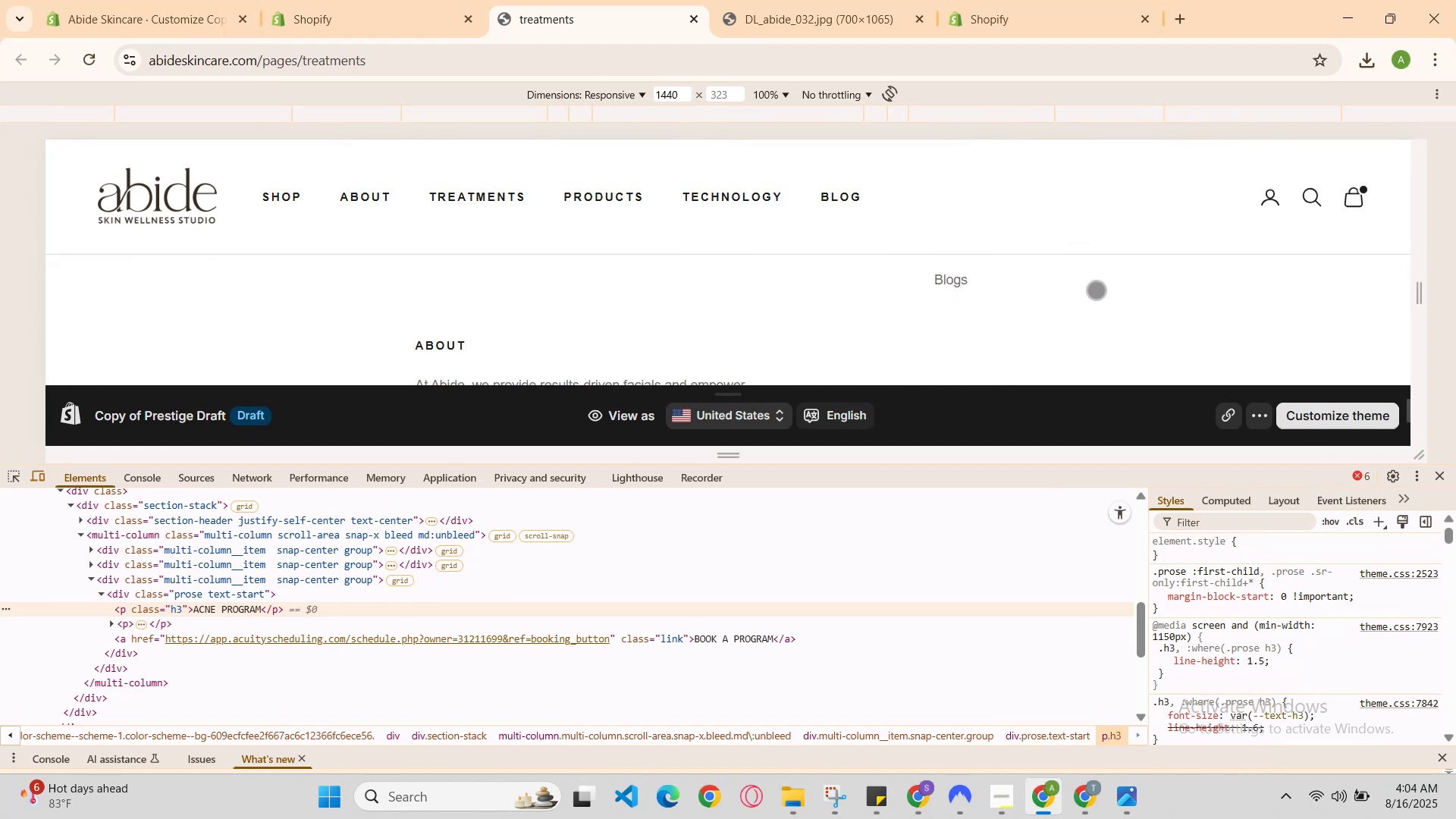 
scroll: coordinate [1096, 290], scroll_direction: up, amount: 4.0
 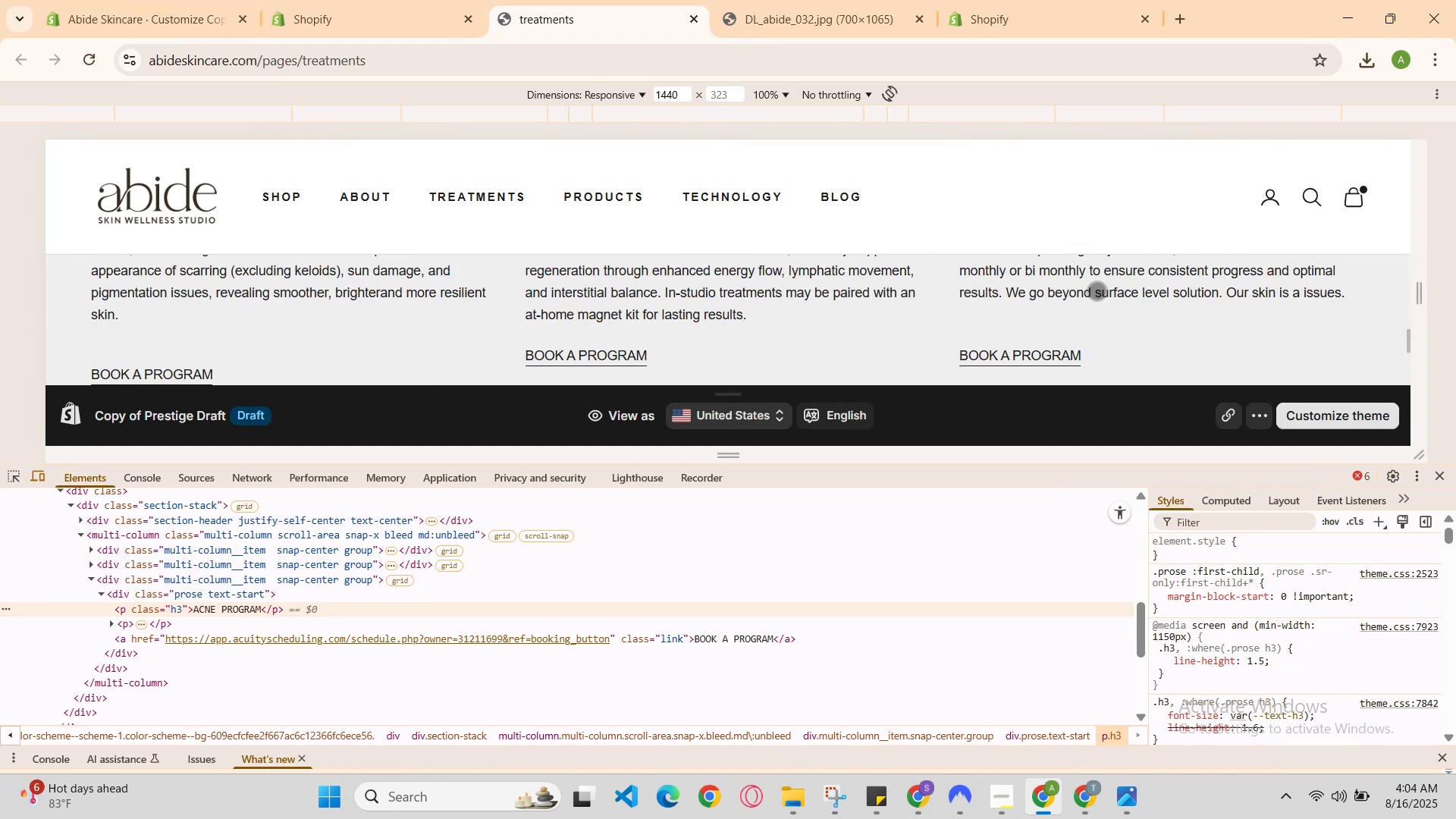 
scroll: coordinate [1099, 290], scroll_direction: down, amount: 3.0
 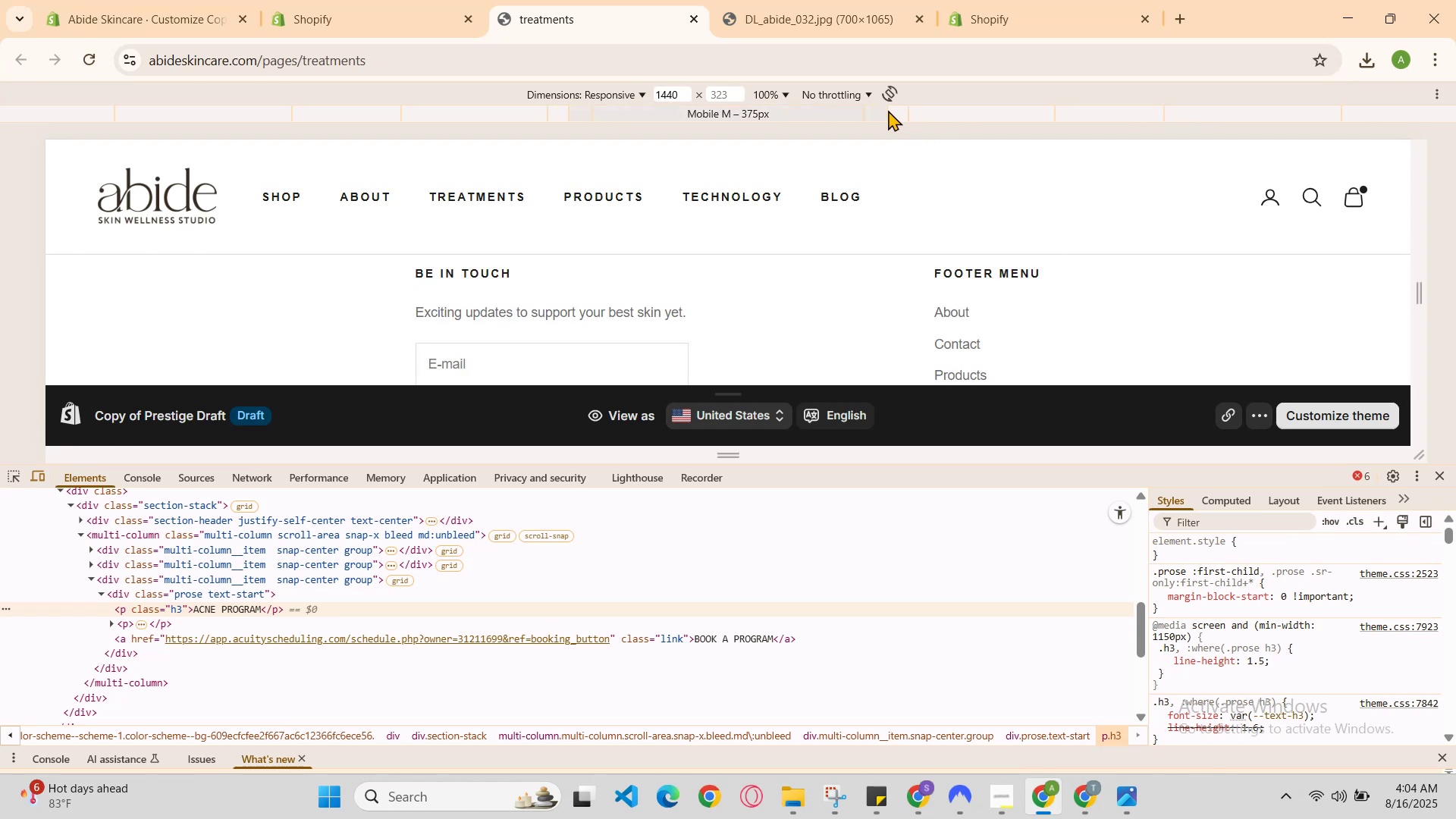 
left_click([898, 114])
 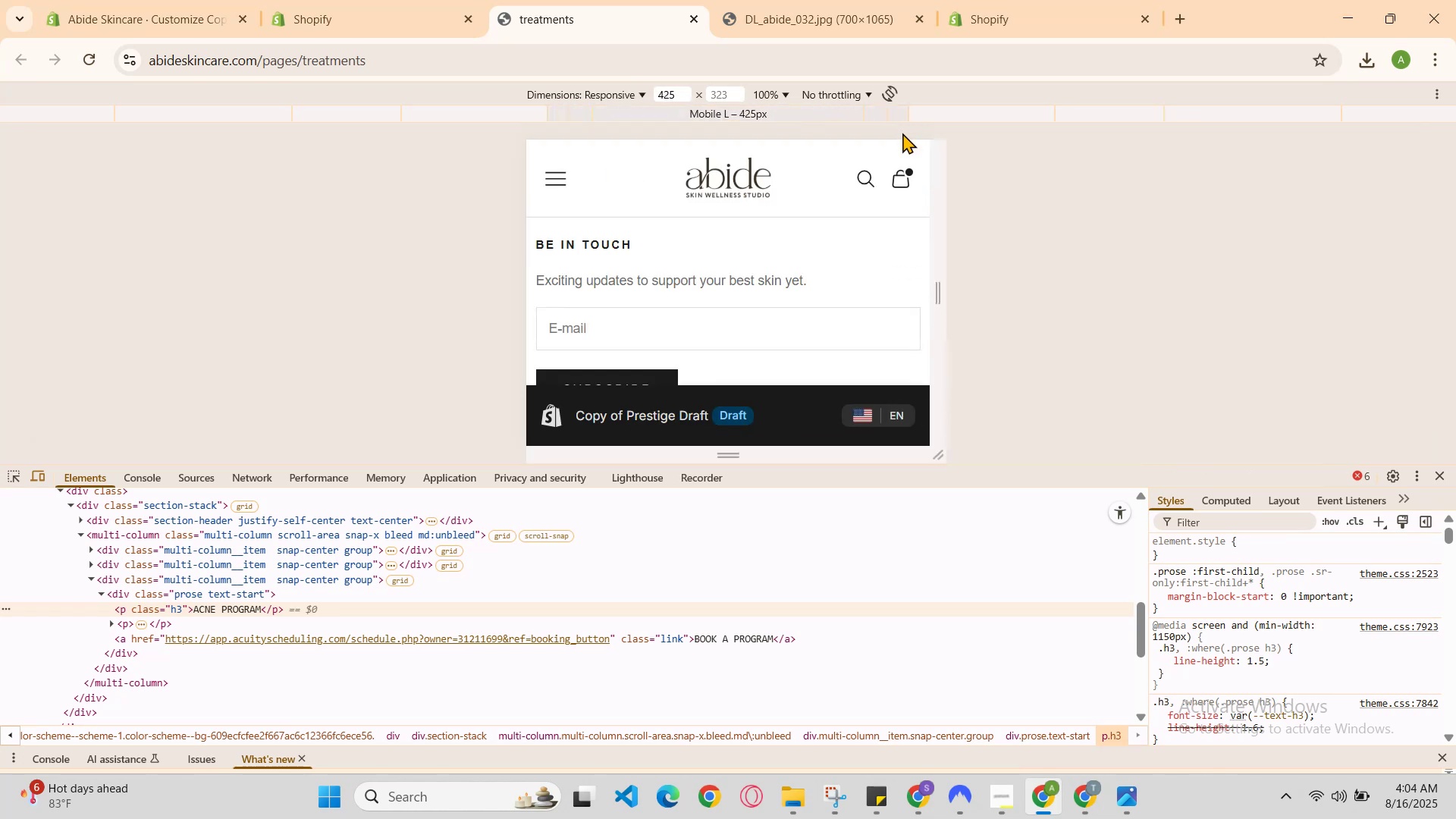 
scroll: coordinate [913, 268], scroll_direction: up, amount: 1.0
 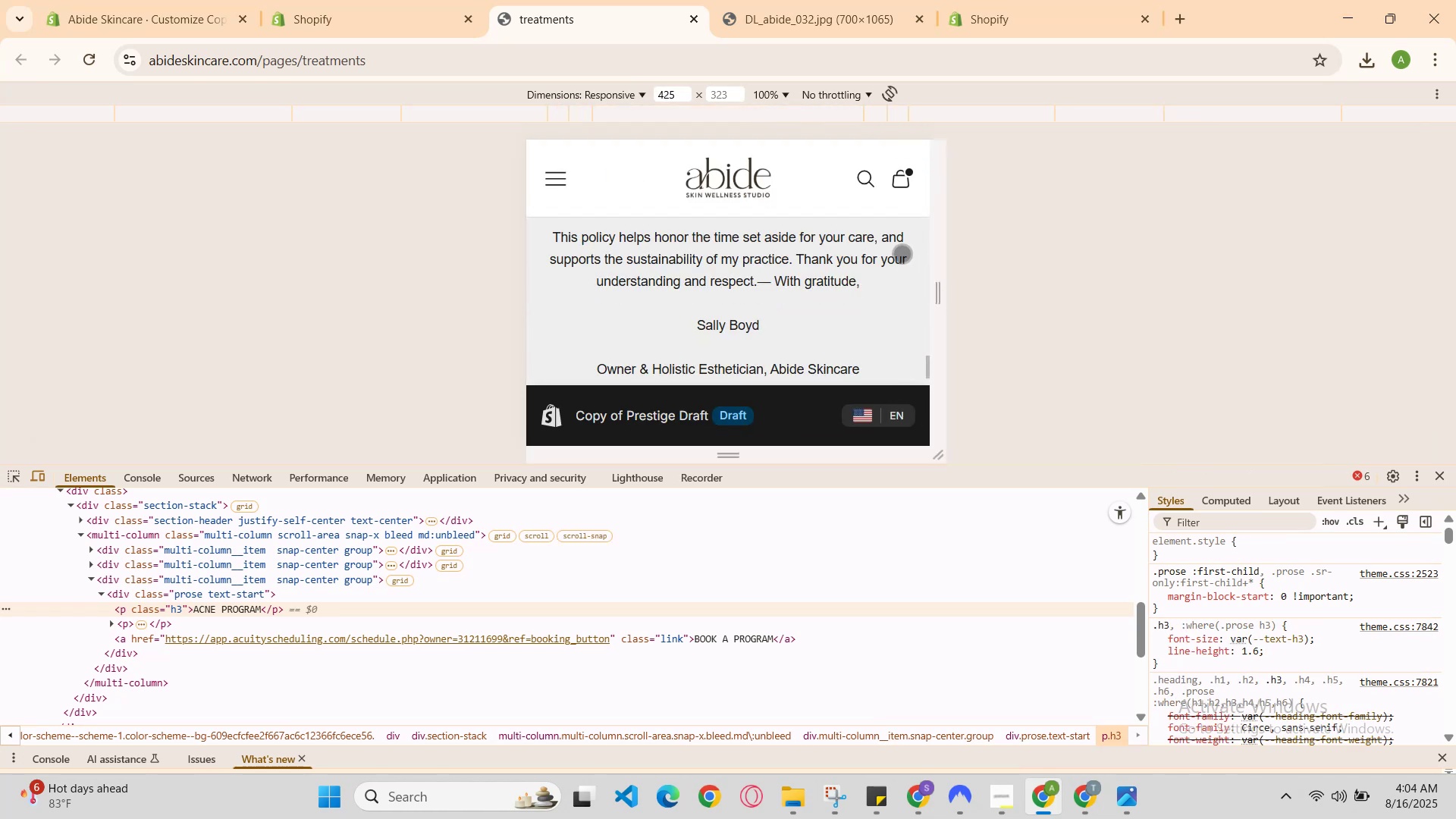 
scroll: coordinate [896, 237], scroll_direction: none, amount: 0.0
 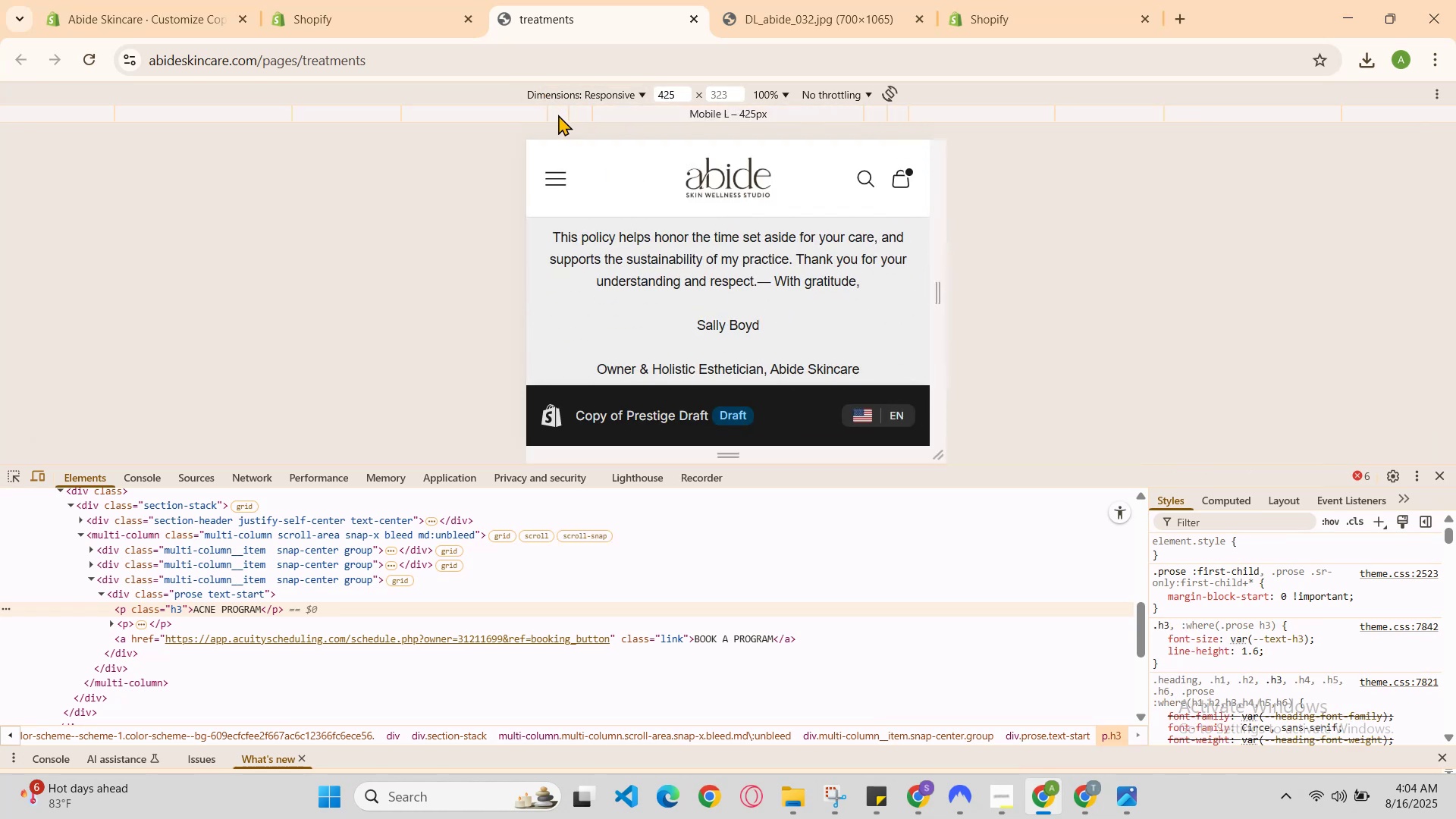 
left_click([579, 115])
 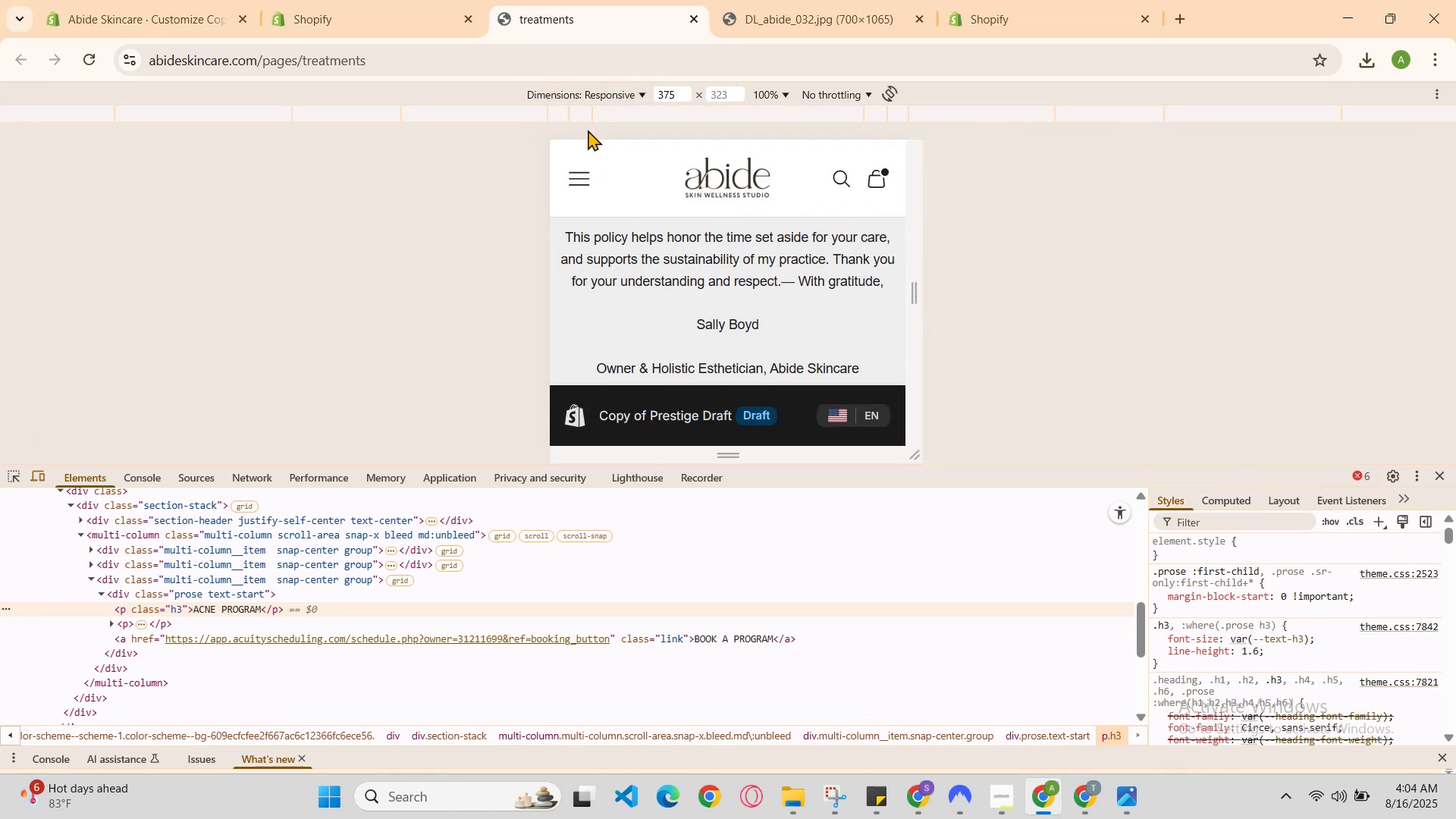 
scroll: coordinate [649, 251], scroll_direction: down, amount: 2.0
 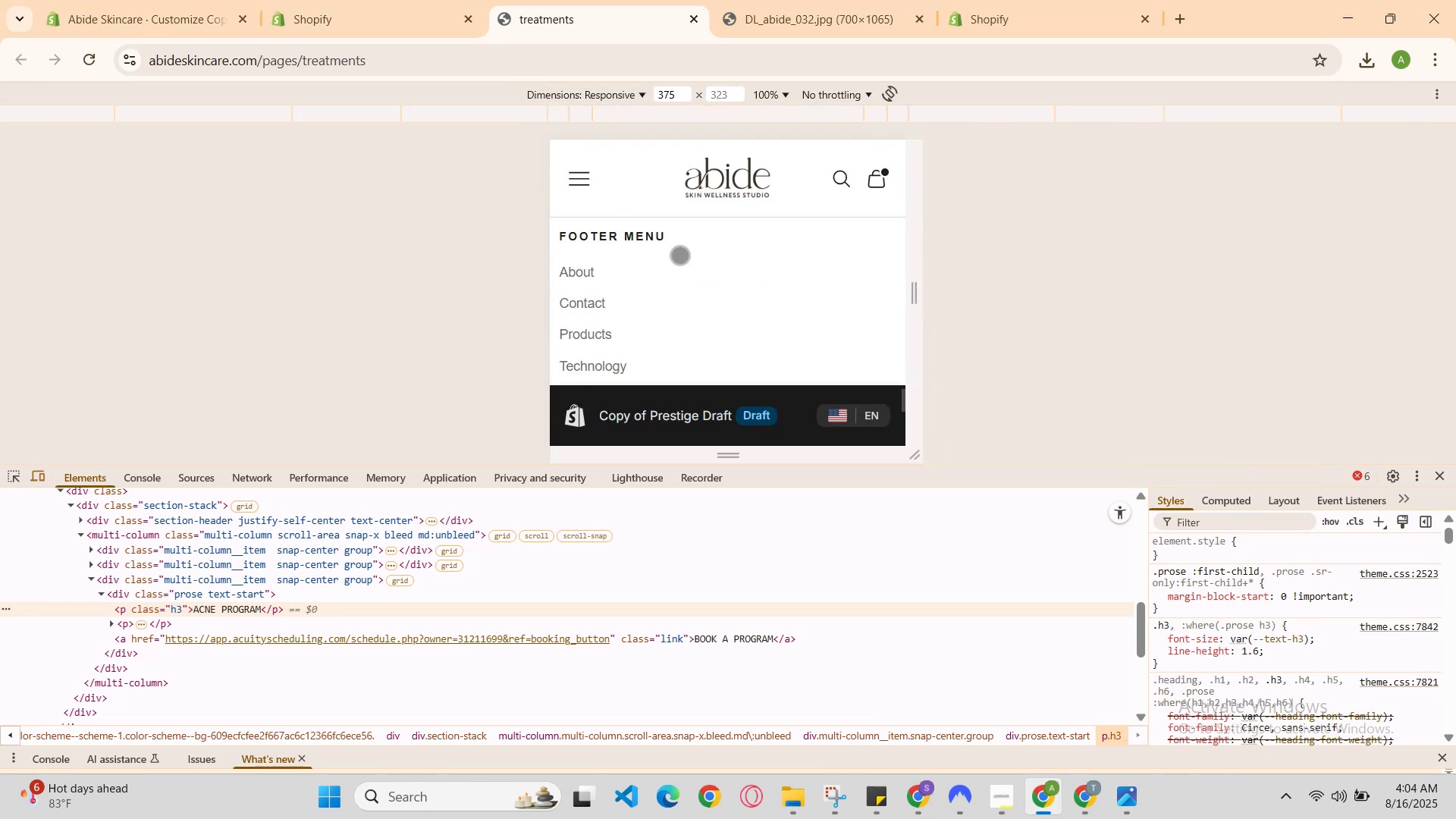 
scroll: coordinate [737, 281], scroll_direction: up, amount: 2.0
 